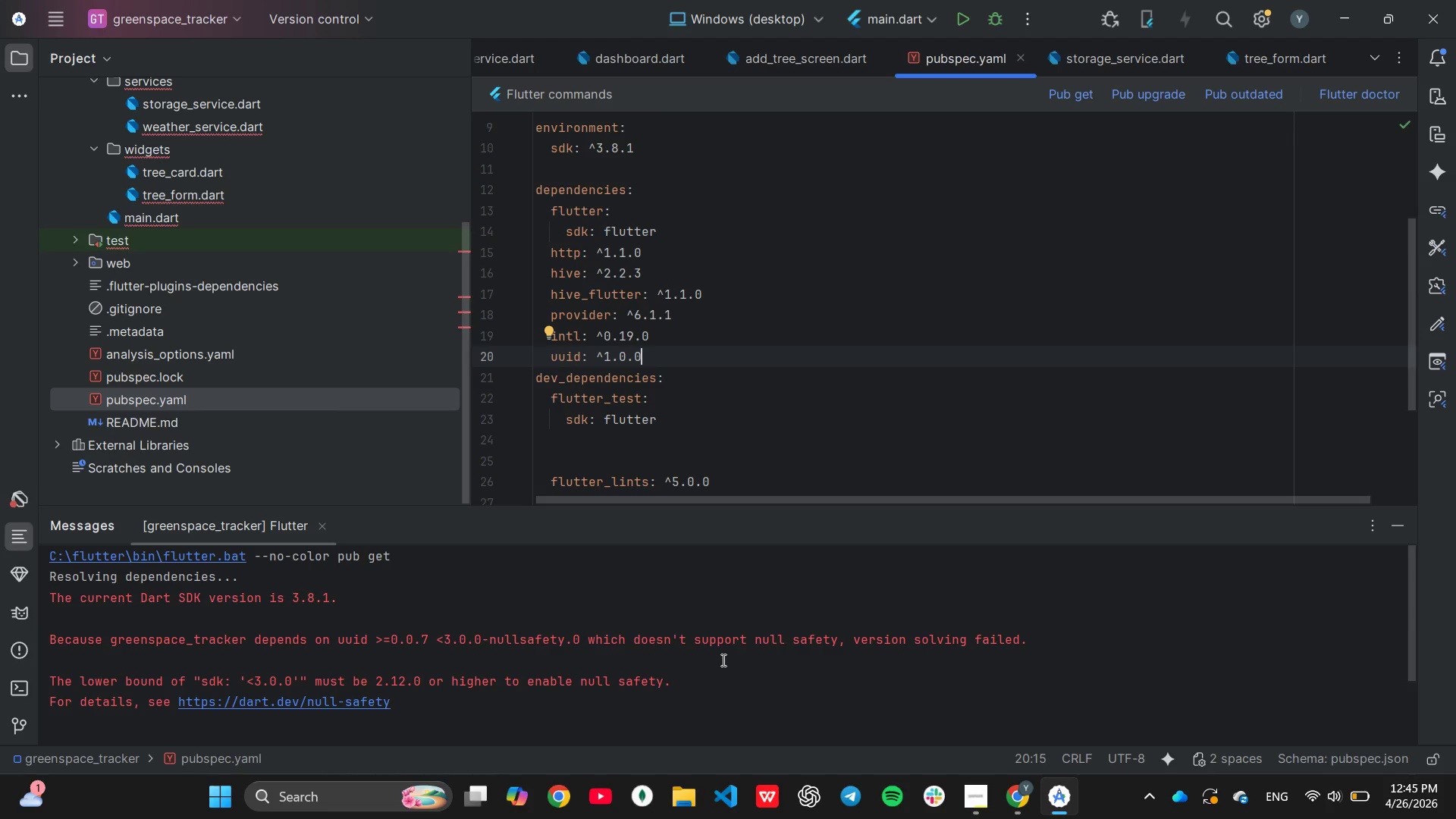 
scroll: coordinate [722, 661], scroll_direction: down, amount: 1.0
 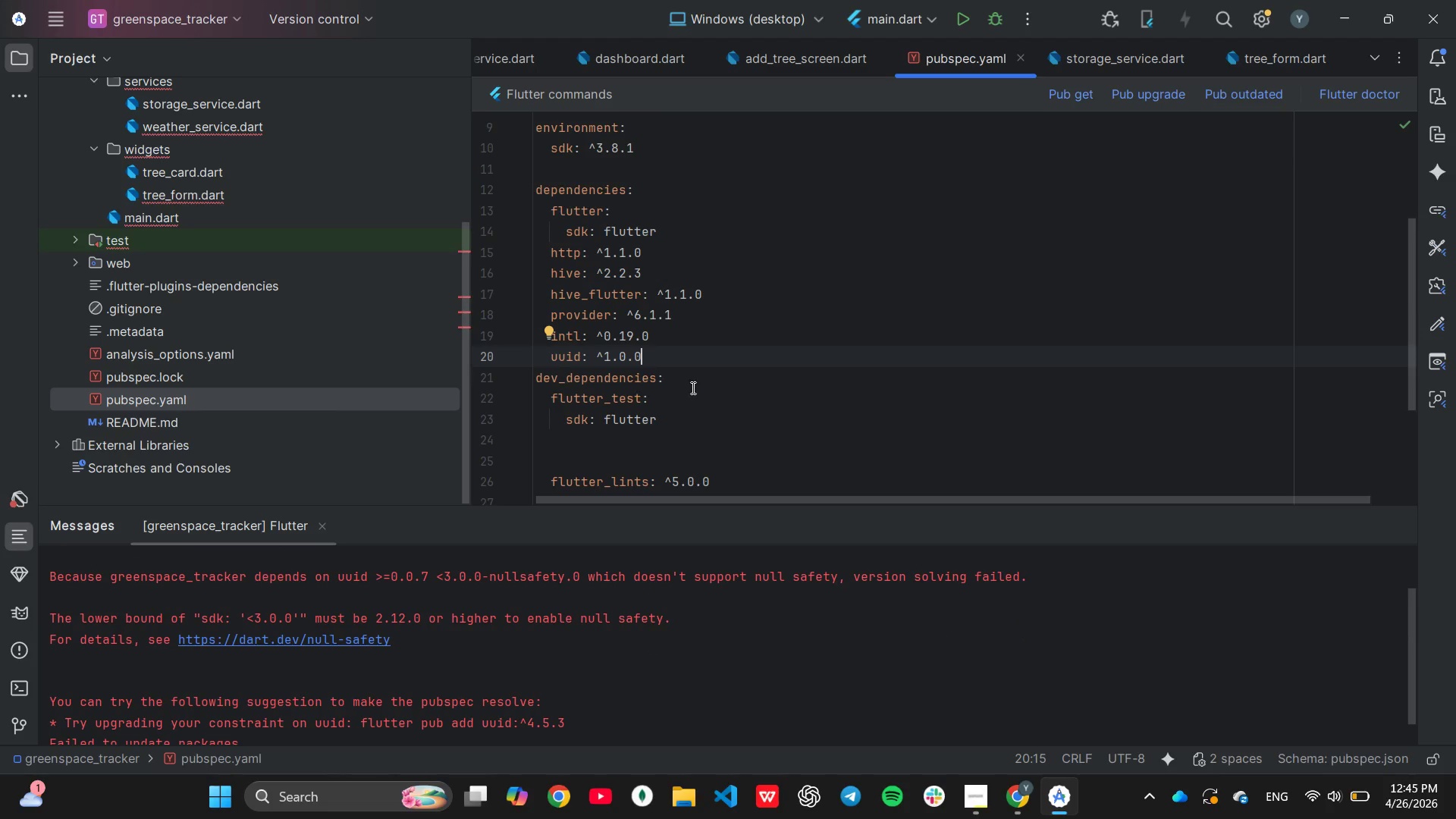 
wait(5.05)
 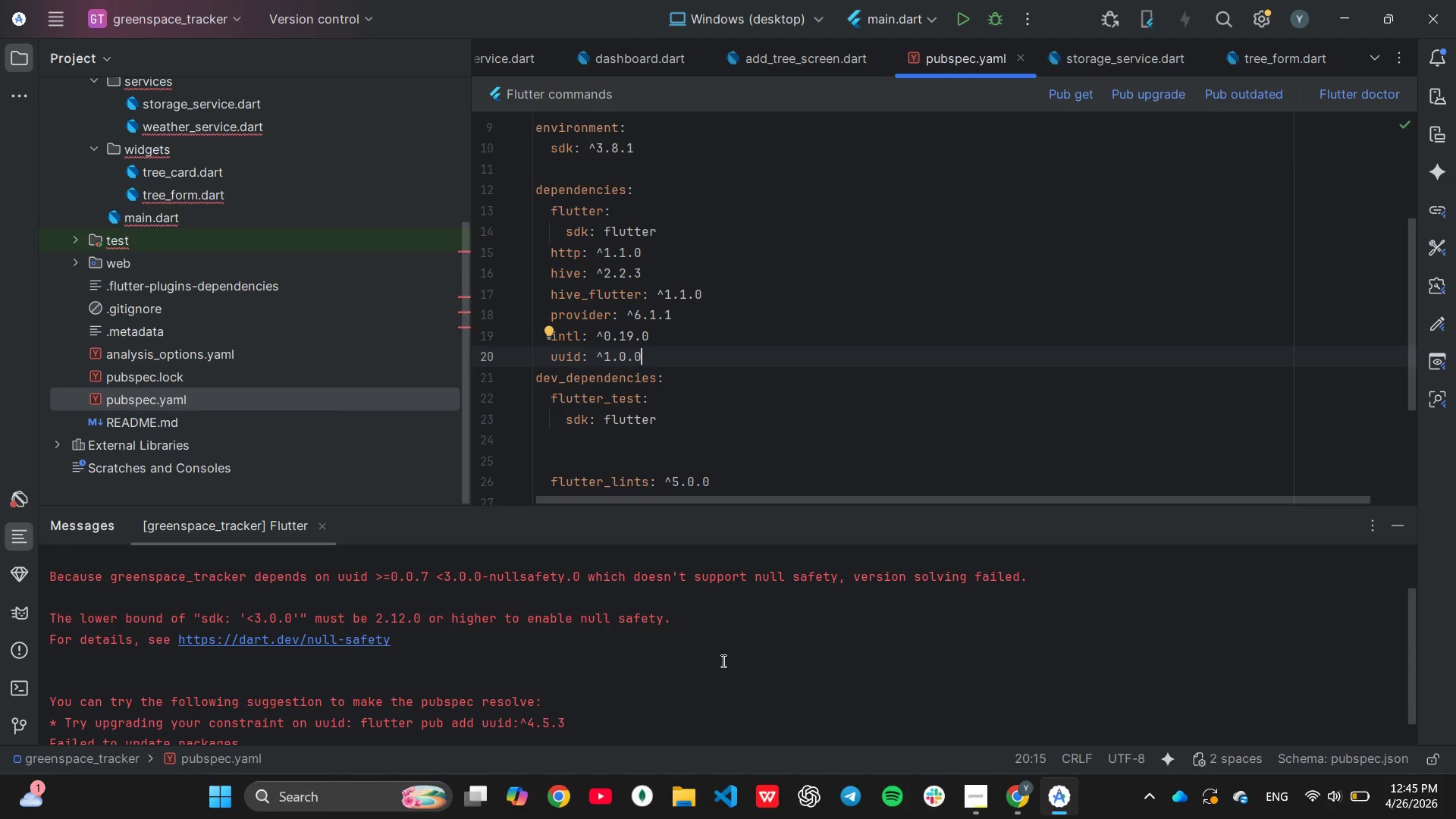 
key(Backspace)
key(Backspace)
key(Backspace)
key(Backspace)
key(Backspace)
type(2.12.0)
 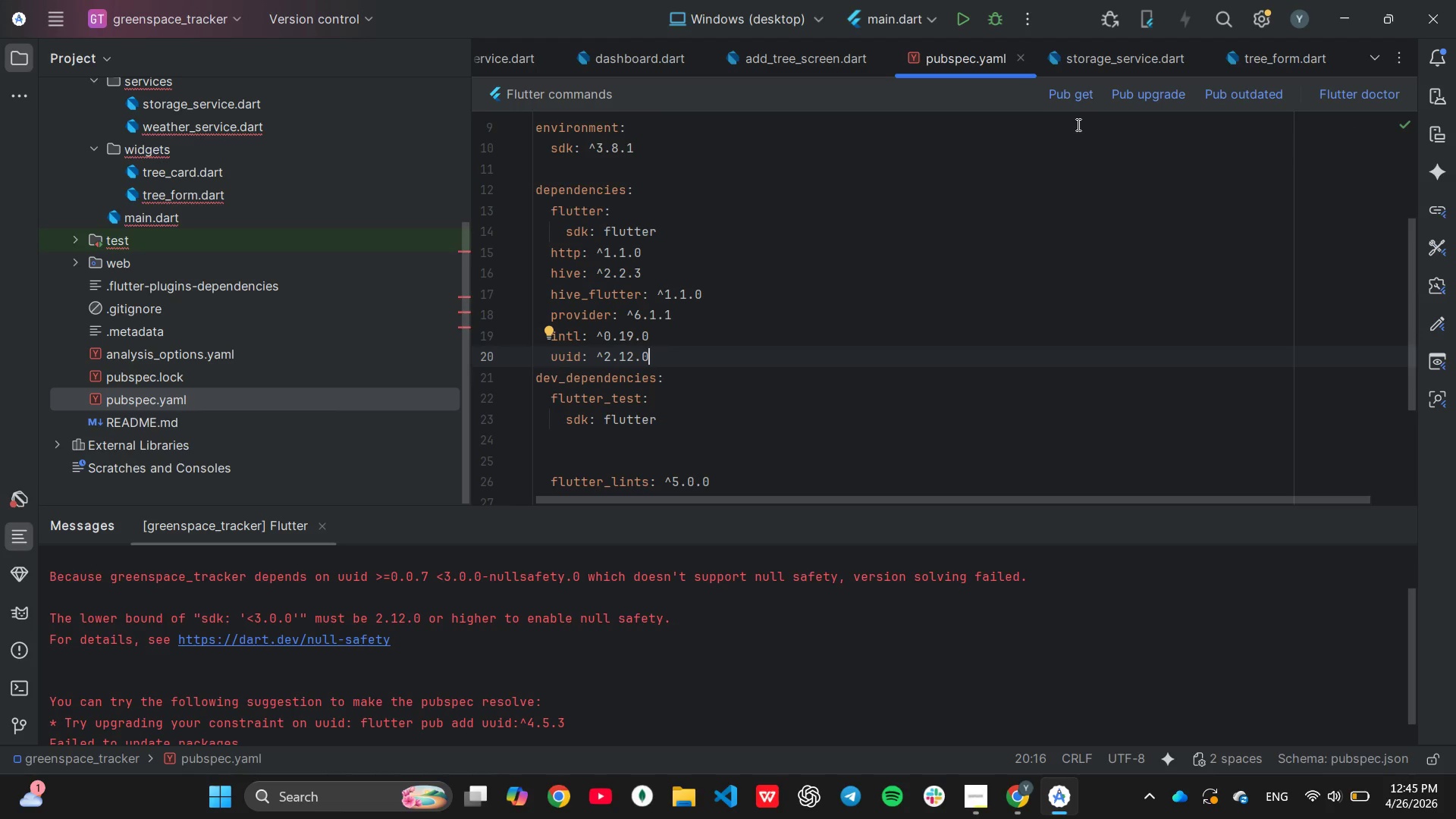 
left_click([1078, 93])
 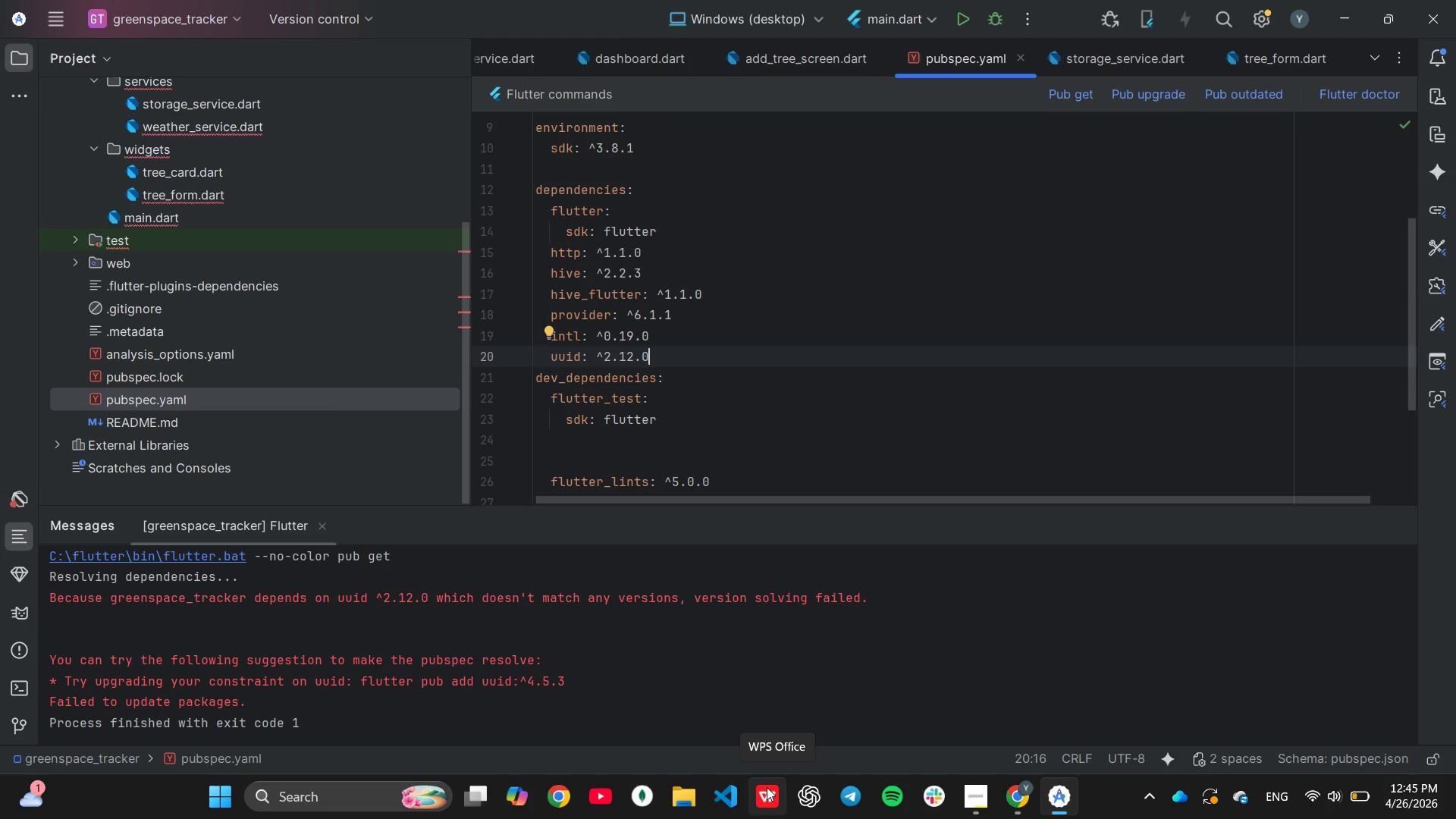 
wait(18.69)
 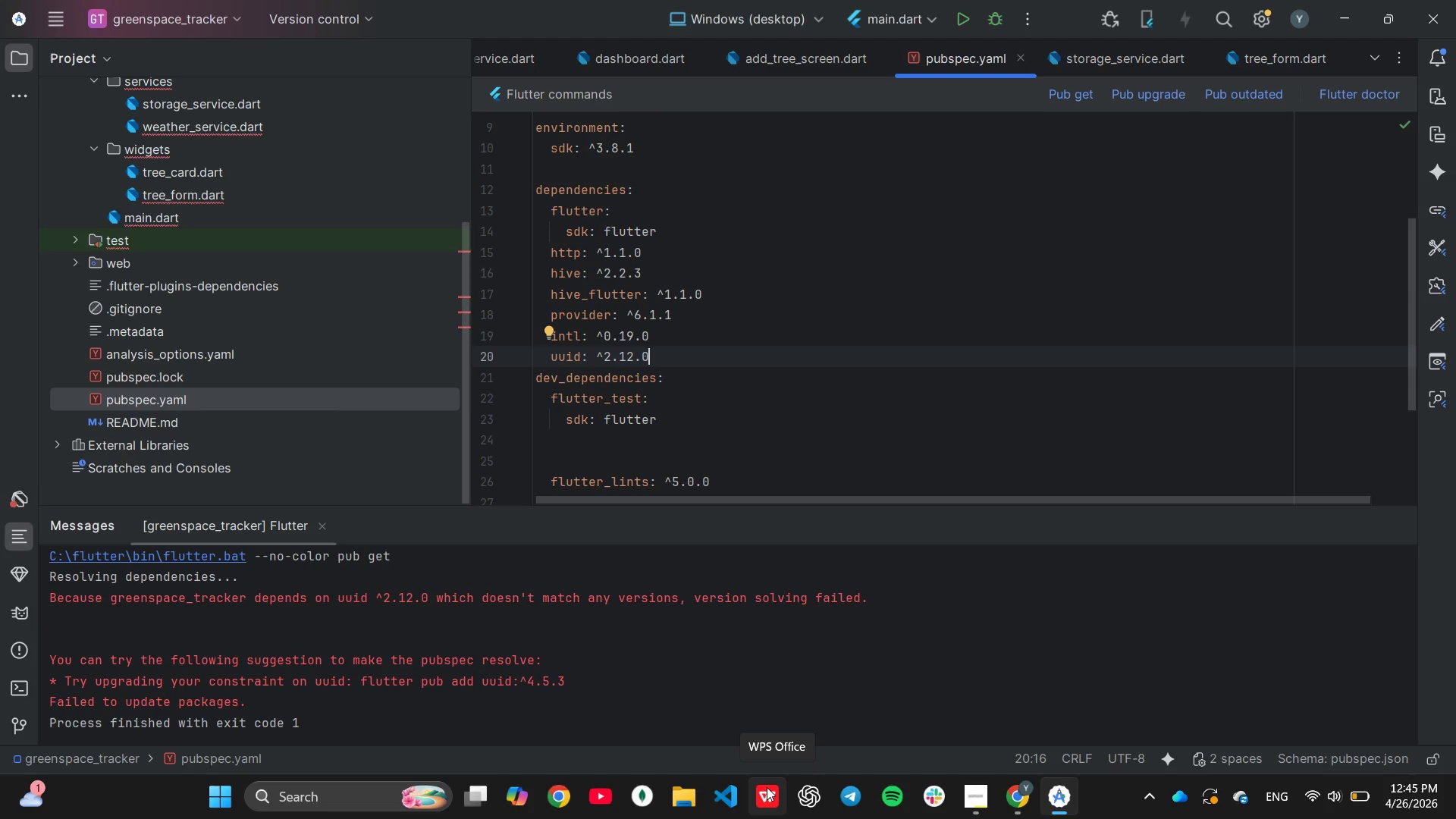 
scroll: coordinate [676, 665], scroll_direction: up, amount: 1.0
 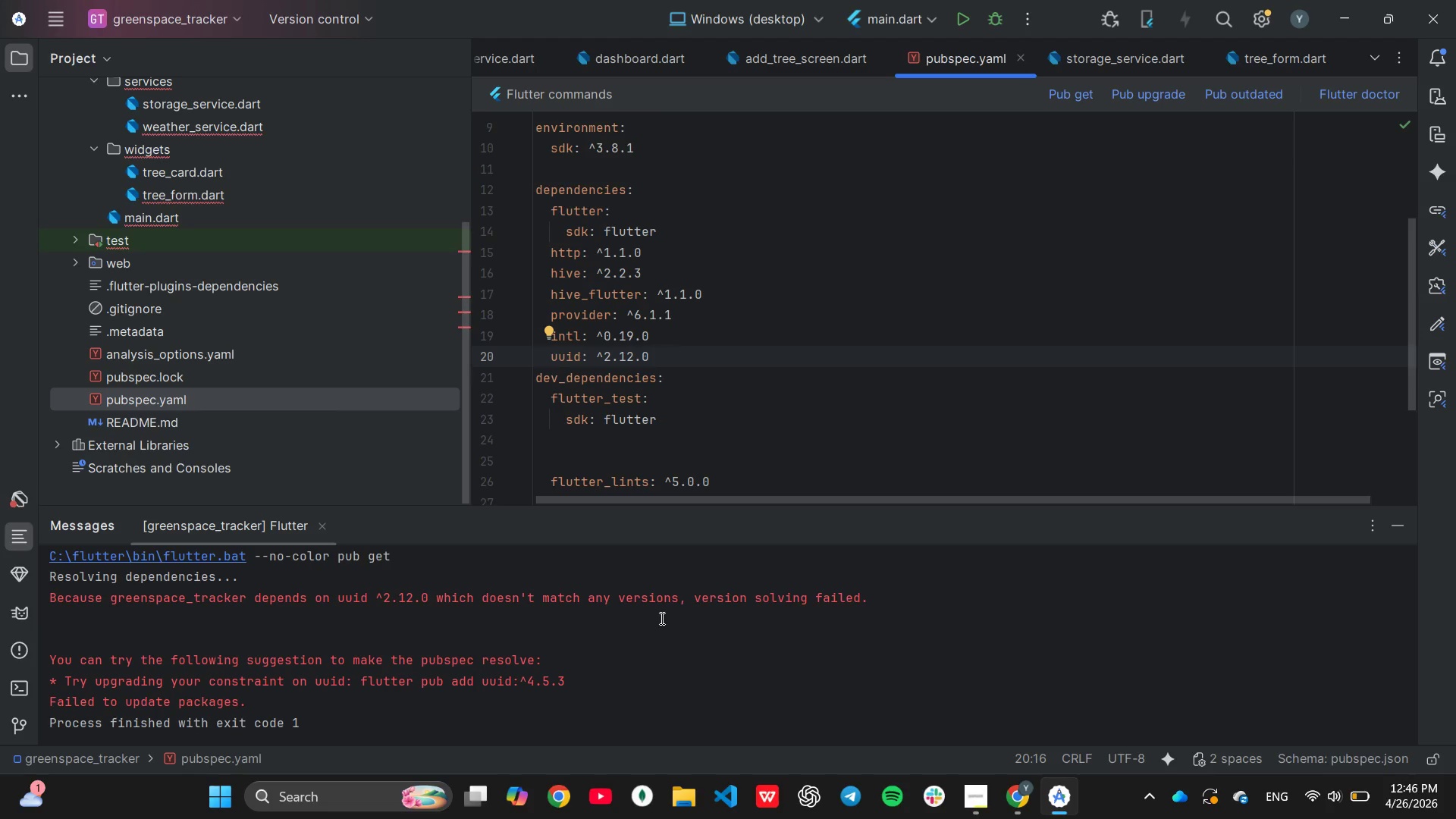 
wait(12.08)
 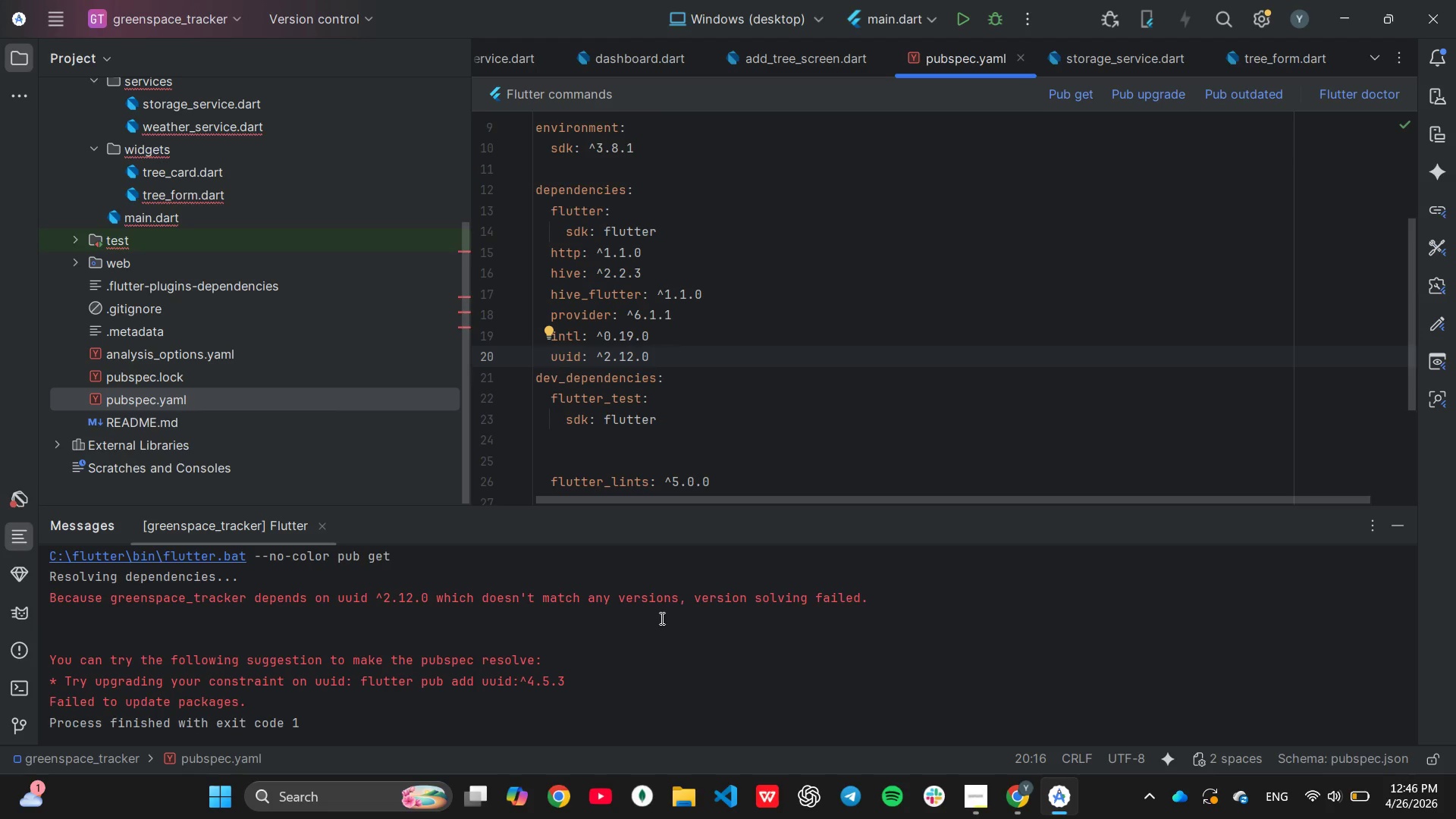 
key(Backspace)
 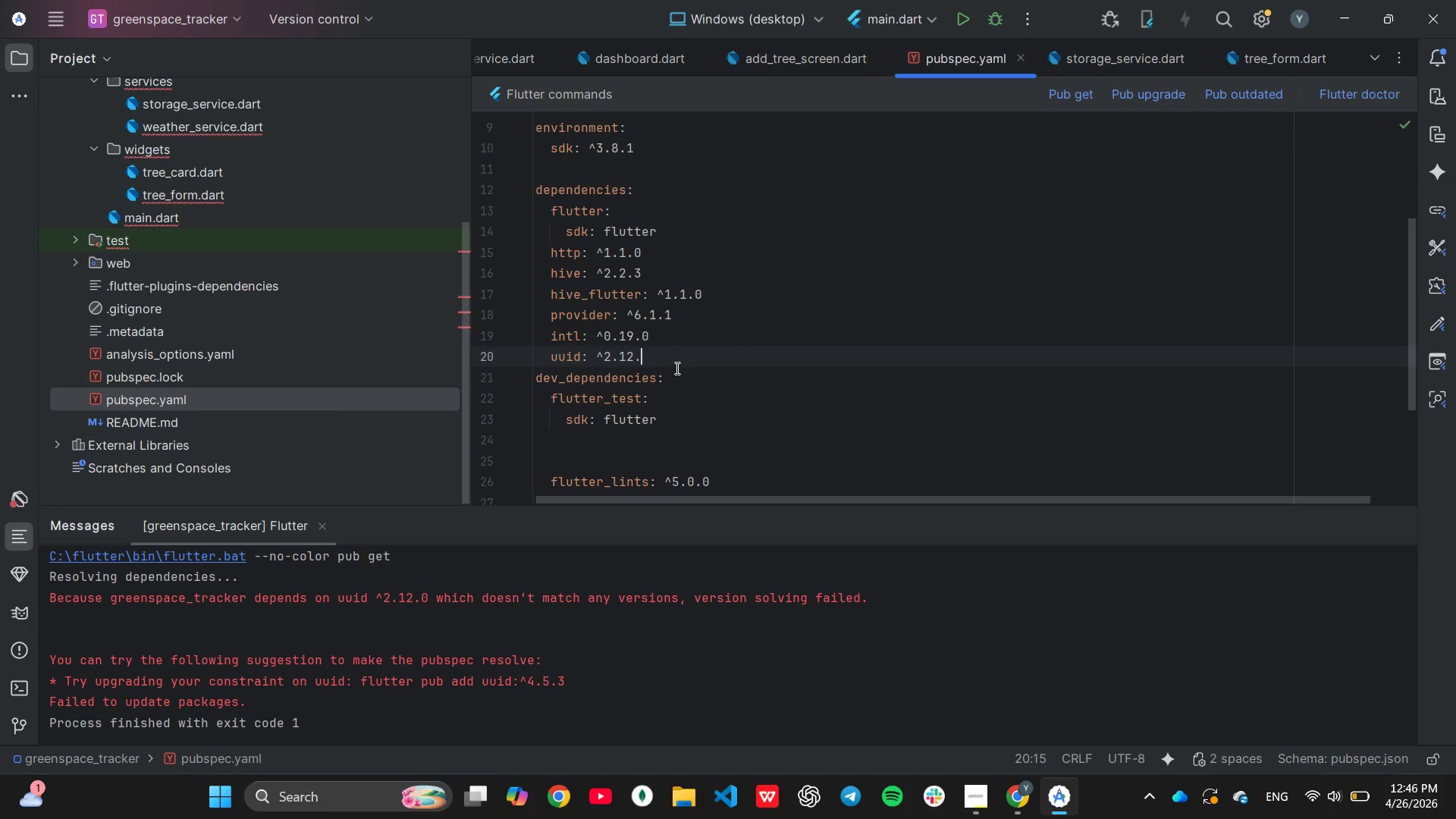 
key(Backspace)
 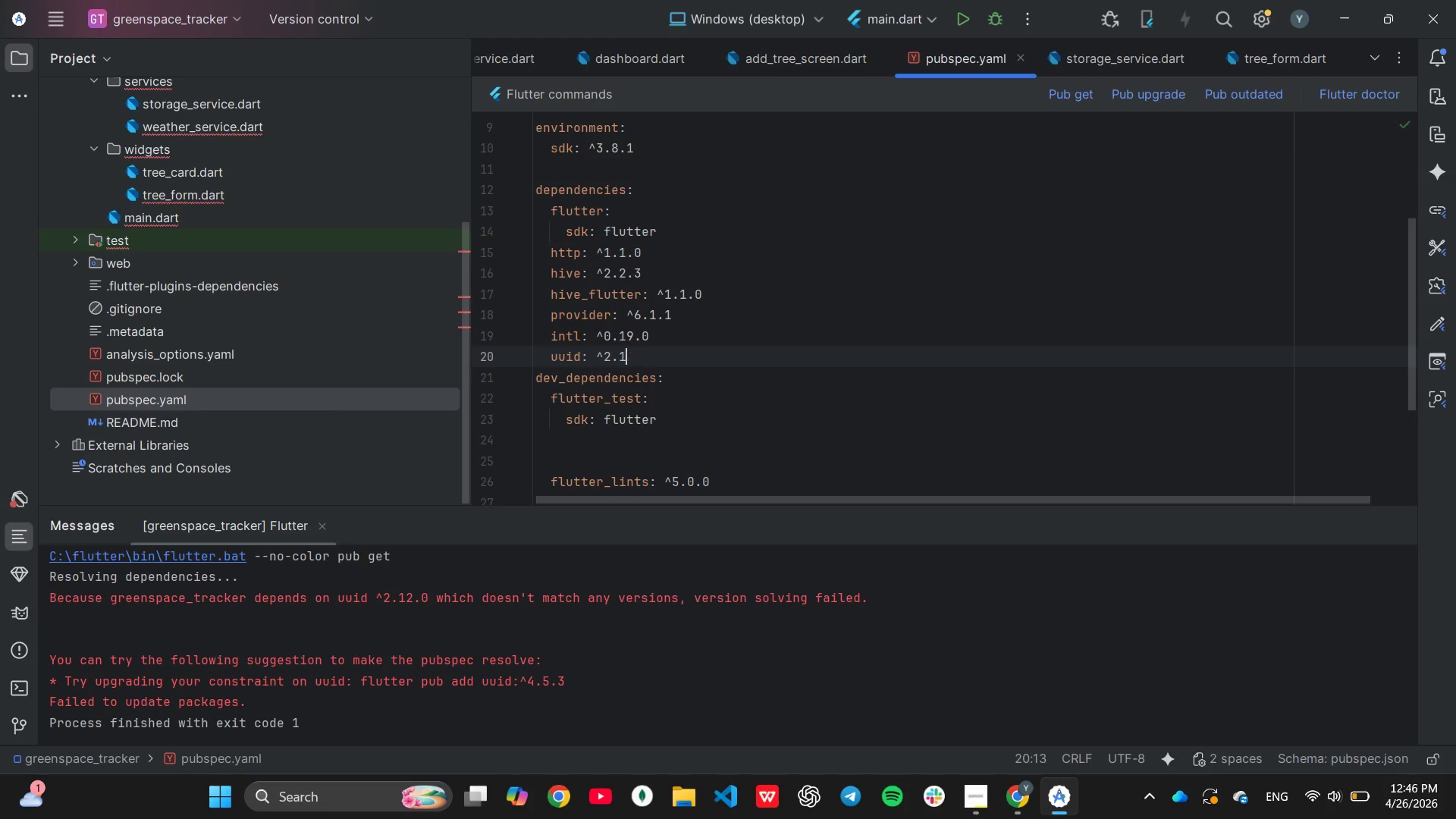 
key(Backspace)
 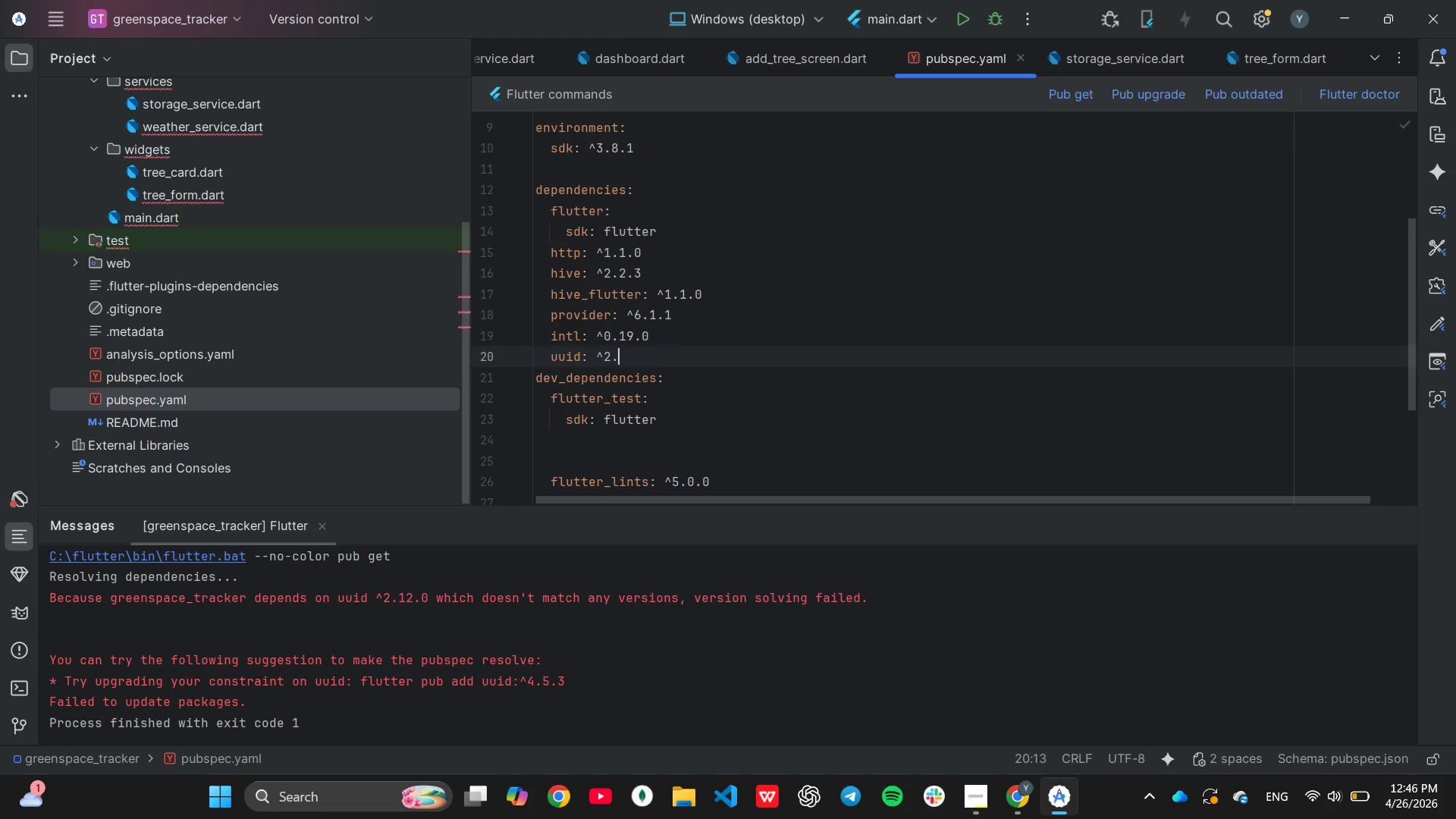 
key(Backspace)
 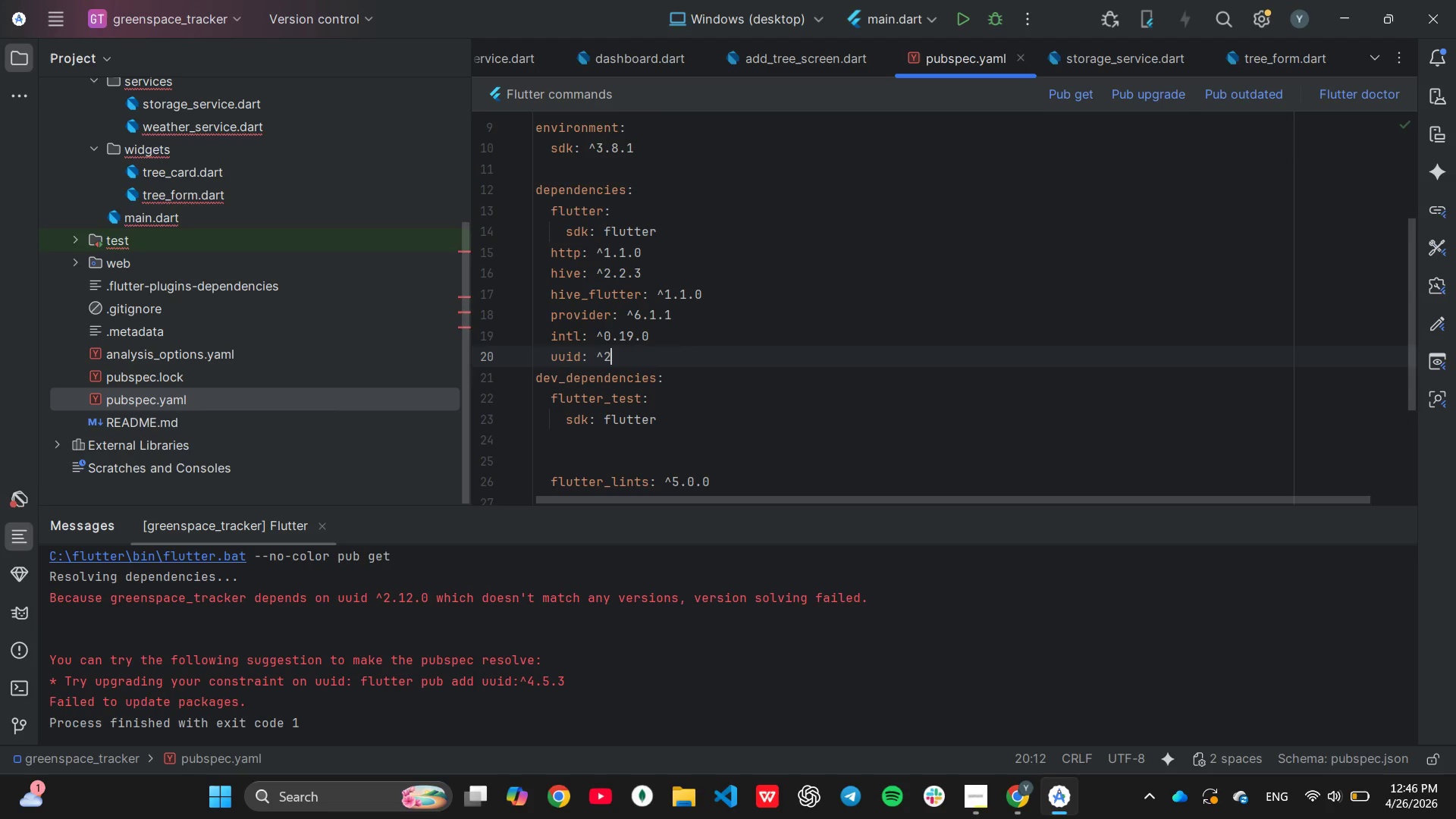 
key(Backspace)
 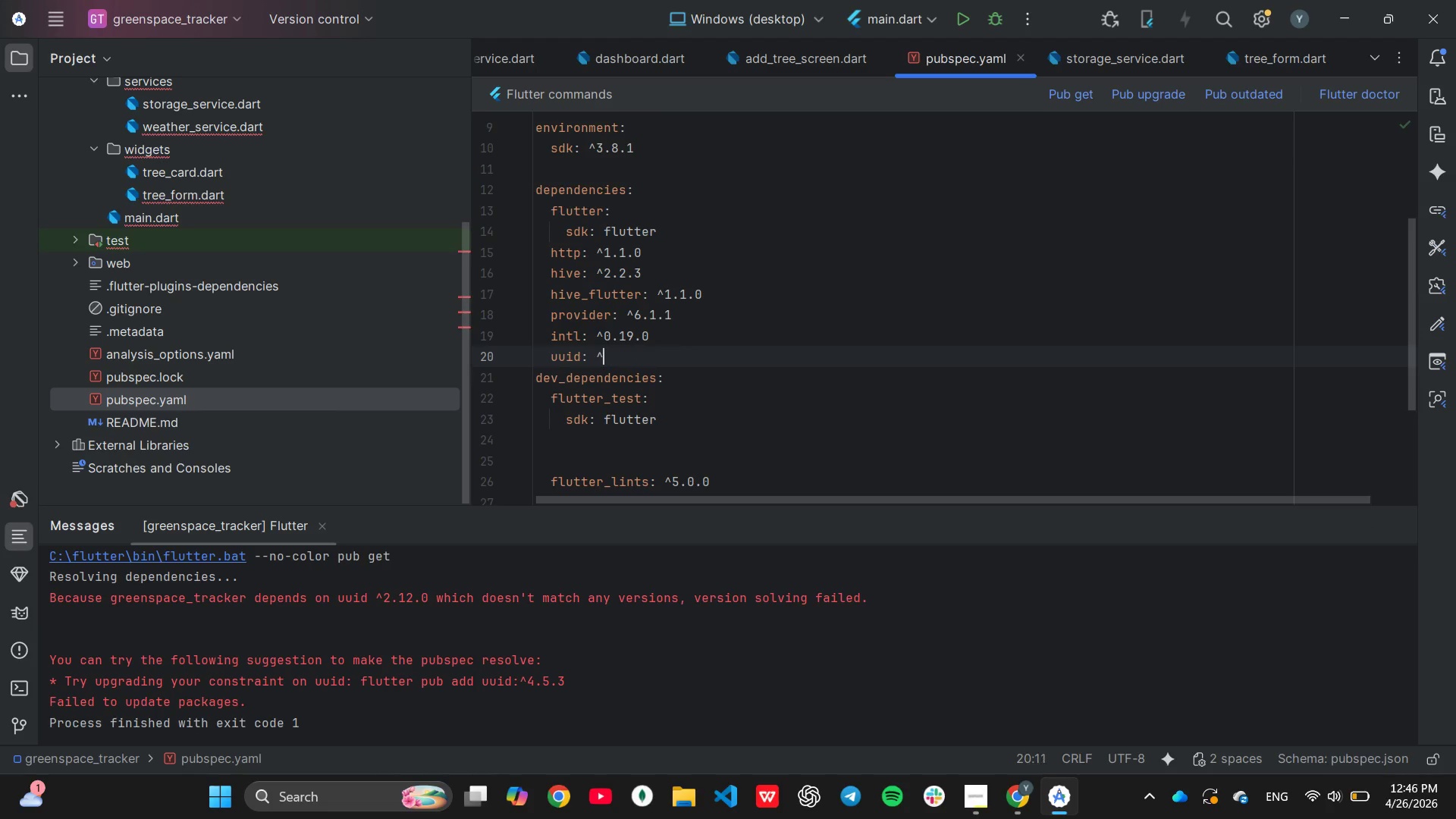 
key(Backspace)
 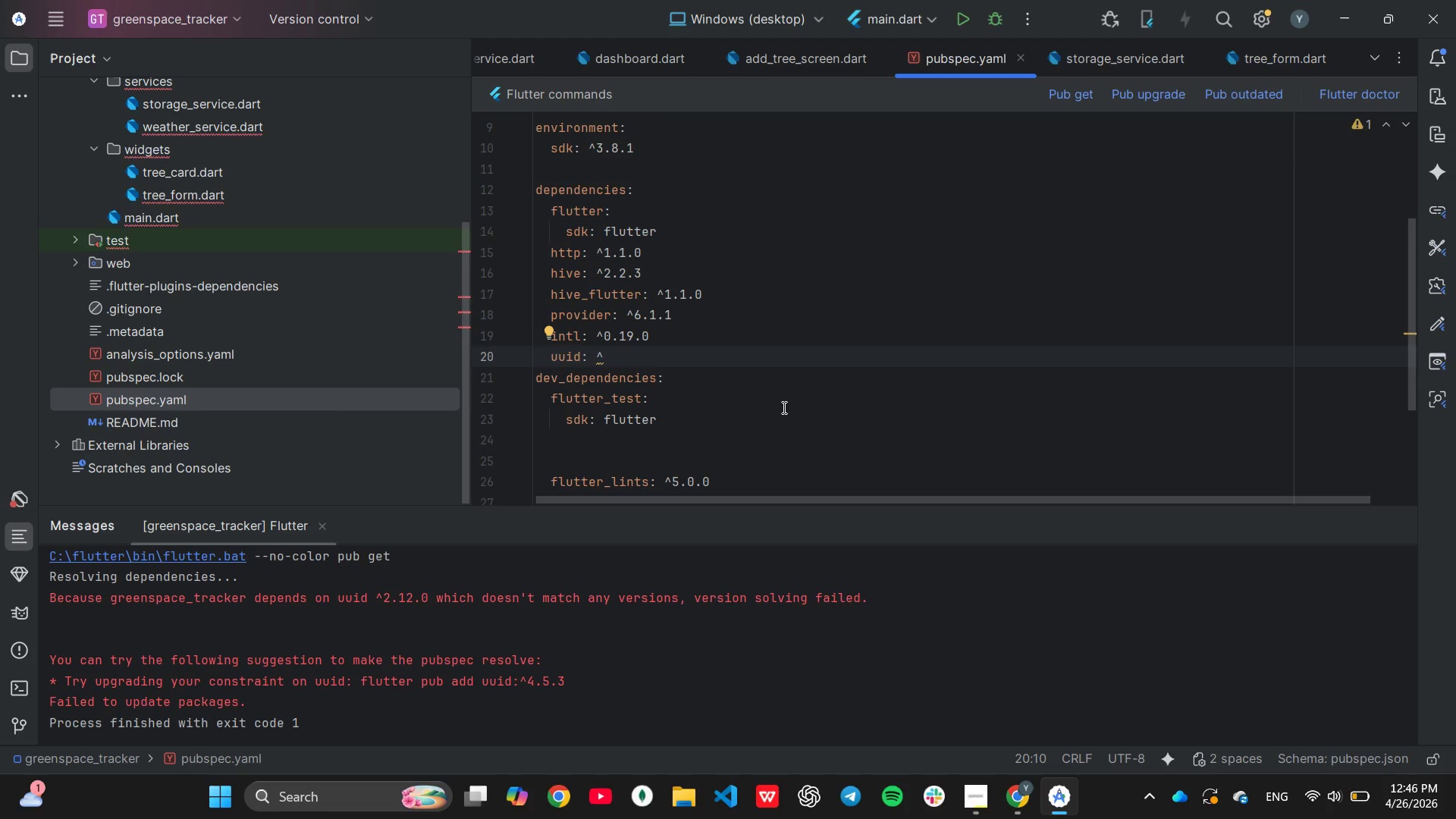 
wait(19.23)
 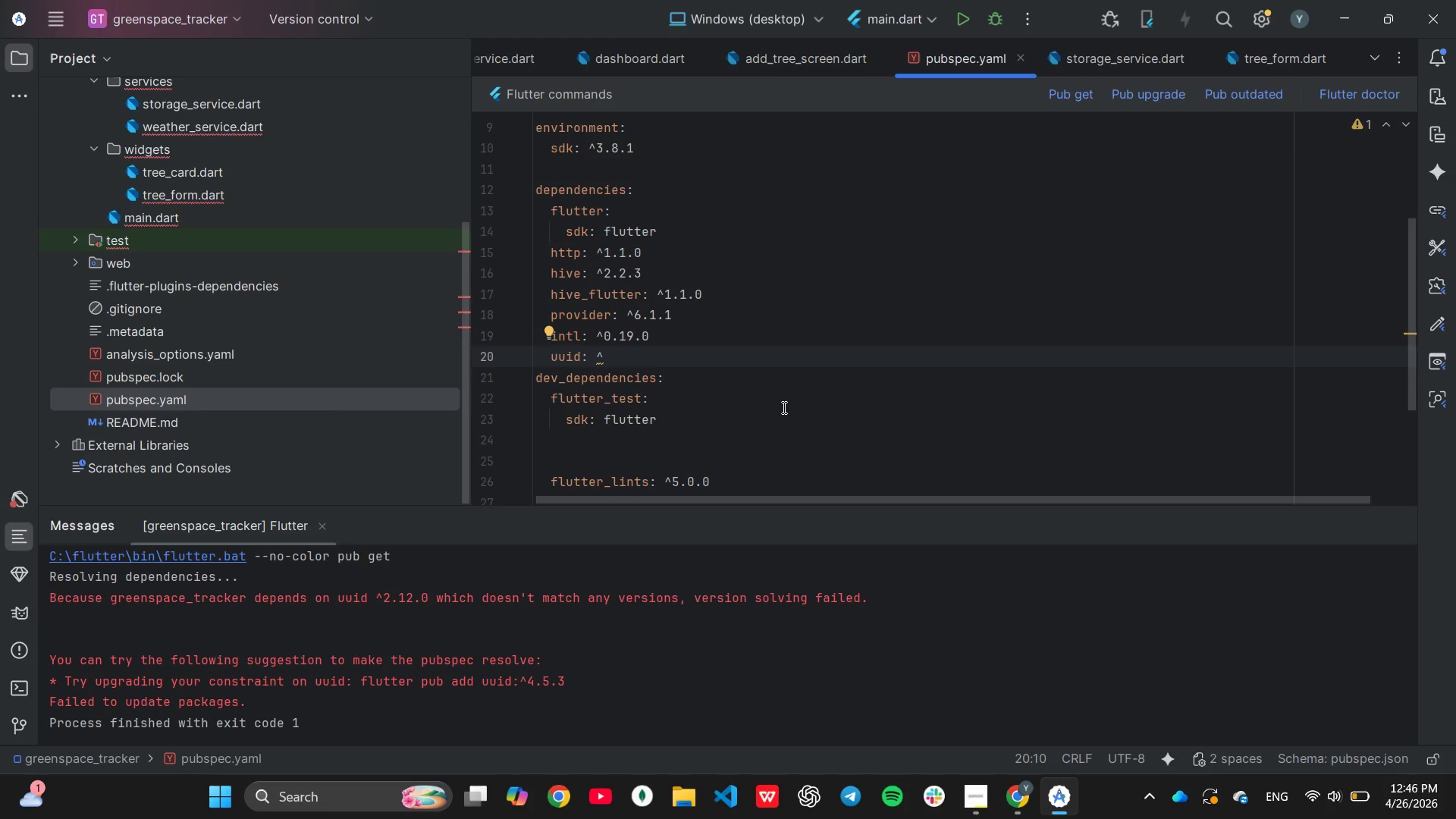 
mouse_move([1350, 789])
 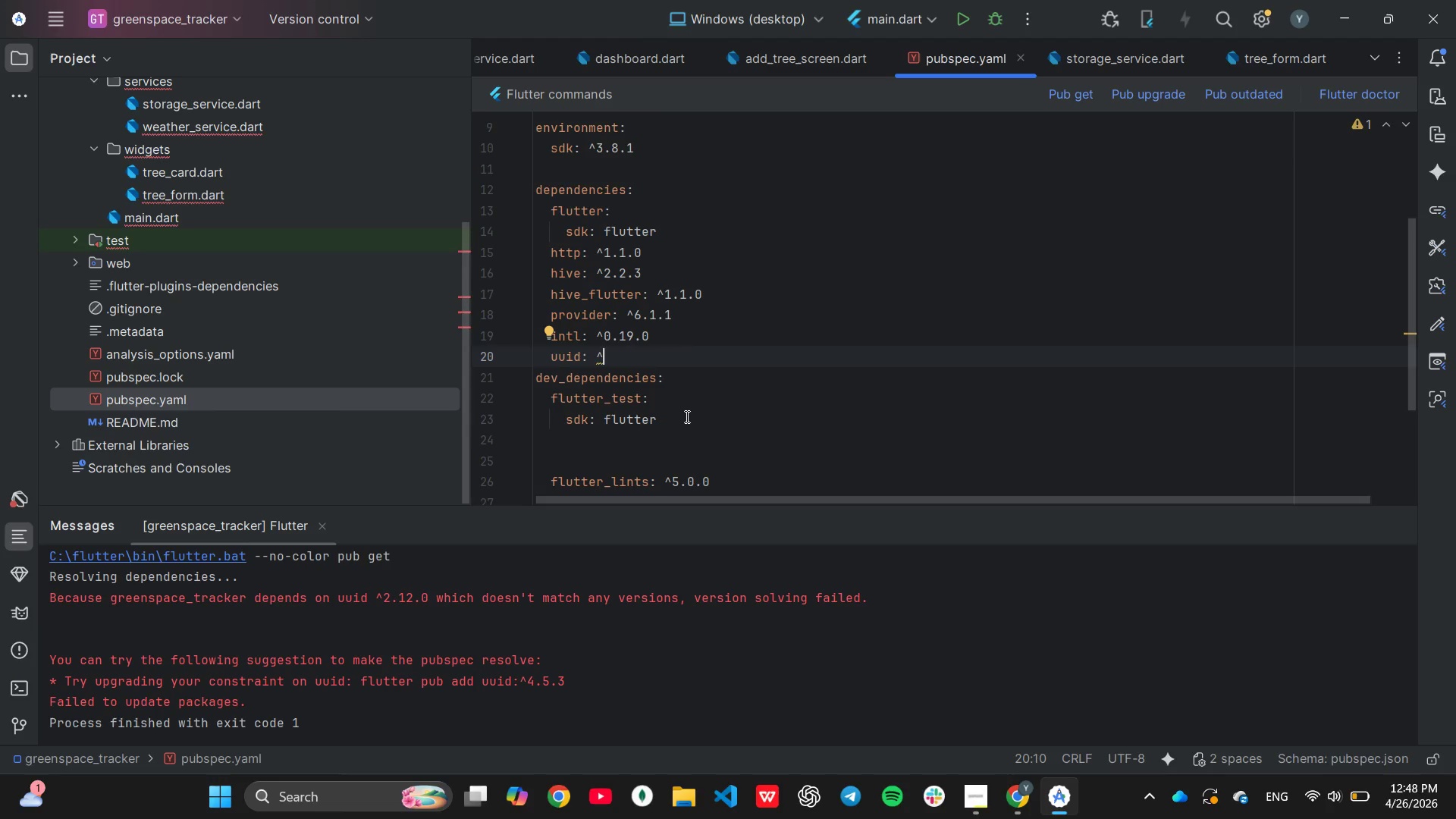 
wait(92.57)
 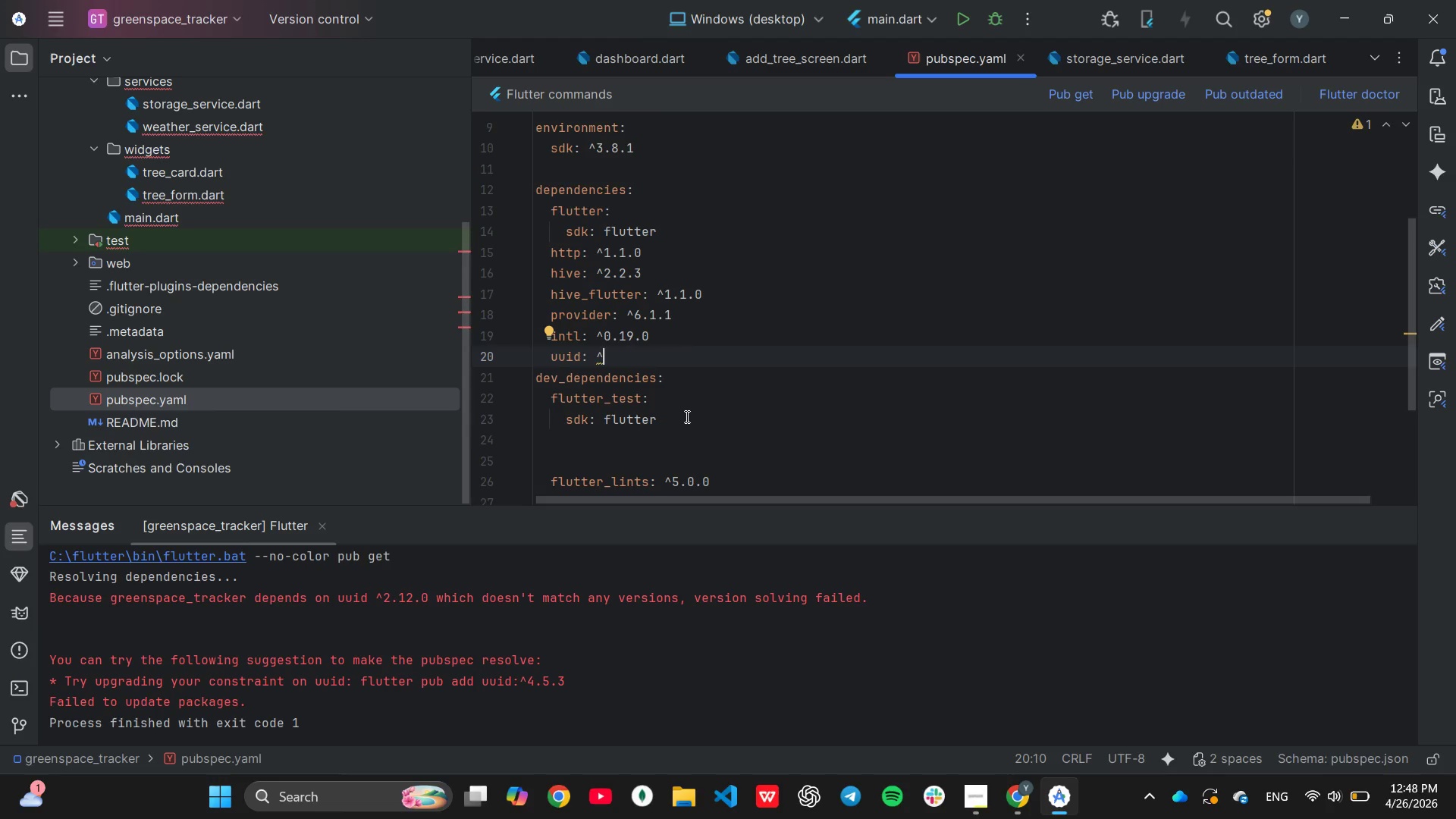 
key(4)
 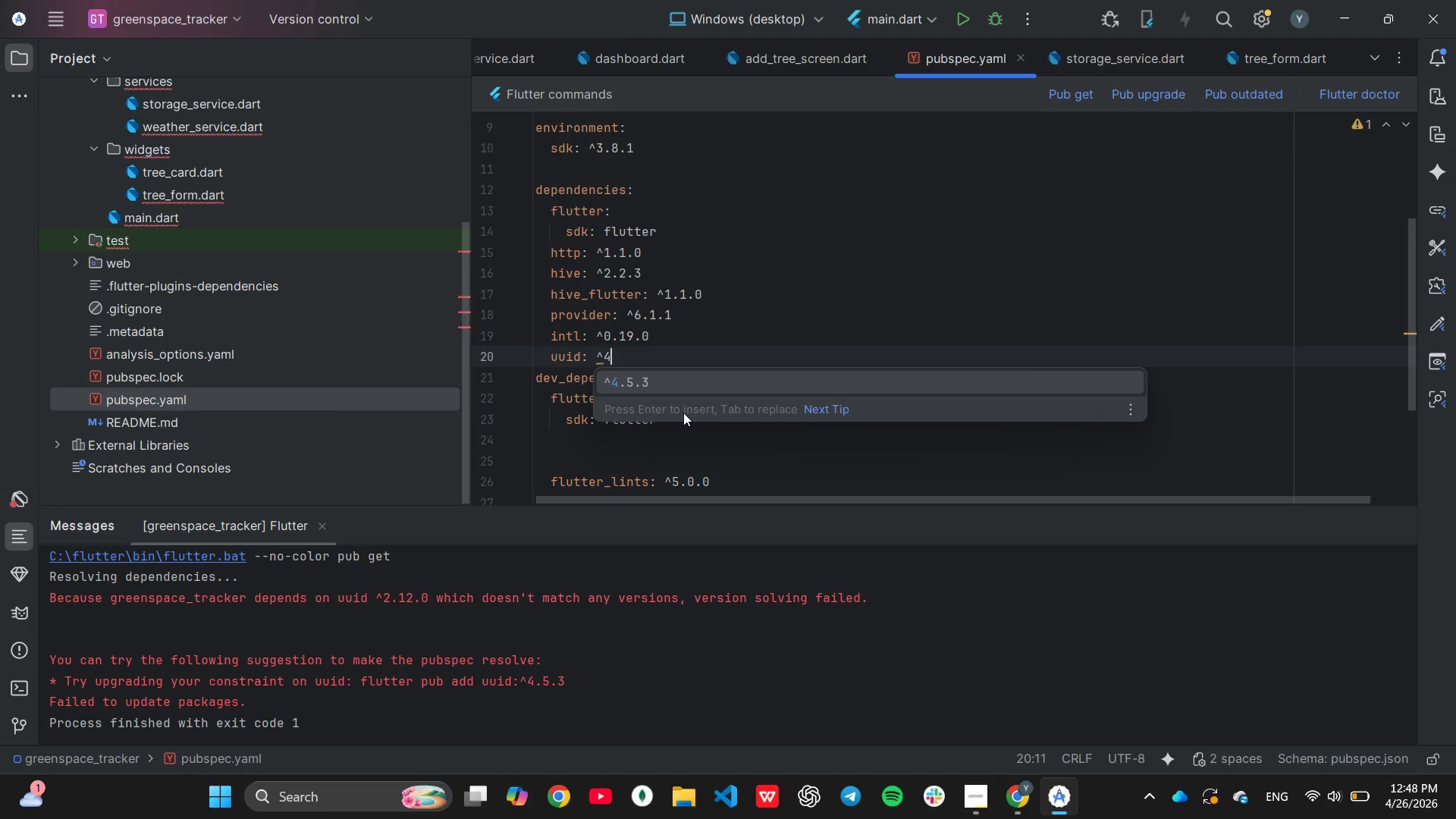 
key(Period)
 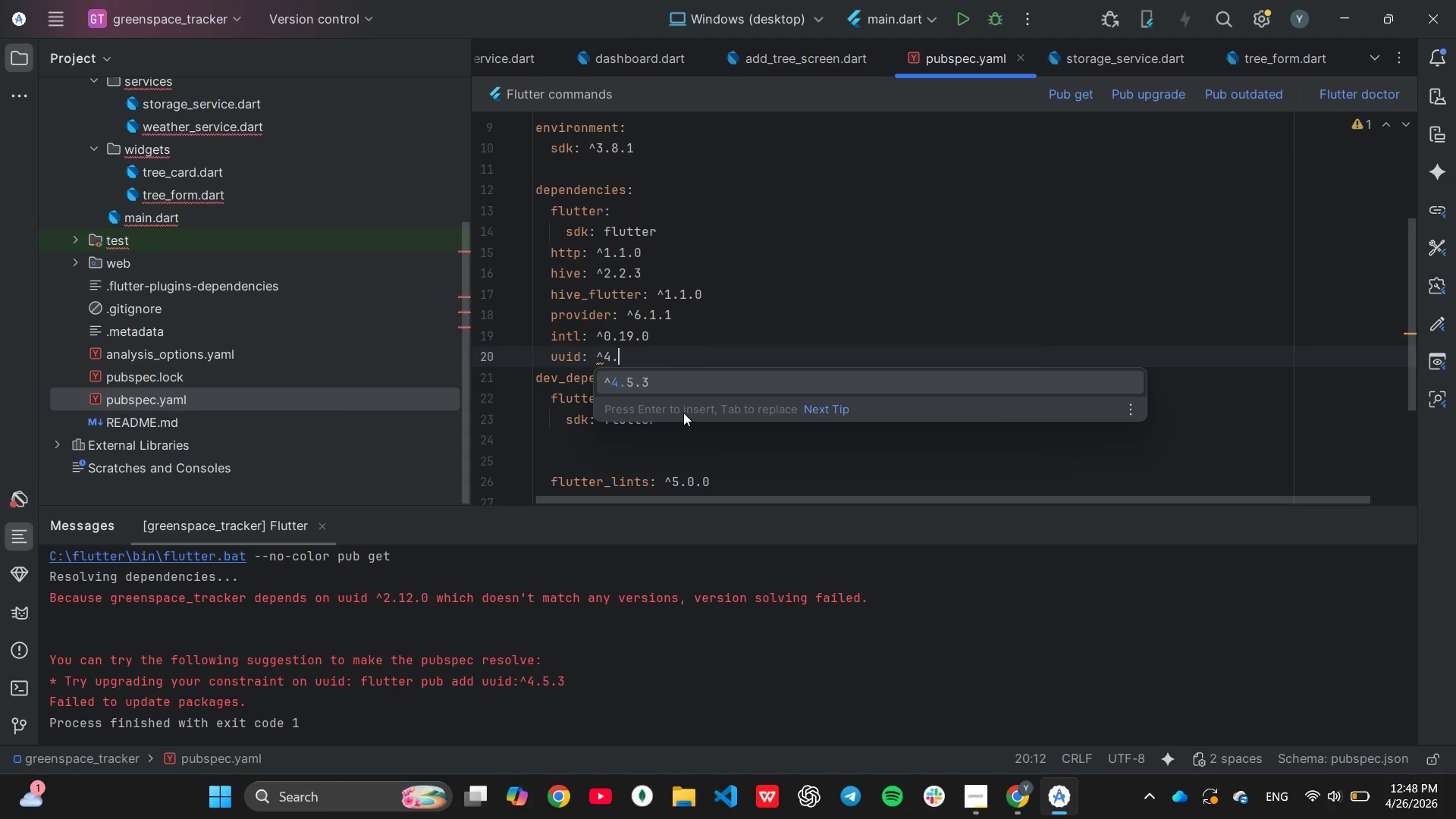 
key(4)
 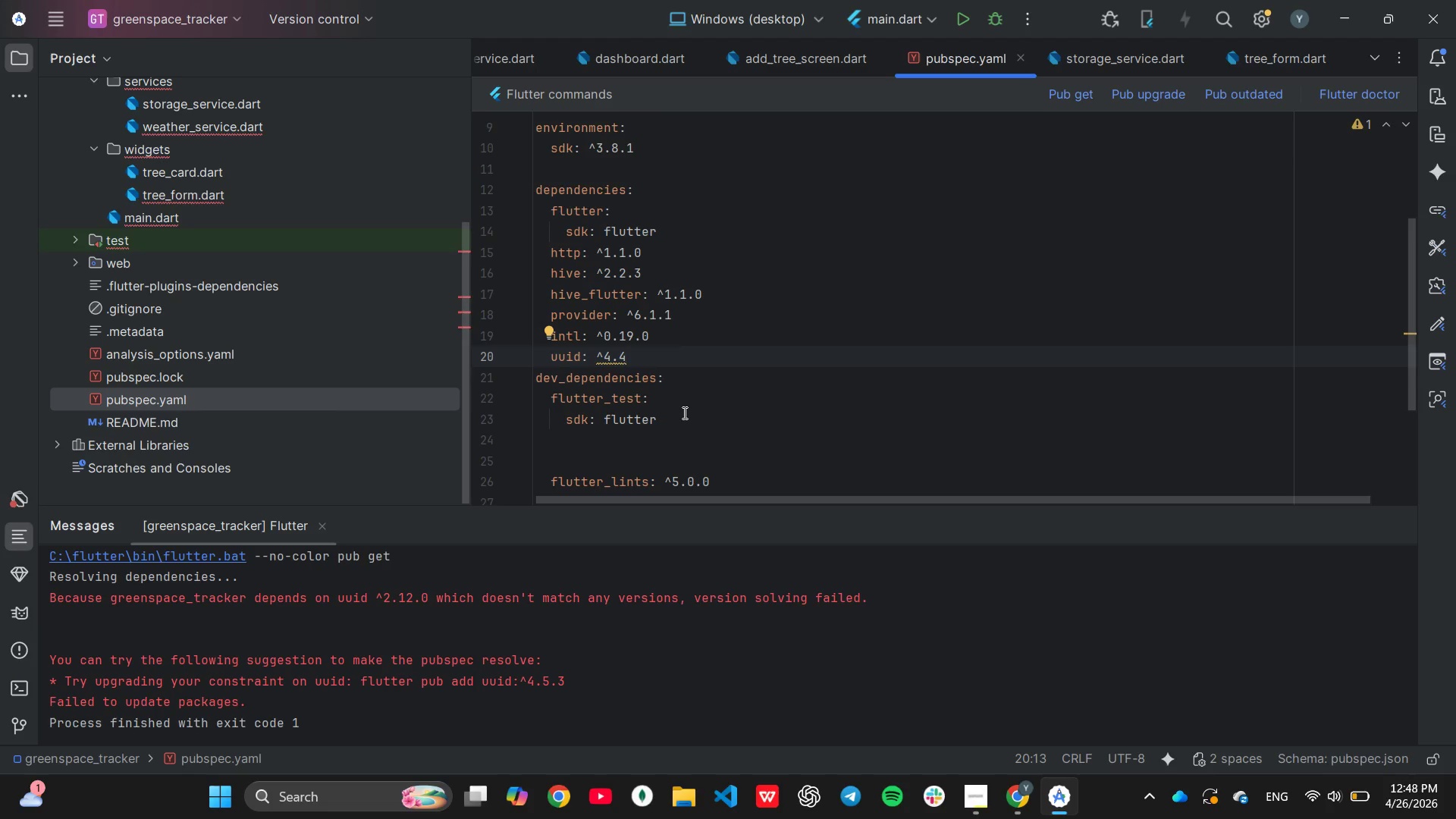 
key(Period)
 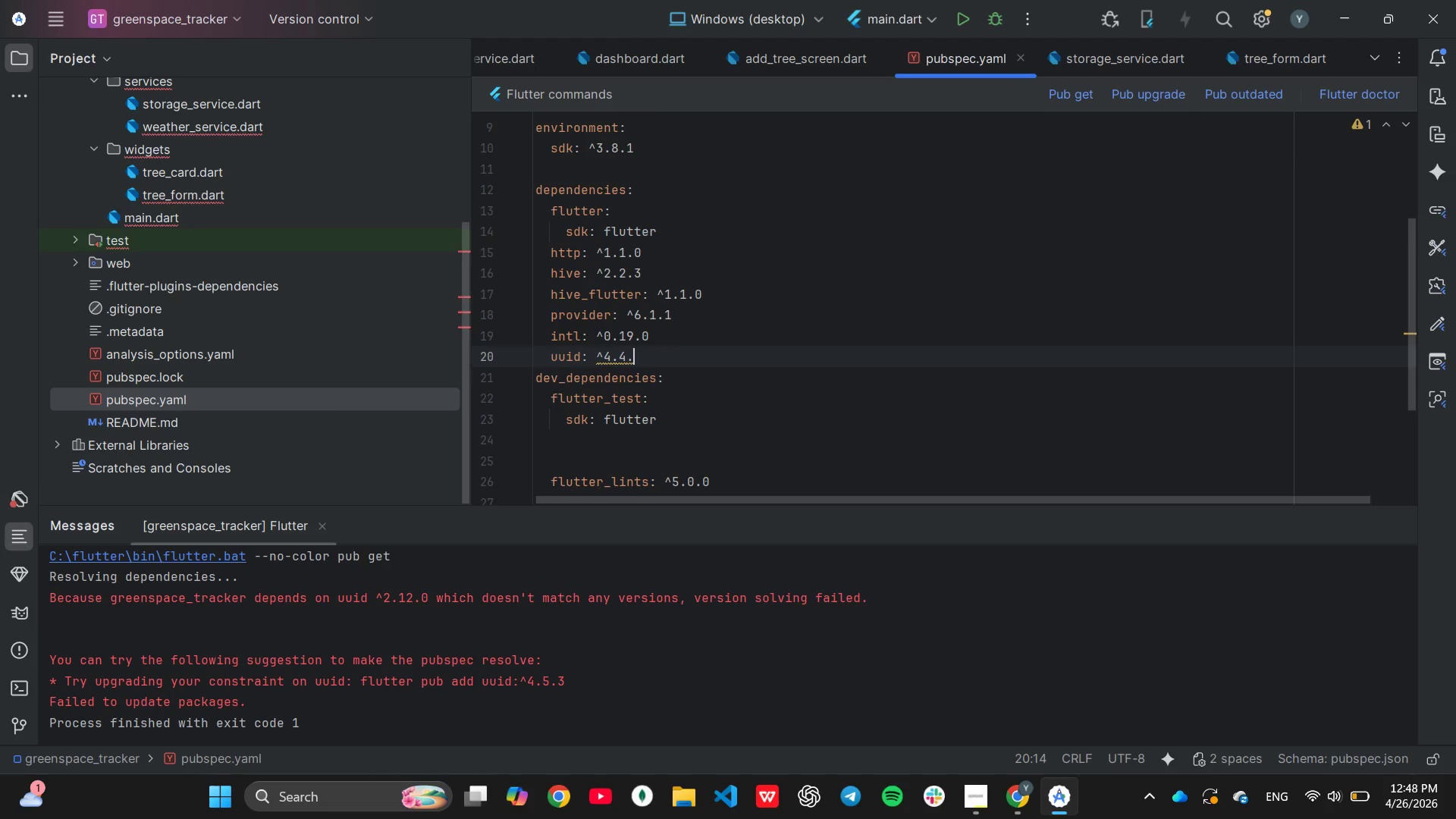 
key(0)
 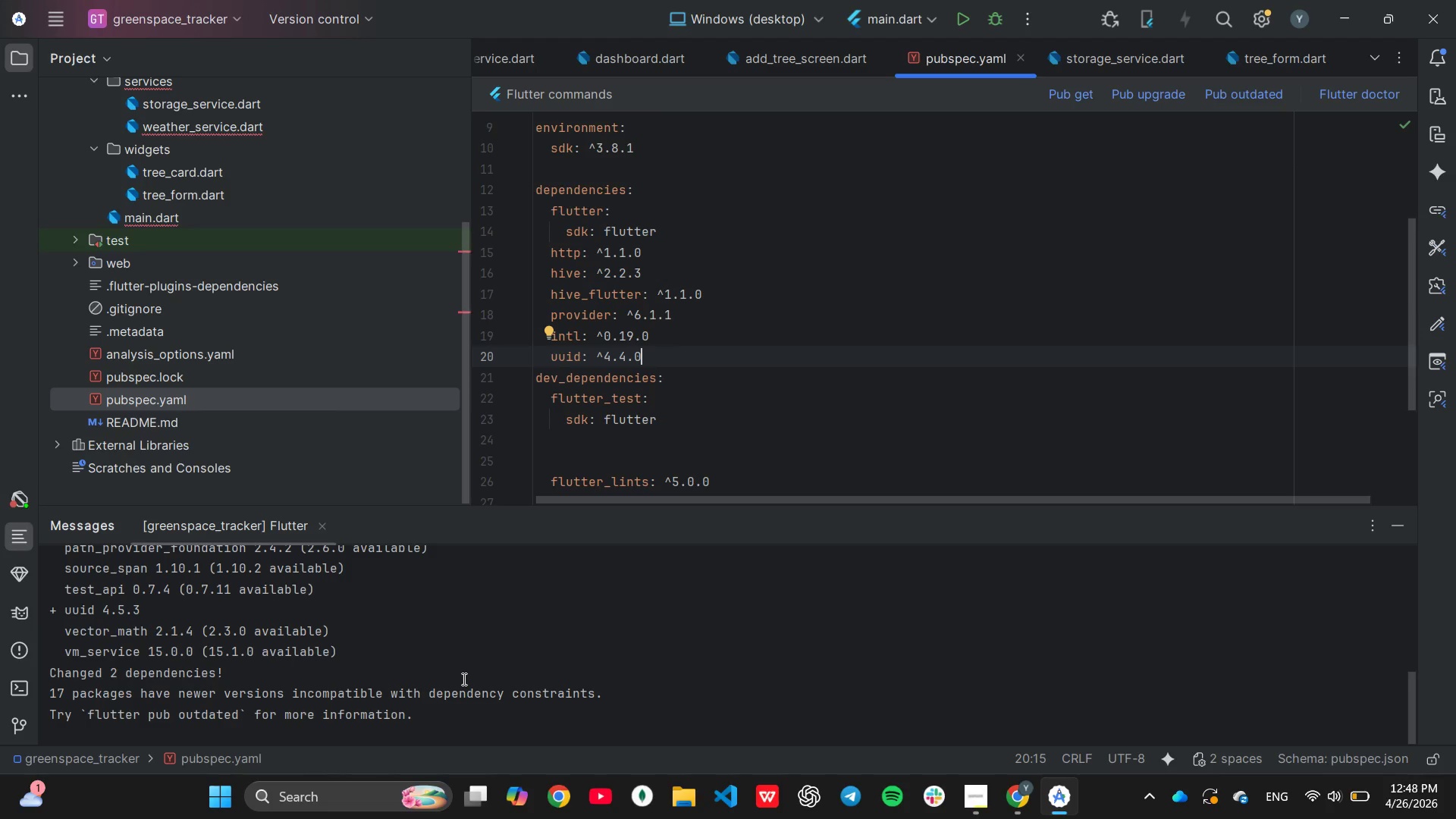 
wait(24.22)
 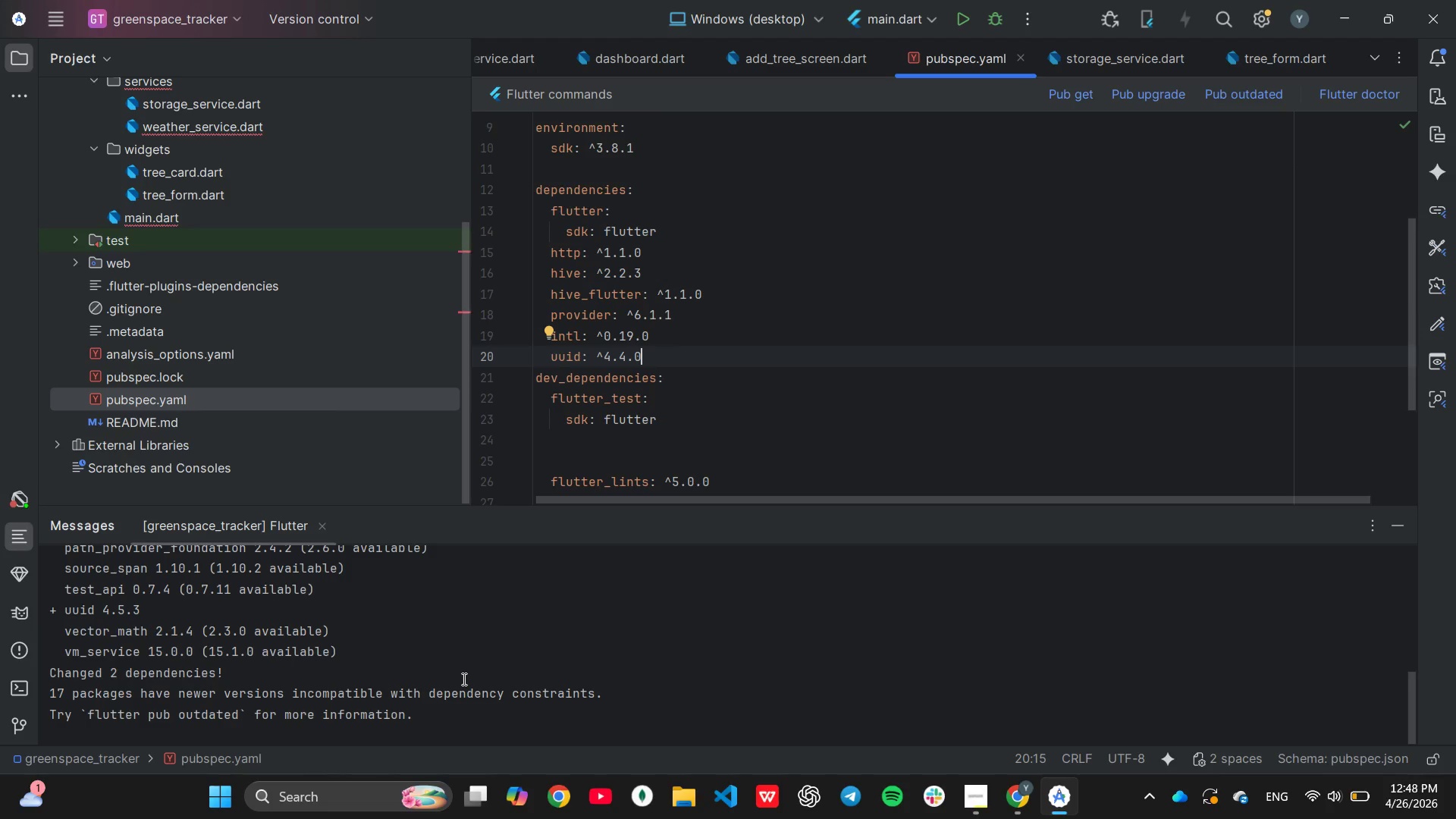 
scroll: coordinate [188, 359], scroll_direction: up, amount: 2.0
 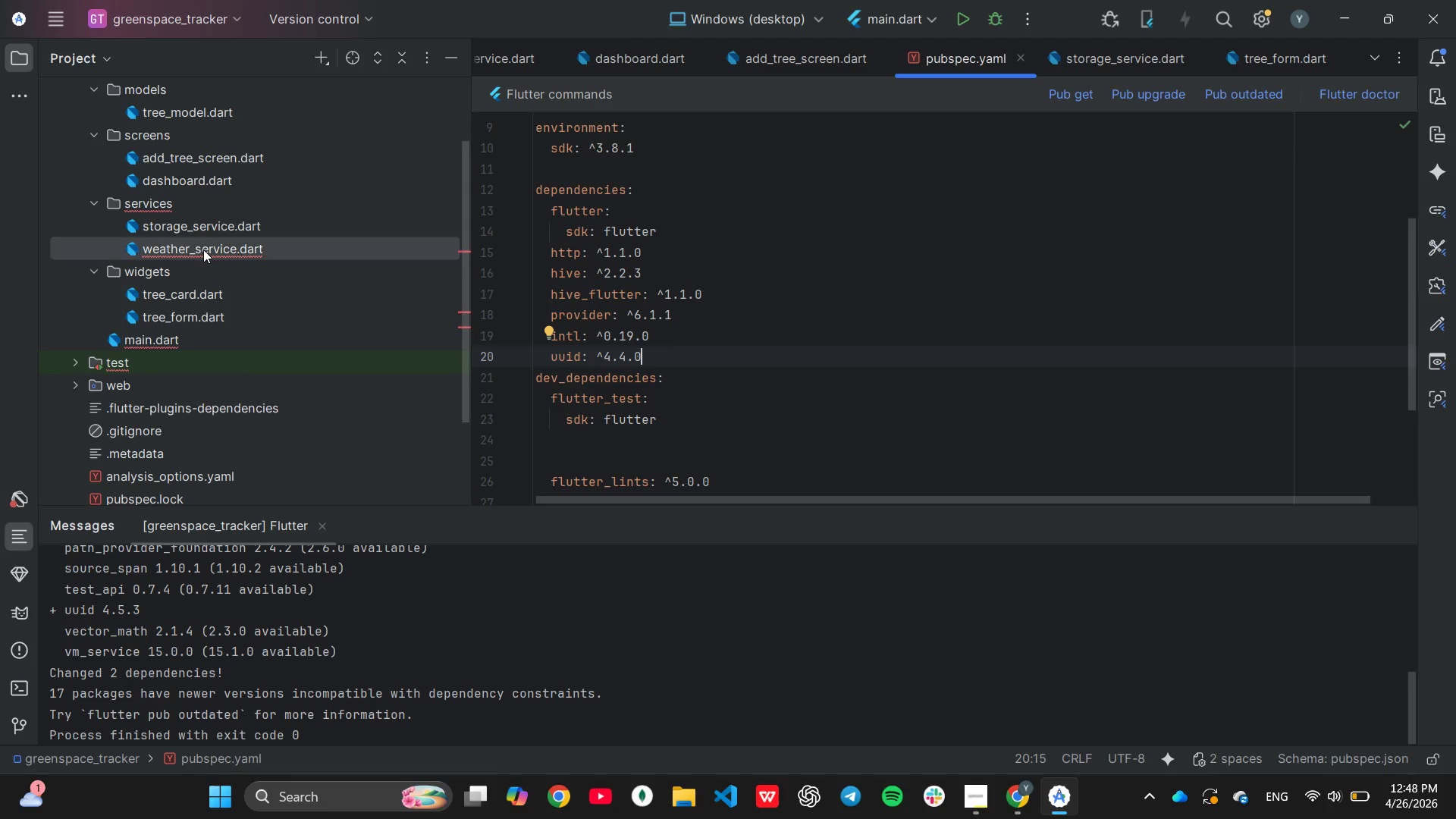 
double_click([203, 249])
 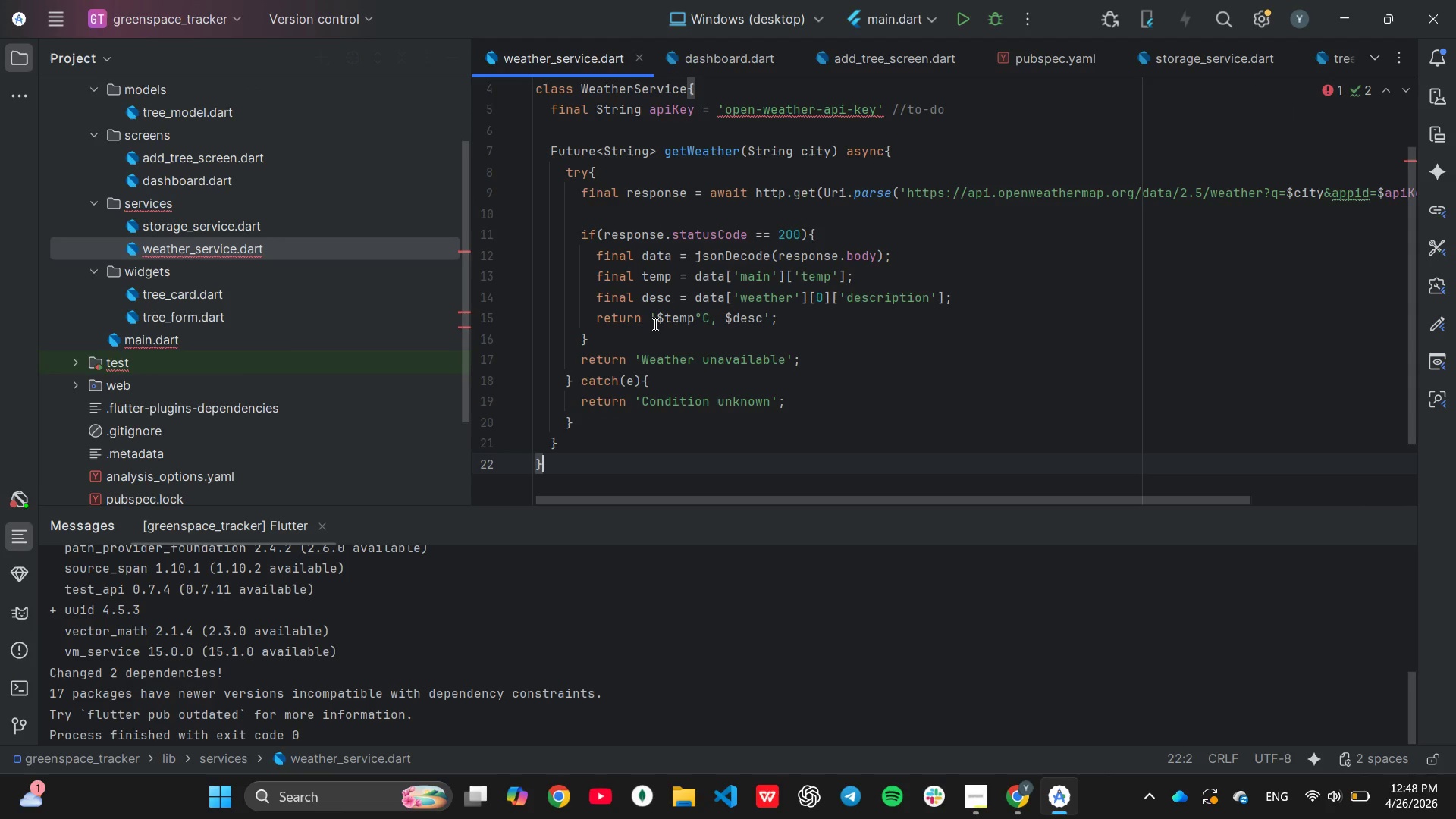 
scroll: coordinate [708, 340], scroll_direction: up, amount: 3.0
 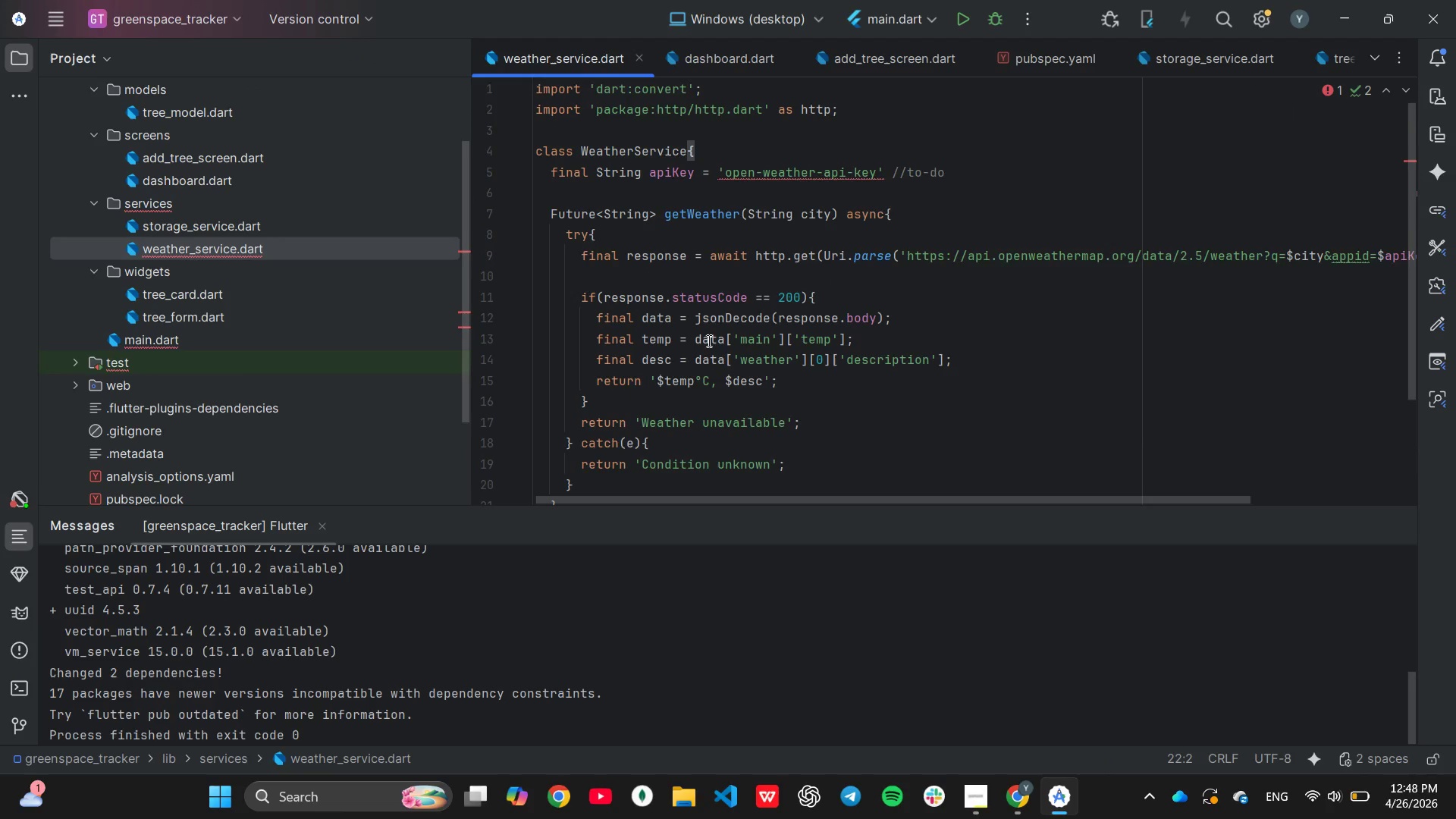 
scroll: coordinate [708, 341], scroll_direction: none, amount: 0.0
 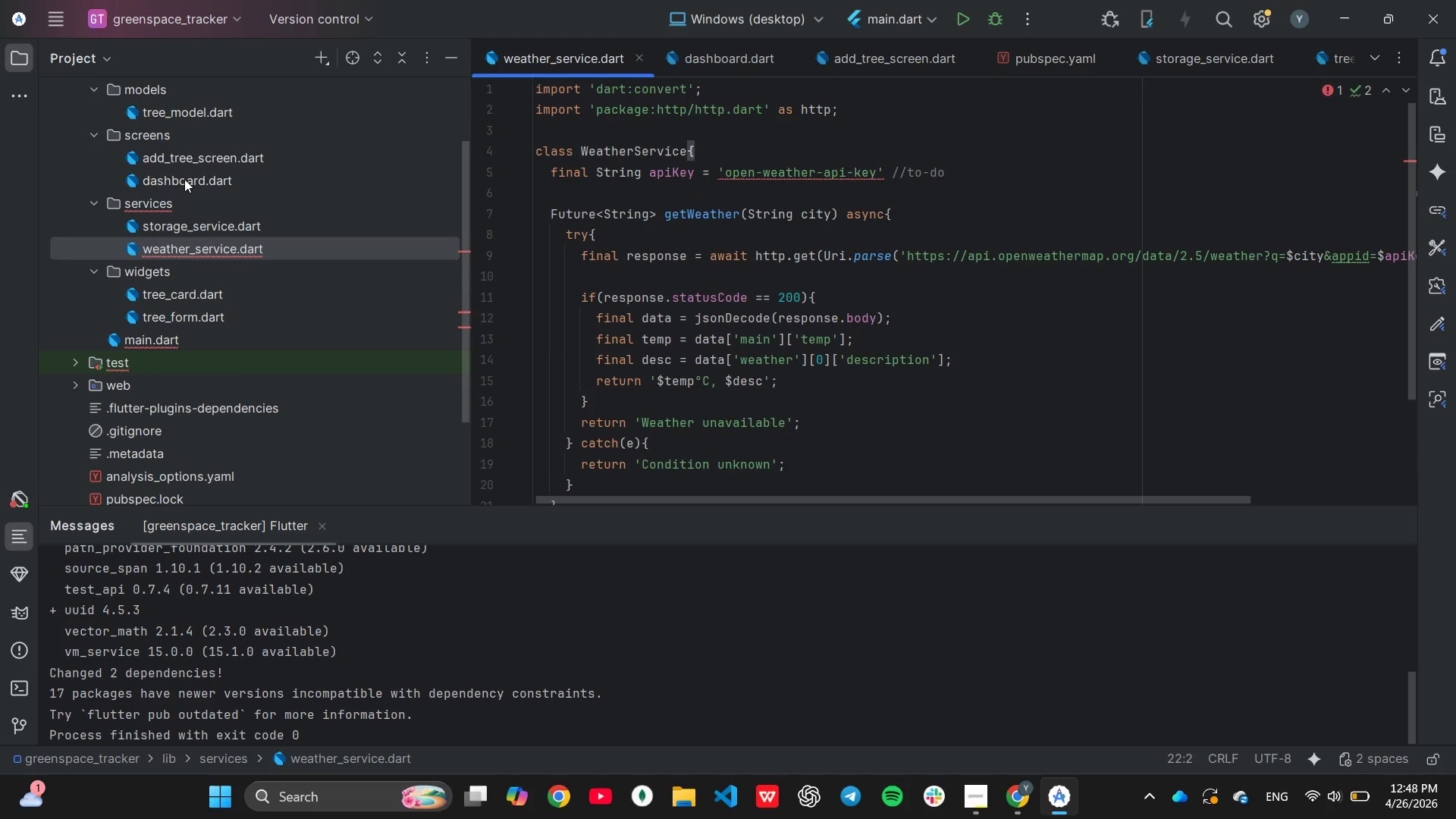 
double_click([184, 179])
 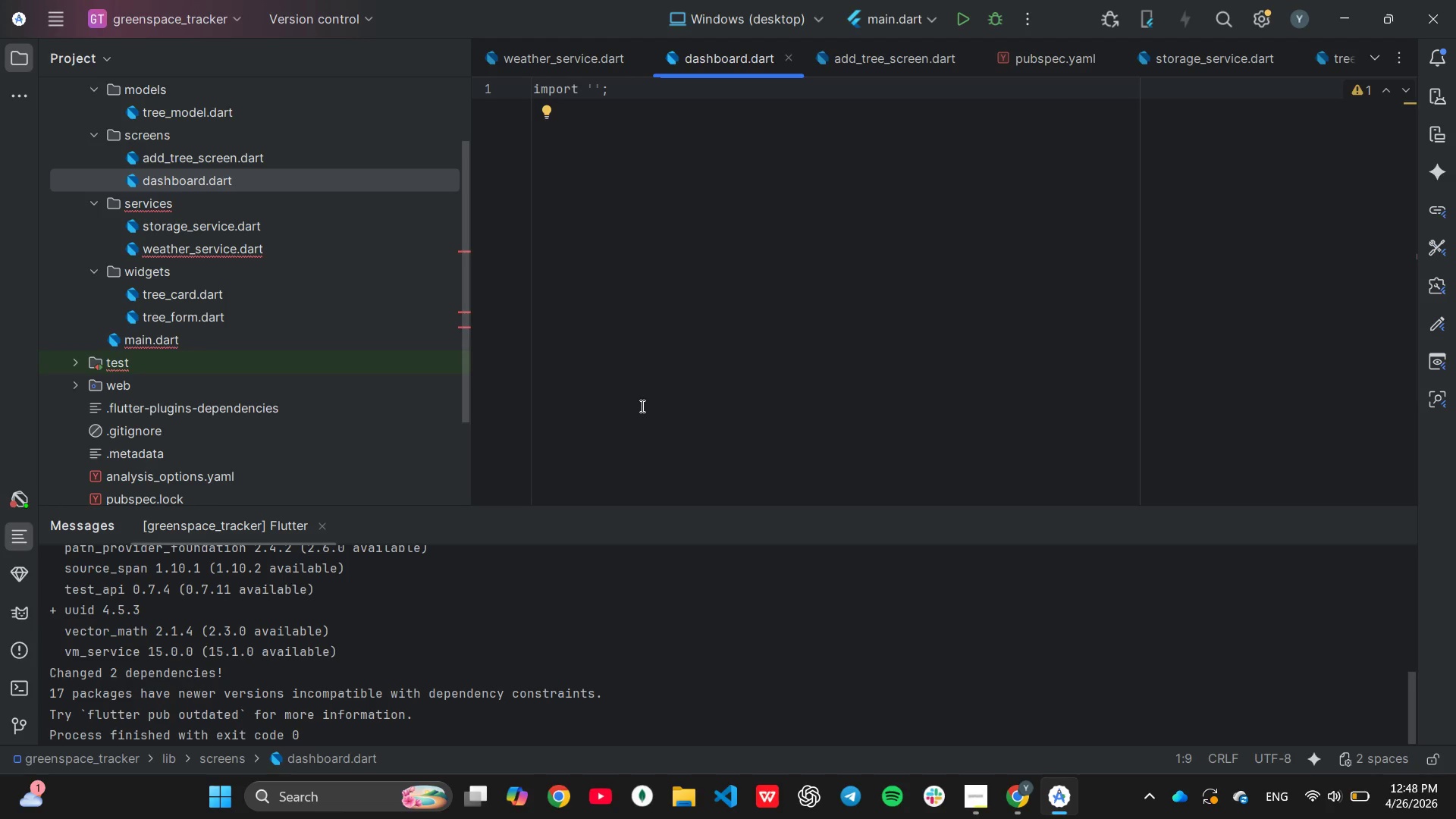 
wait(8.3)
 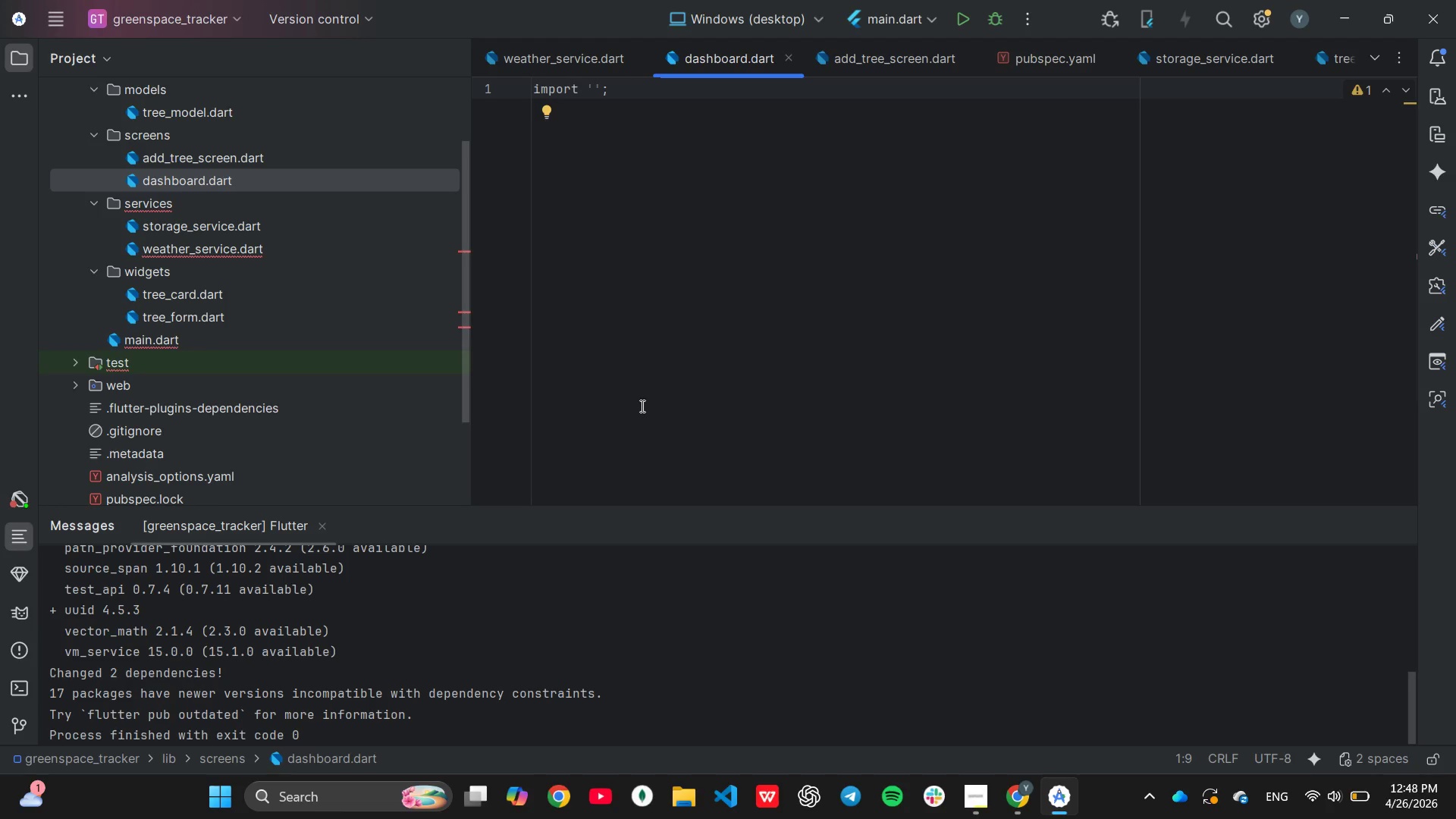 
type(package)
 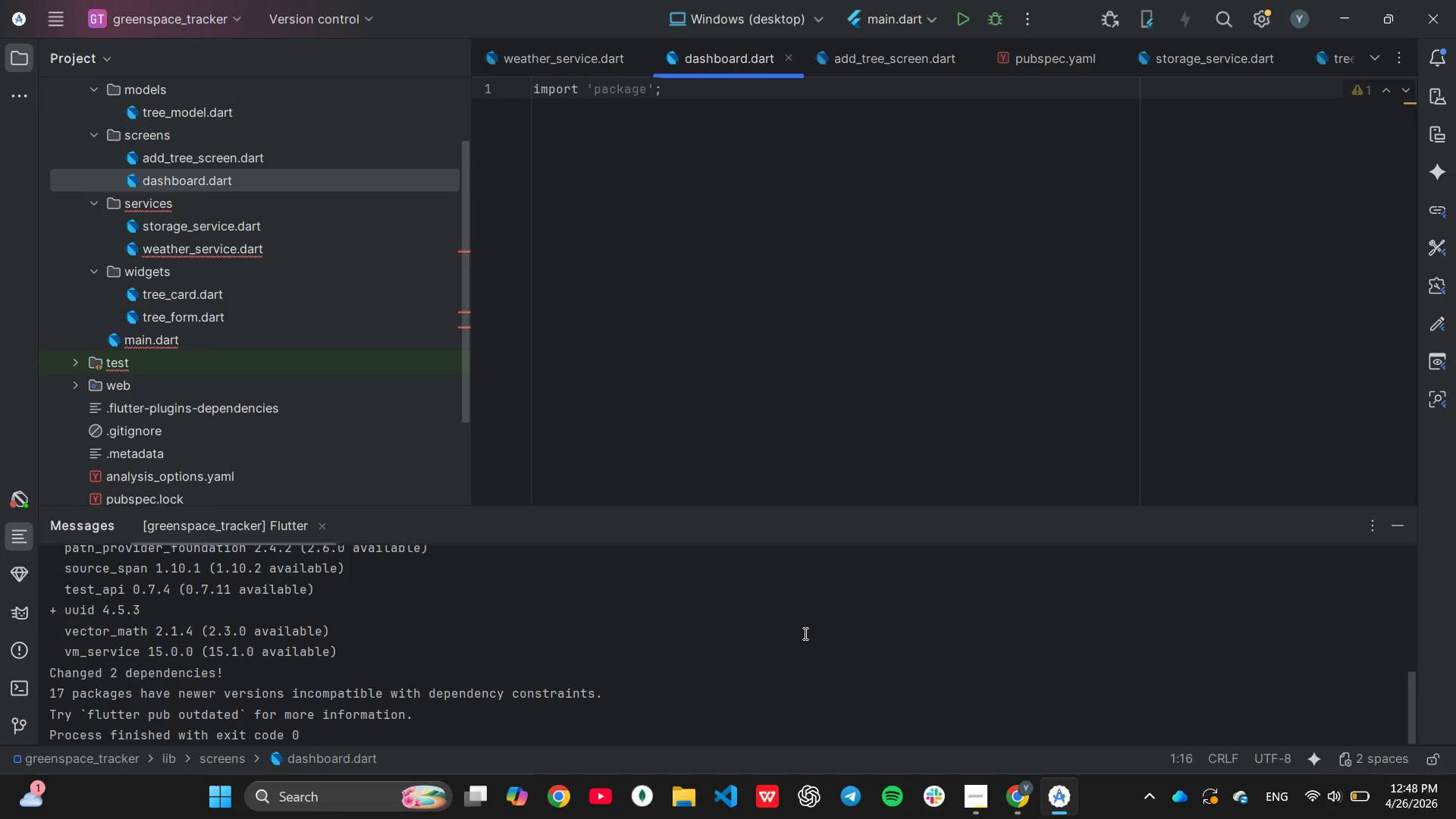 
wait(5.12)
 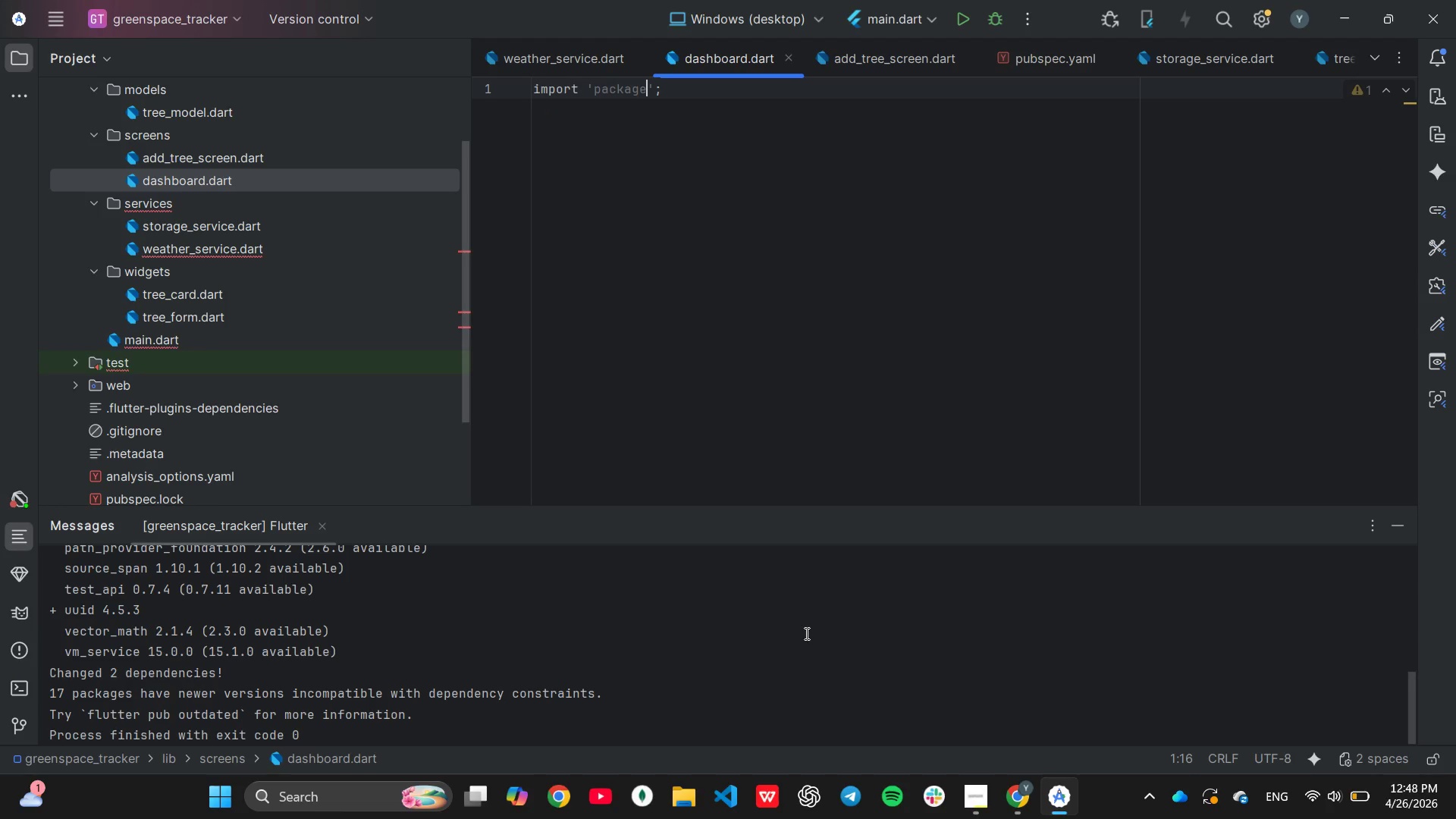 
key(Shift+ShiftLeft)
 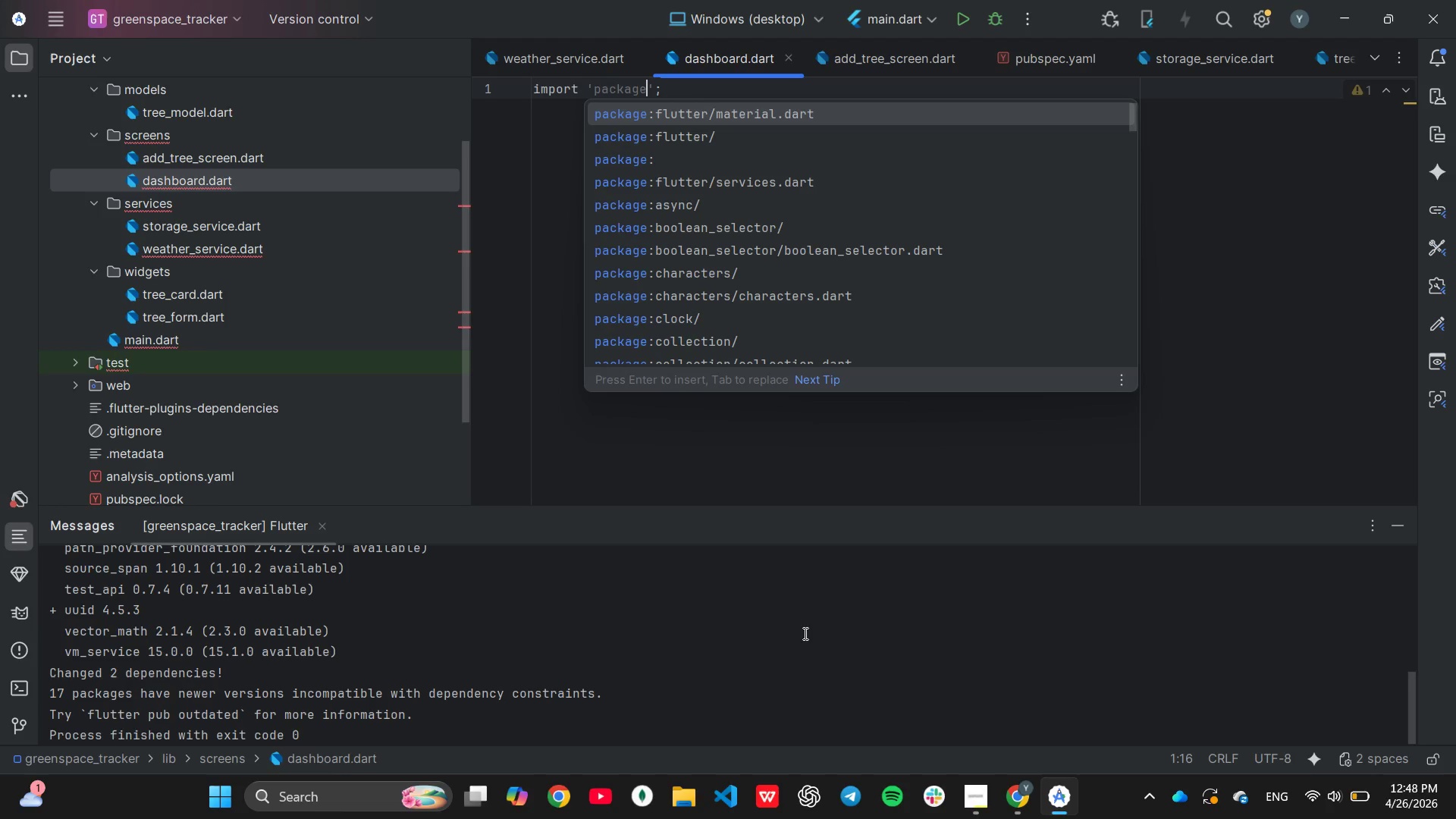 
key(Shift+Semicolon)
 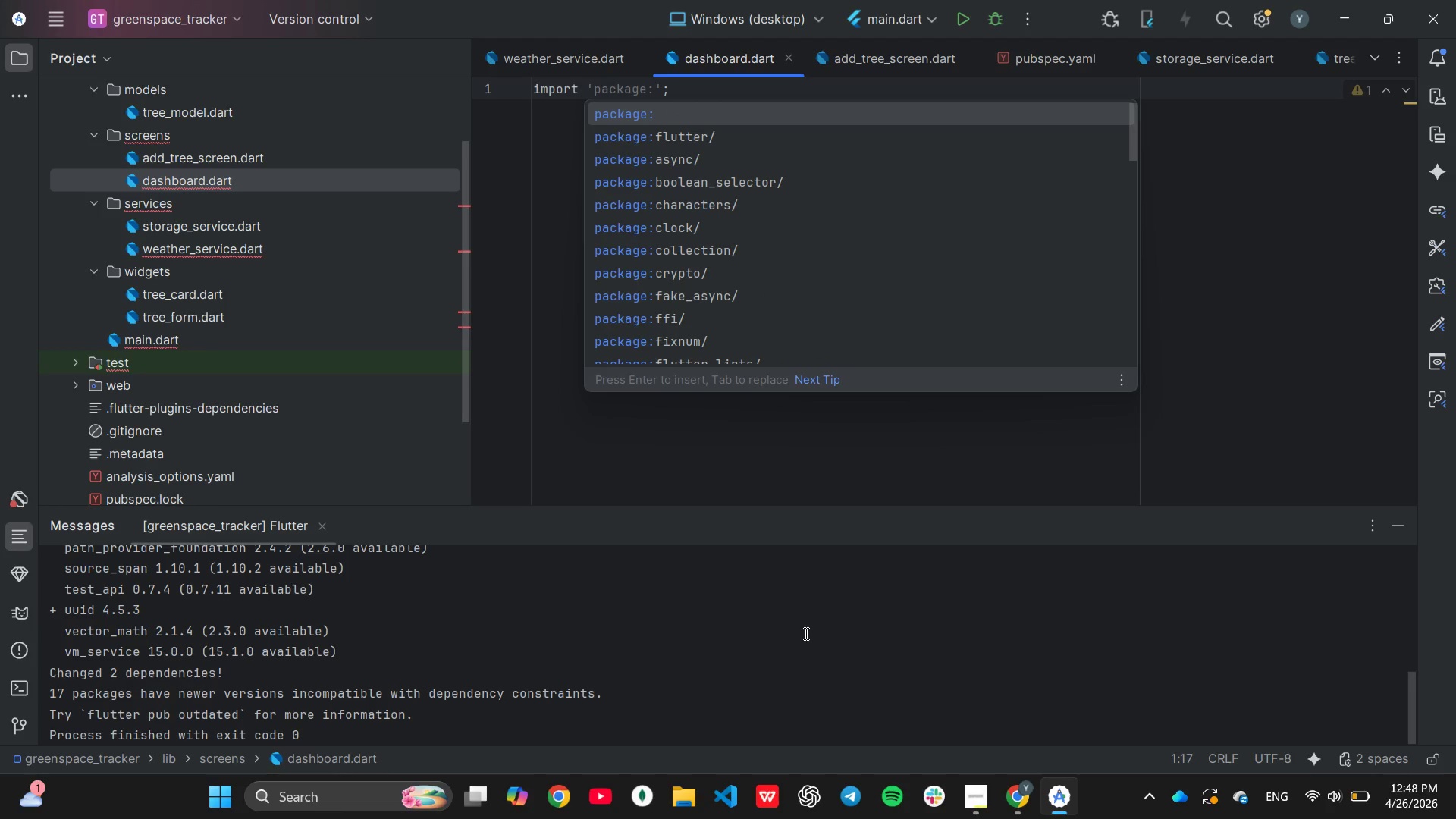 
key(ArrowDown)
 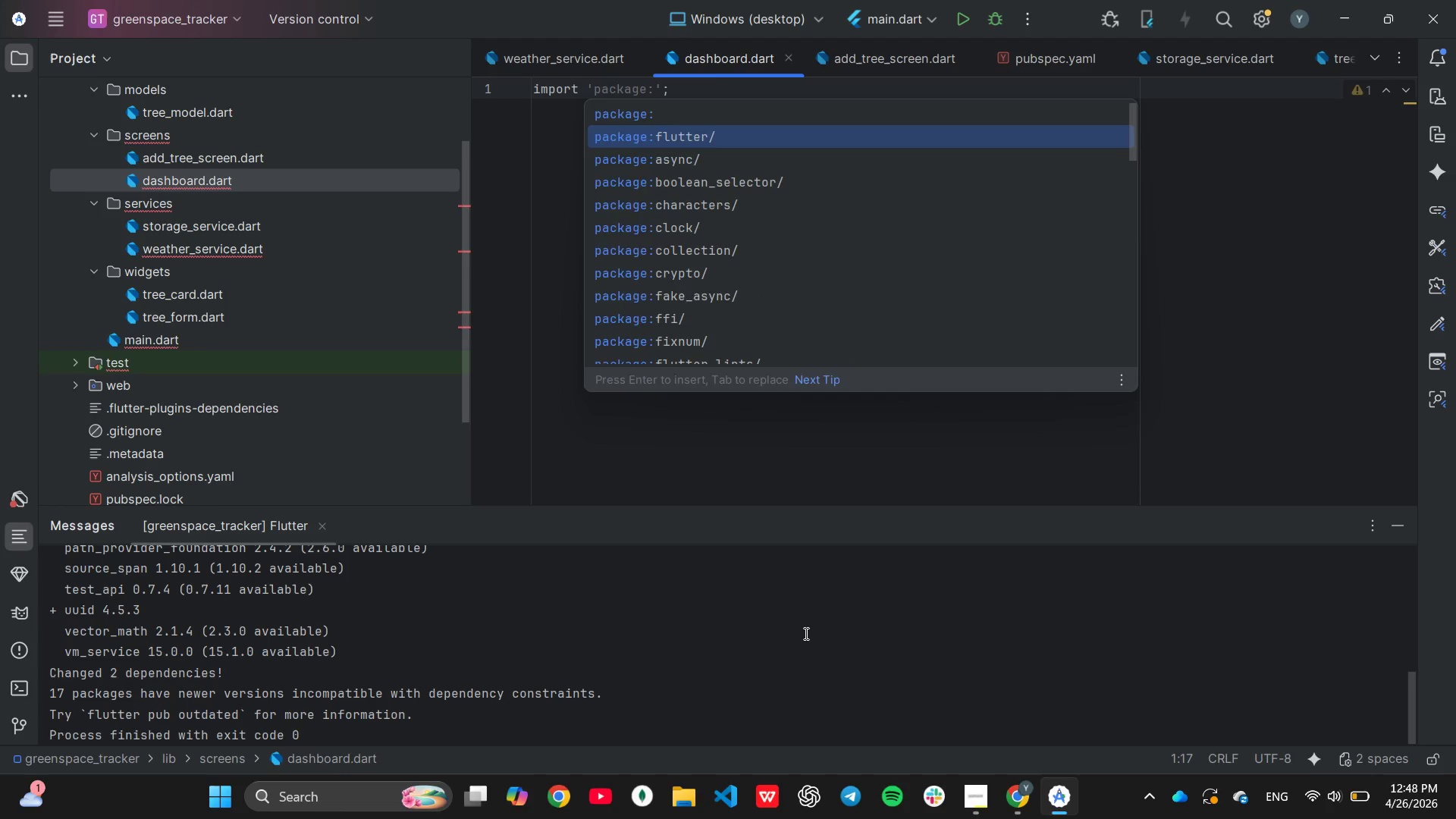 
key(Enter)
 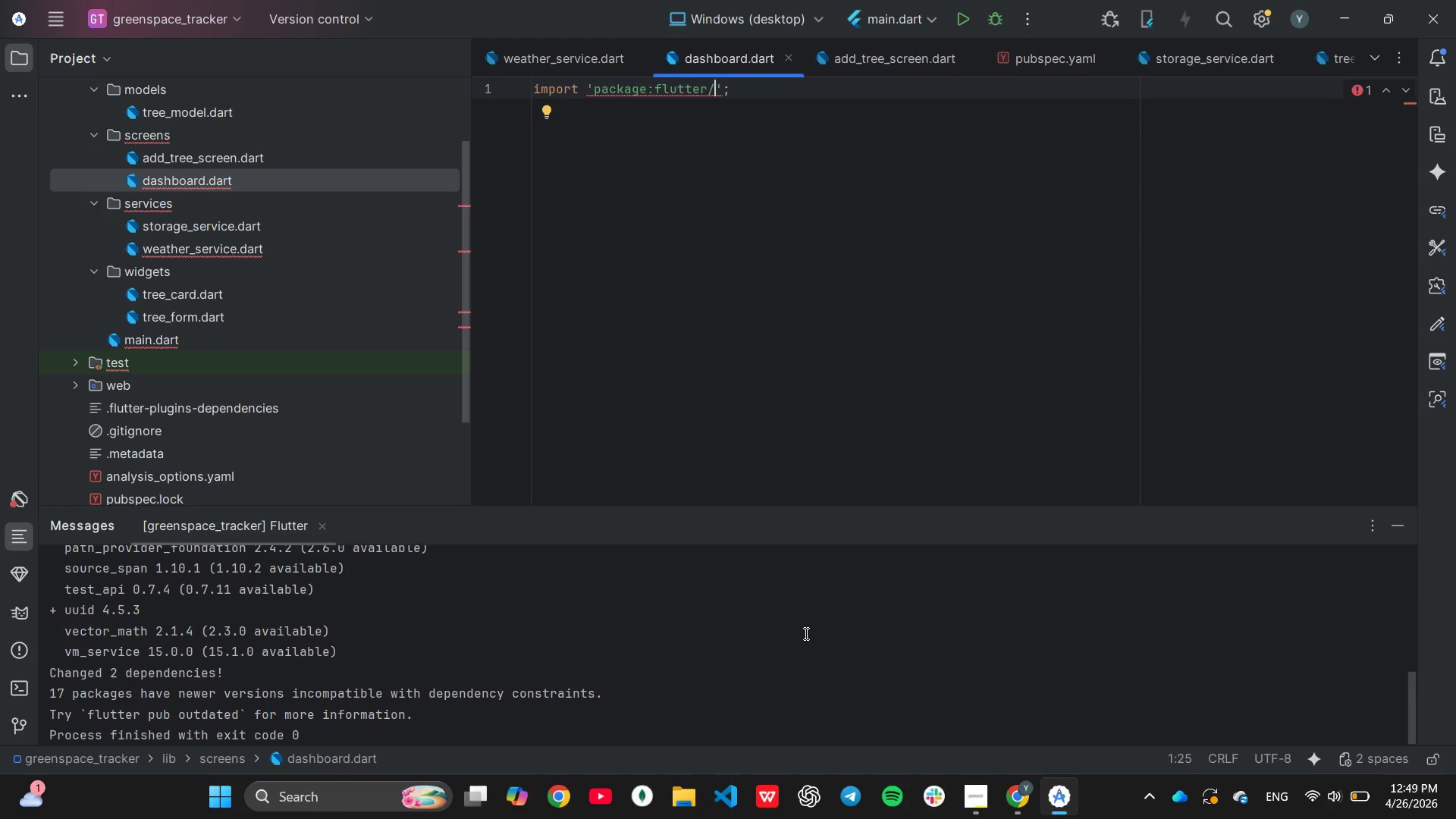 
type(mater)
 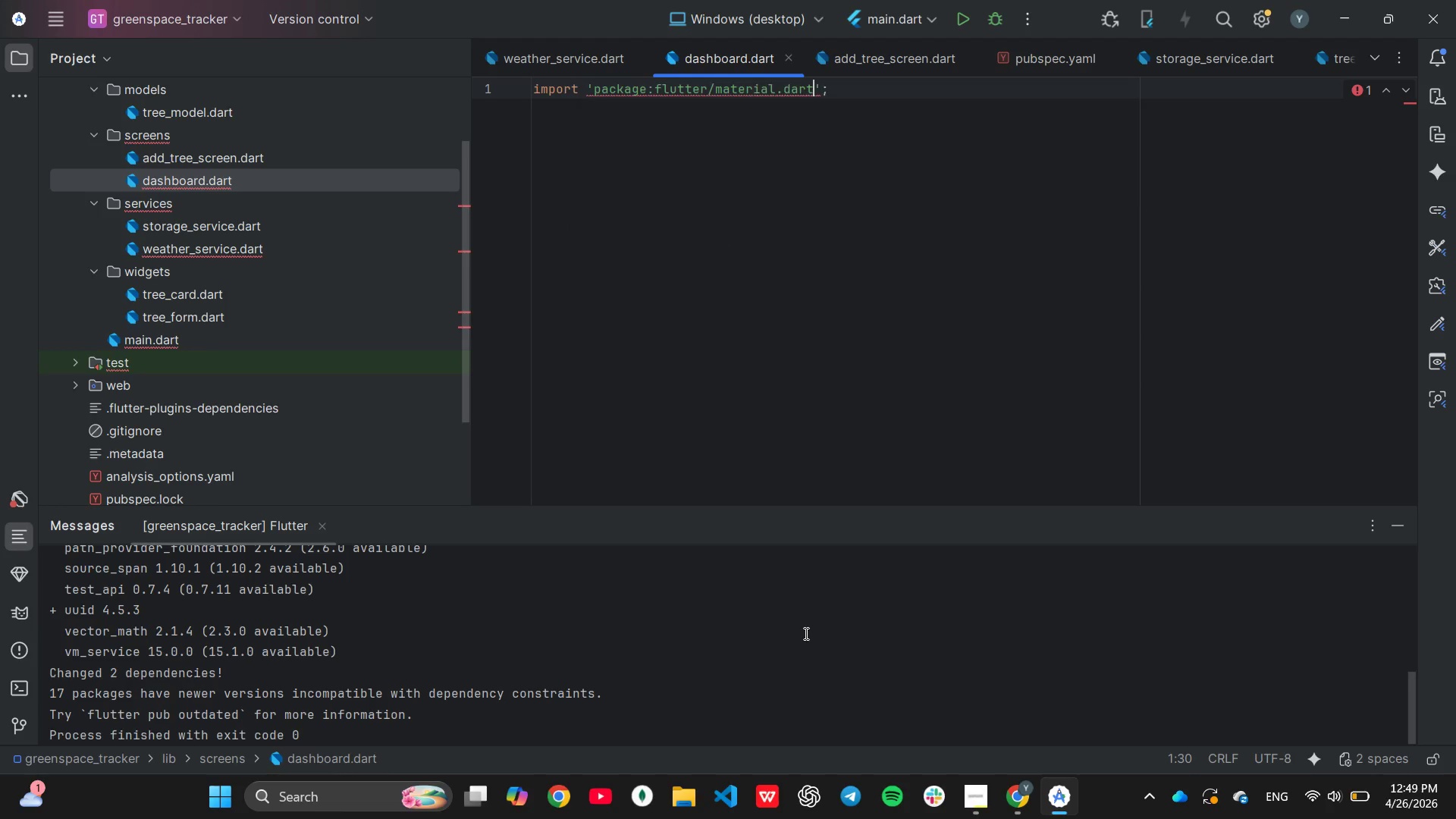 
key(Enter)
 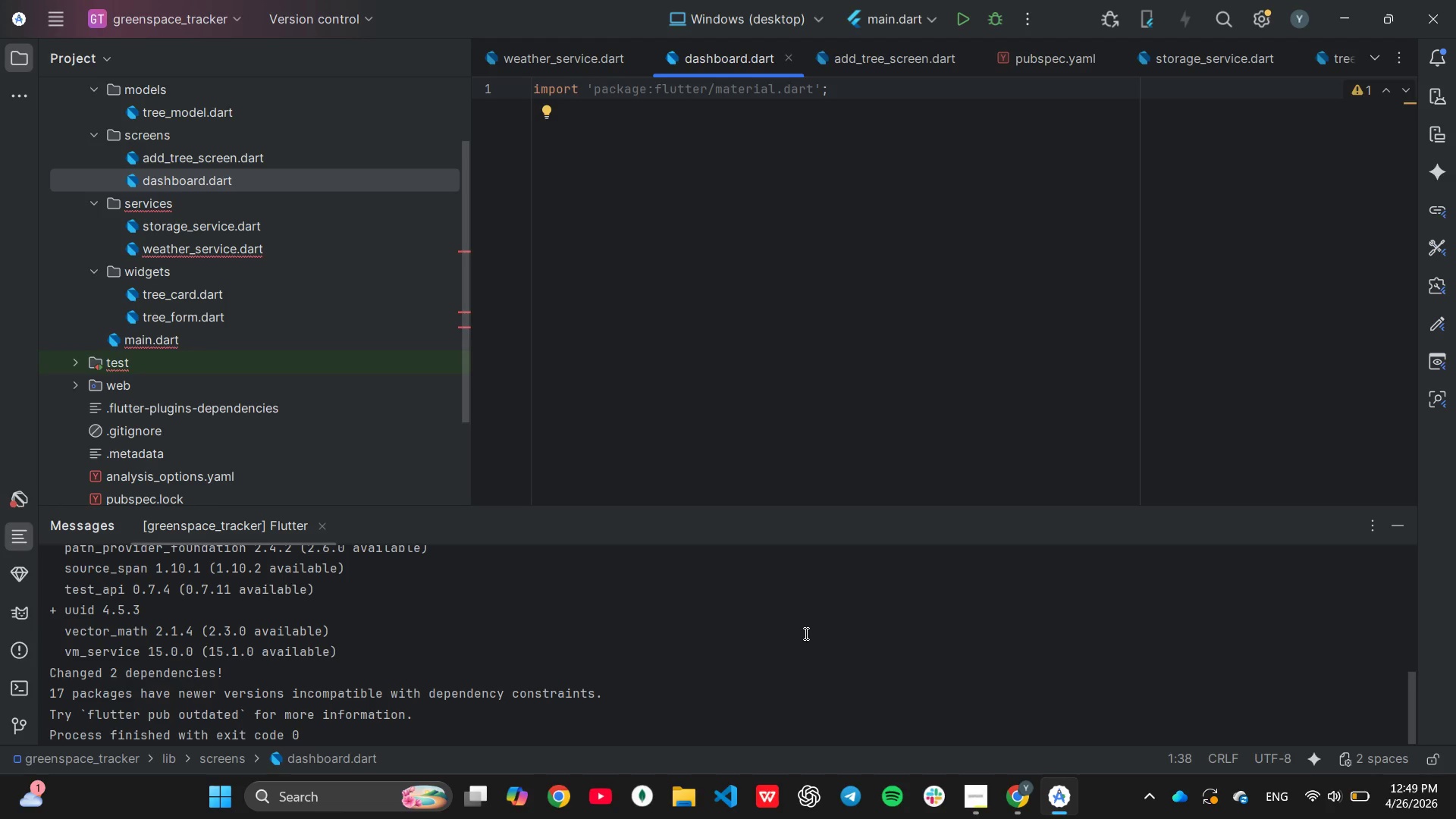 
key(ArrowRight)
 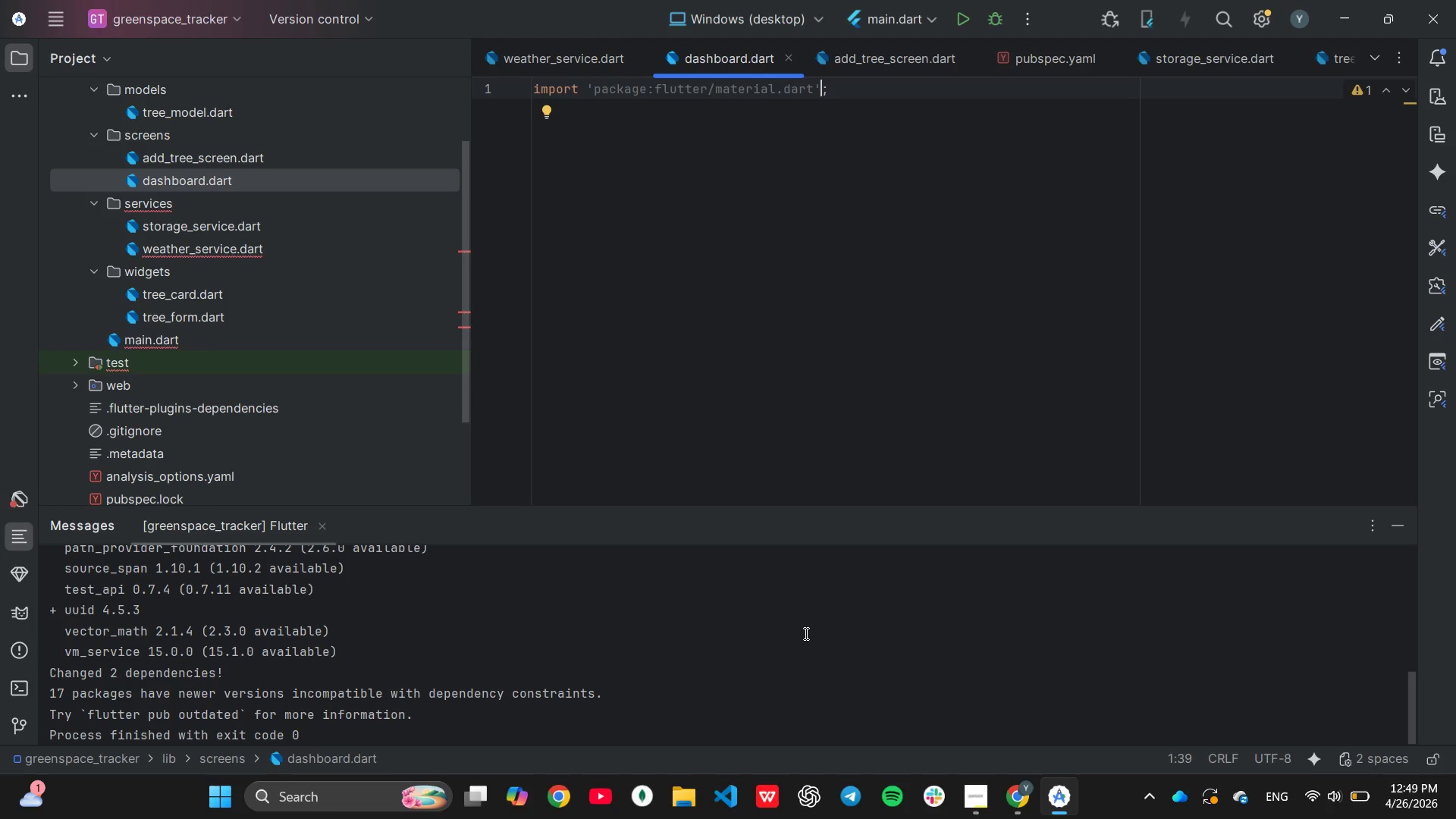 
key(ArrowRight)
 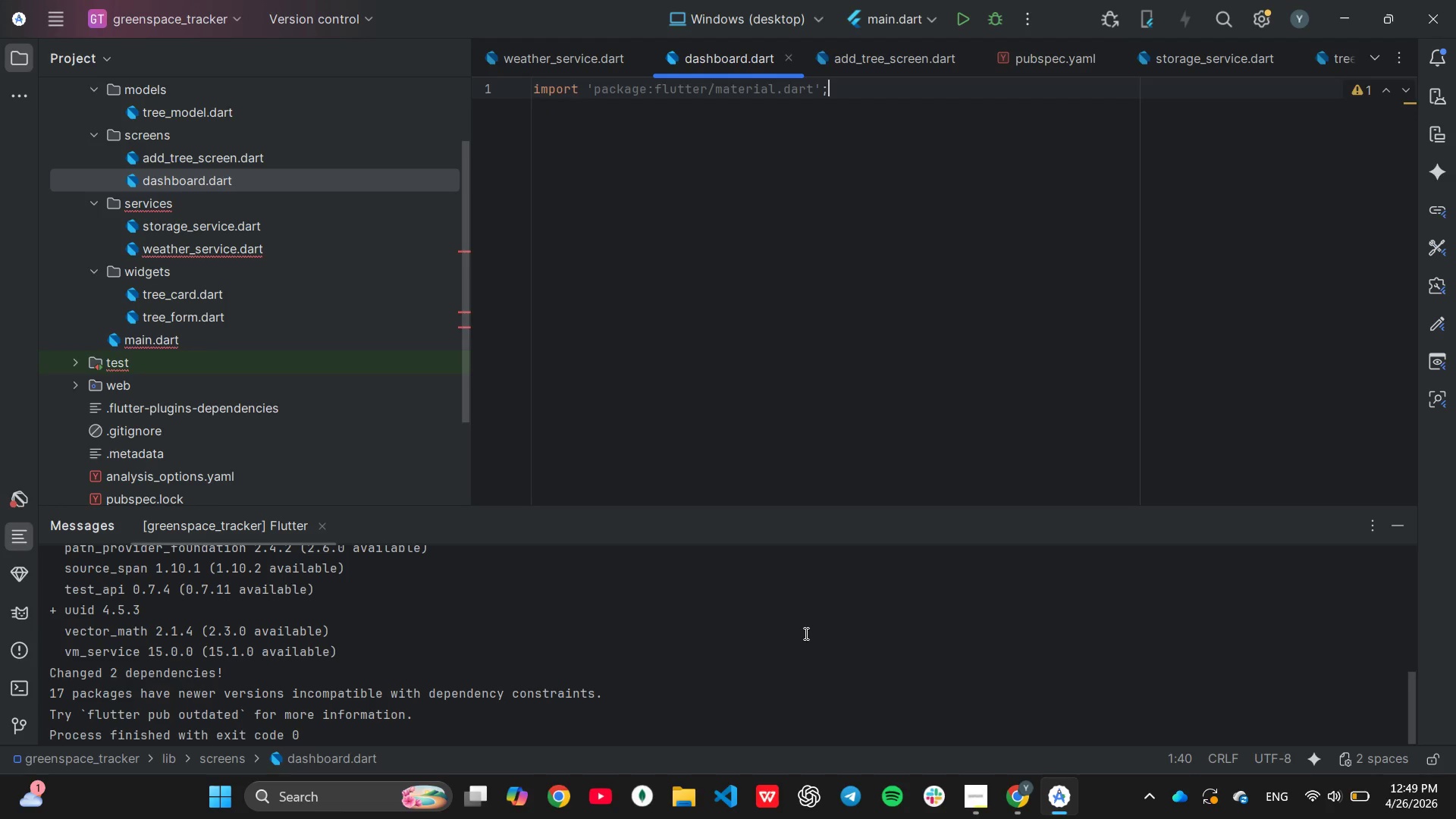 
key(Enter)
 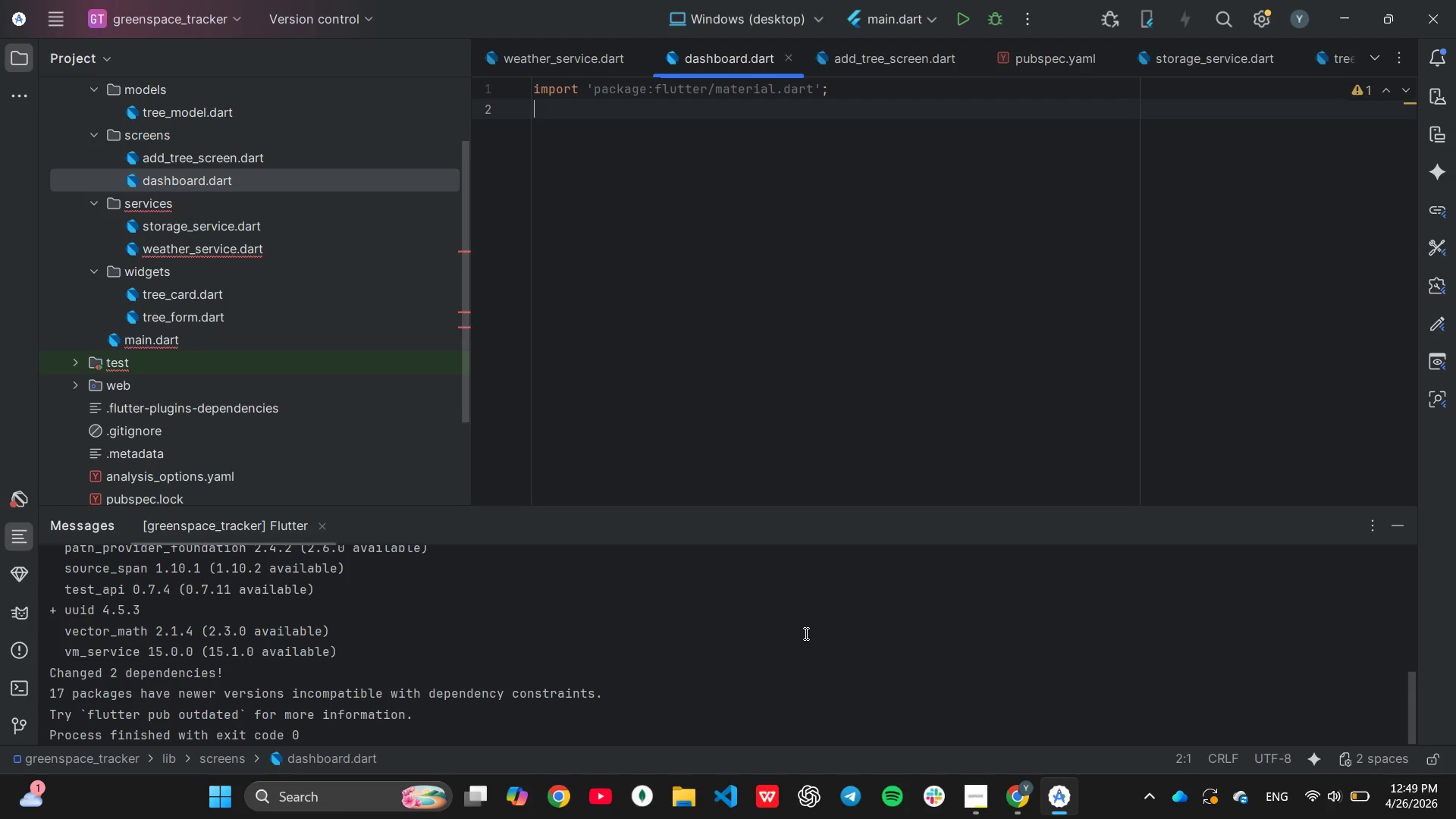 
type(im)
 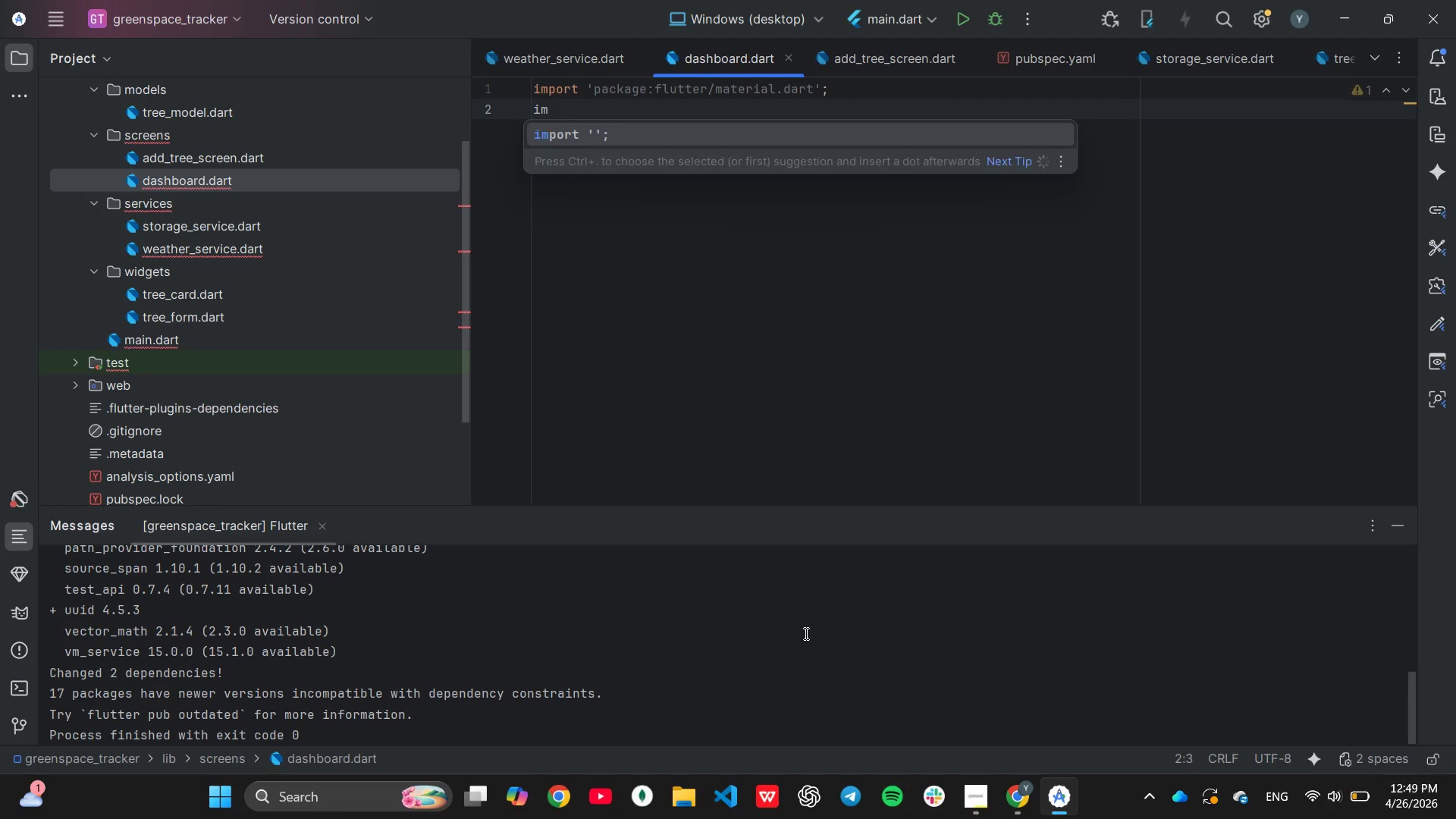 
key(Enter)
 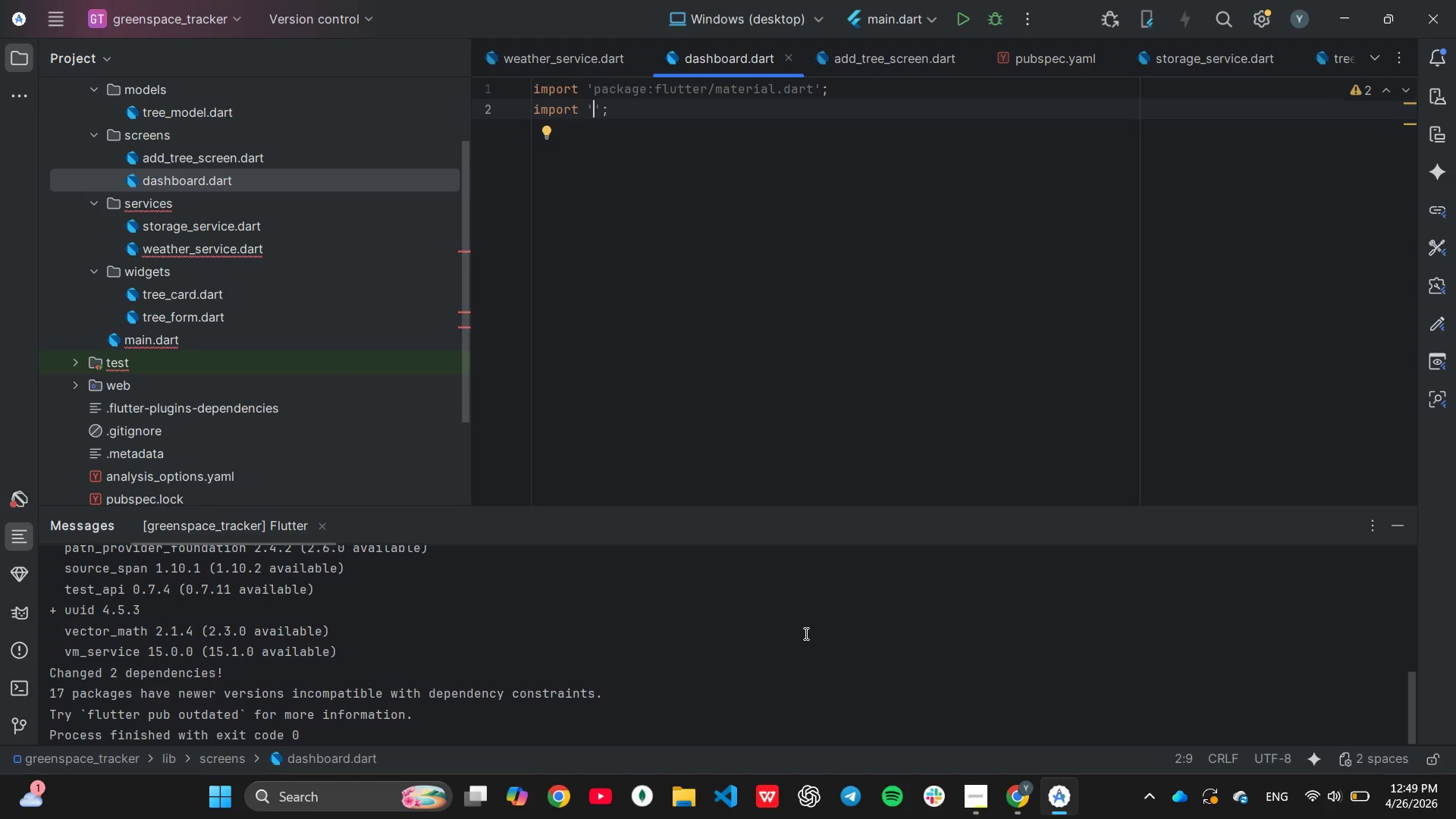 
key(Period)
 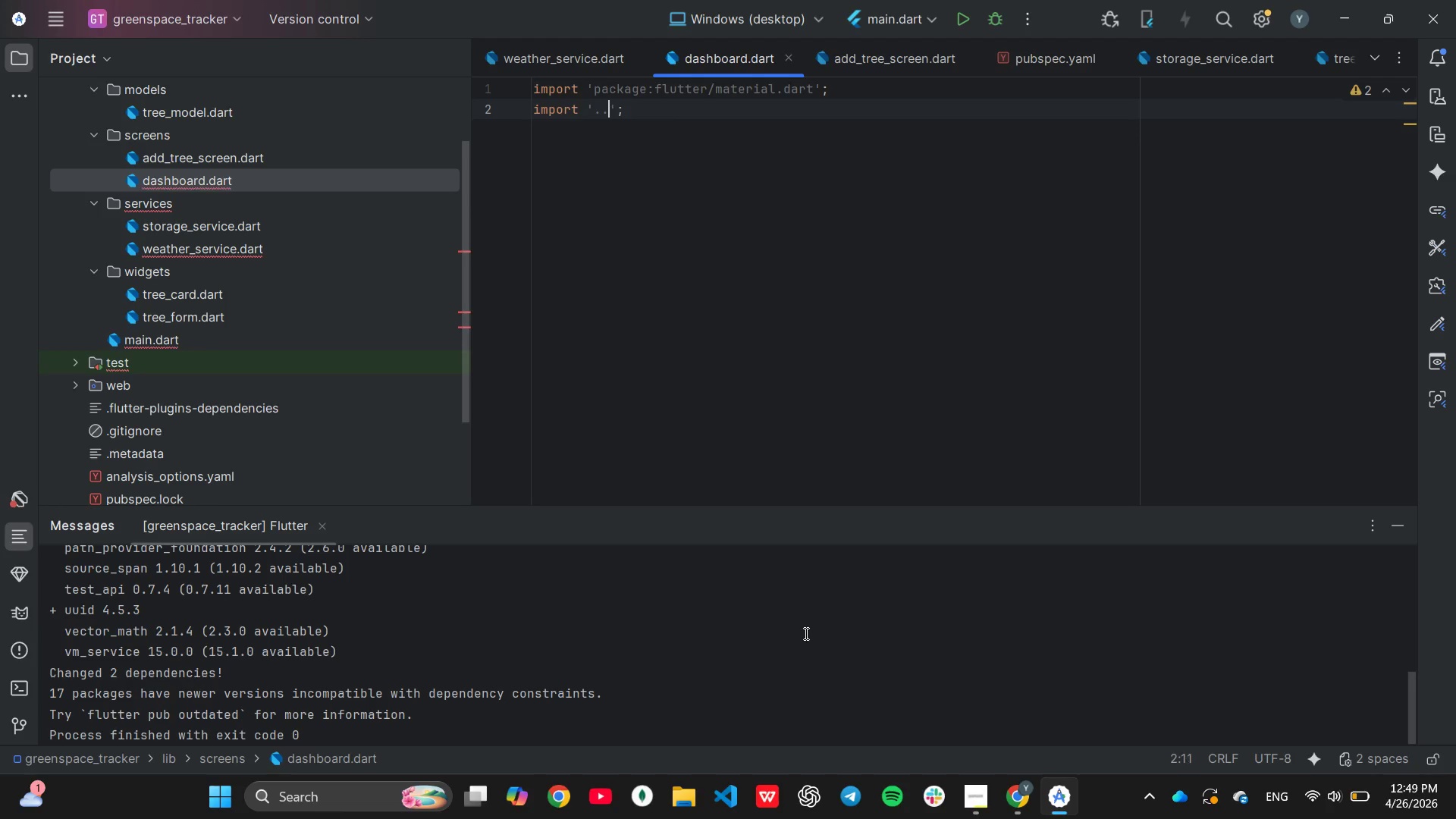 
key(Period)
 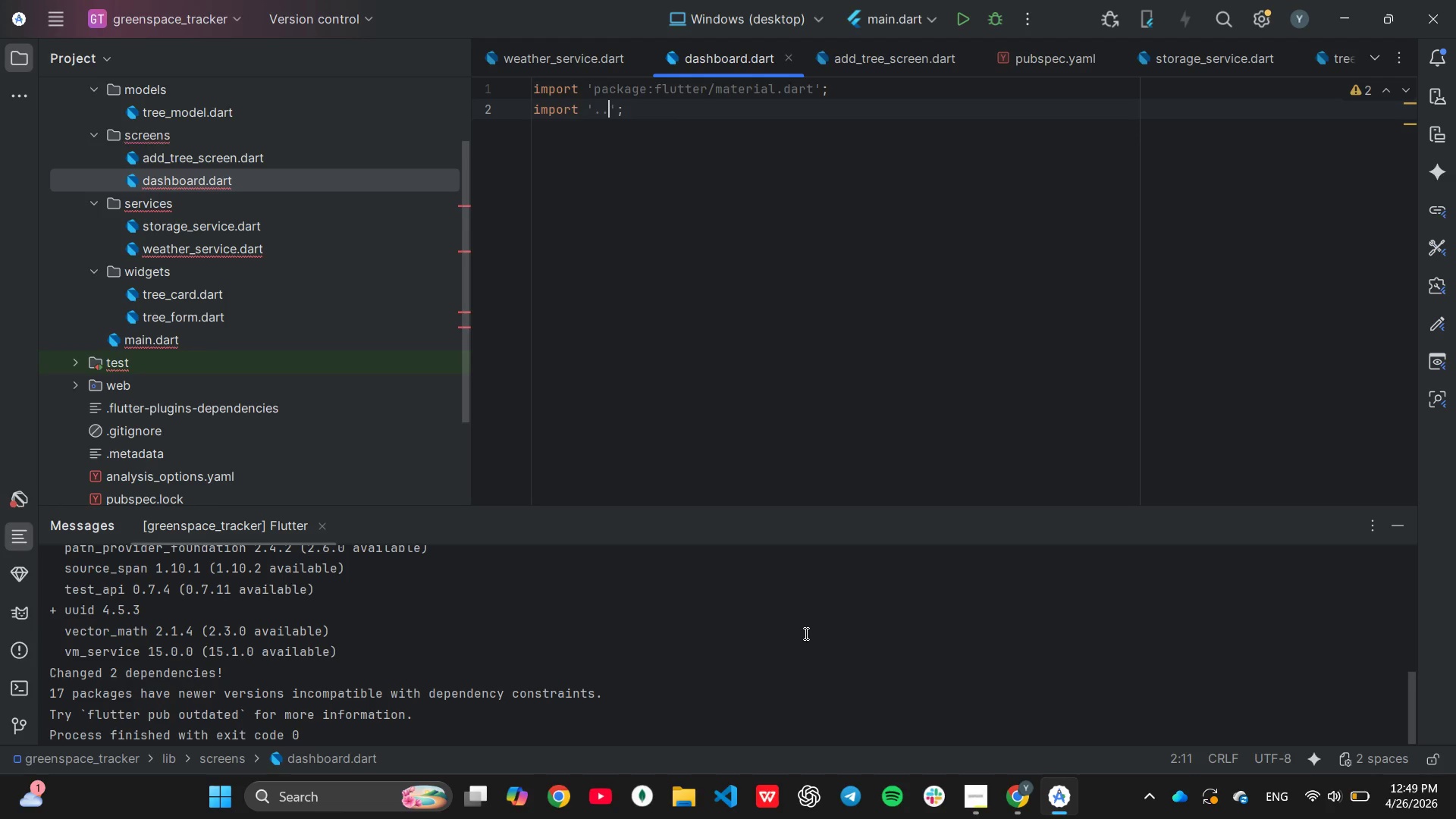 
key(Slash)
 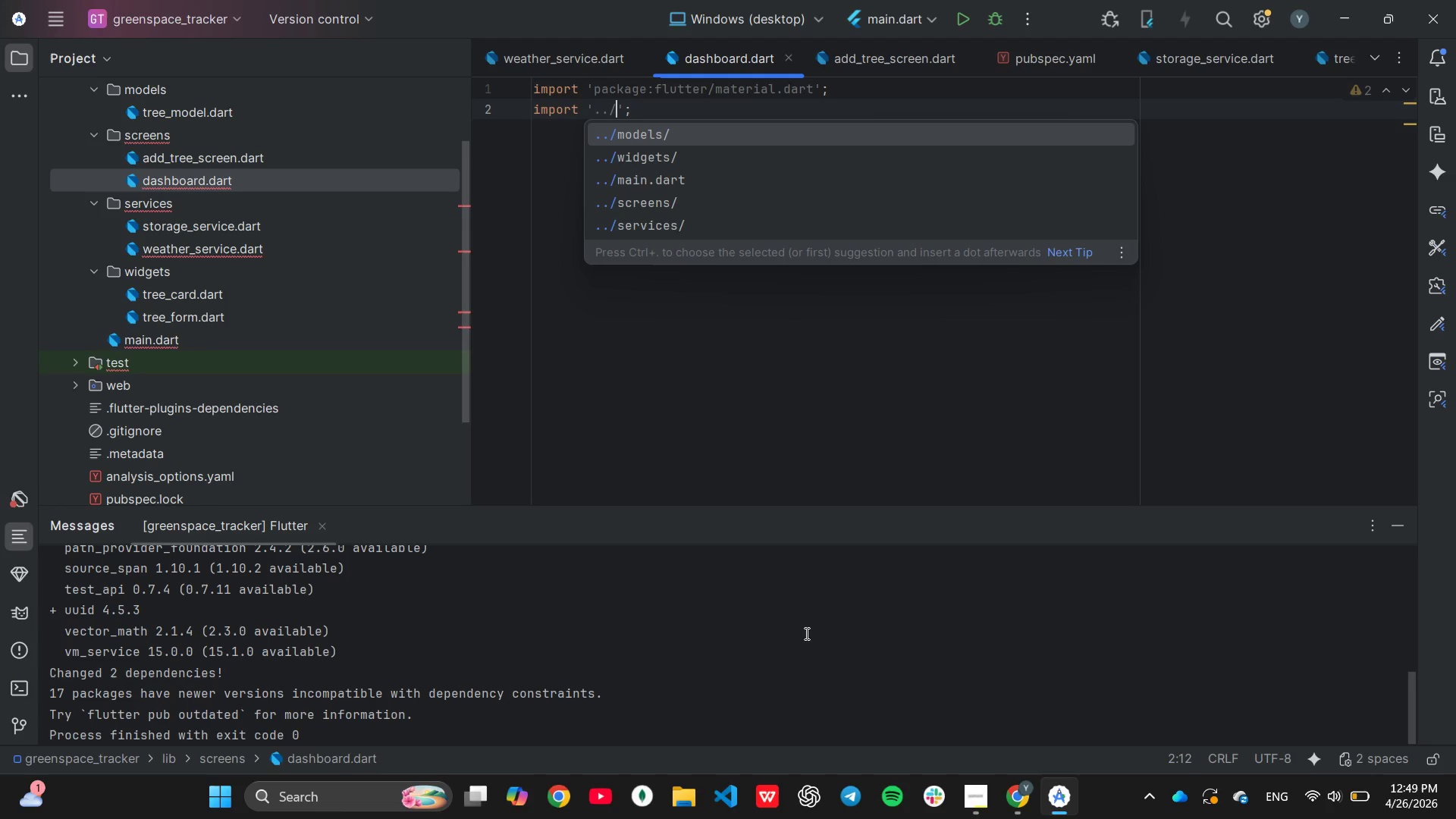 
key(Enter)
 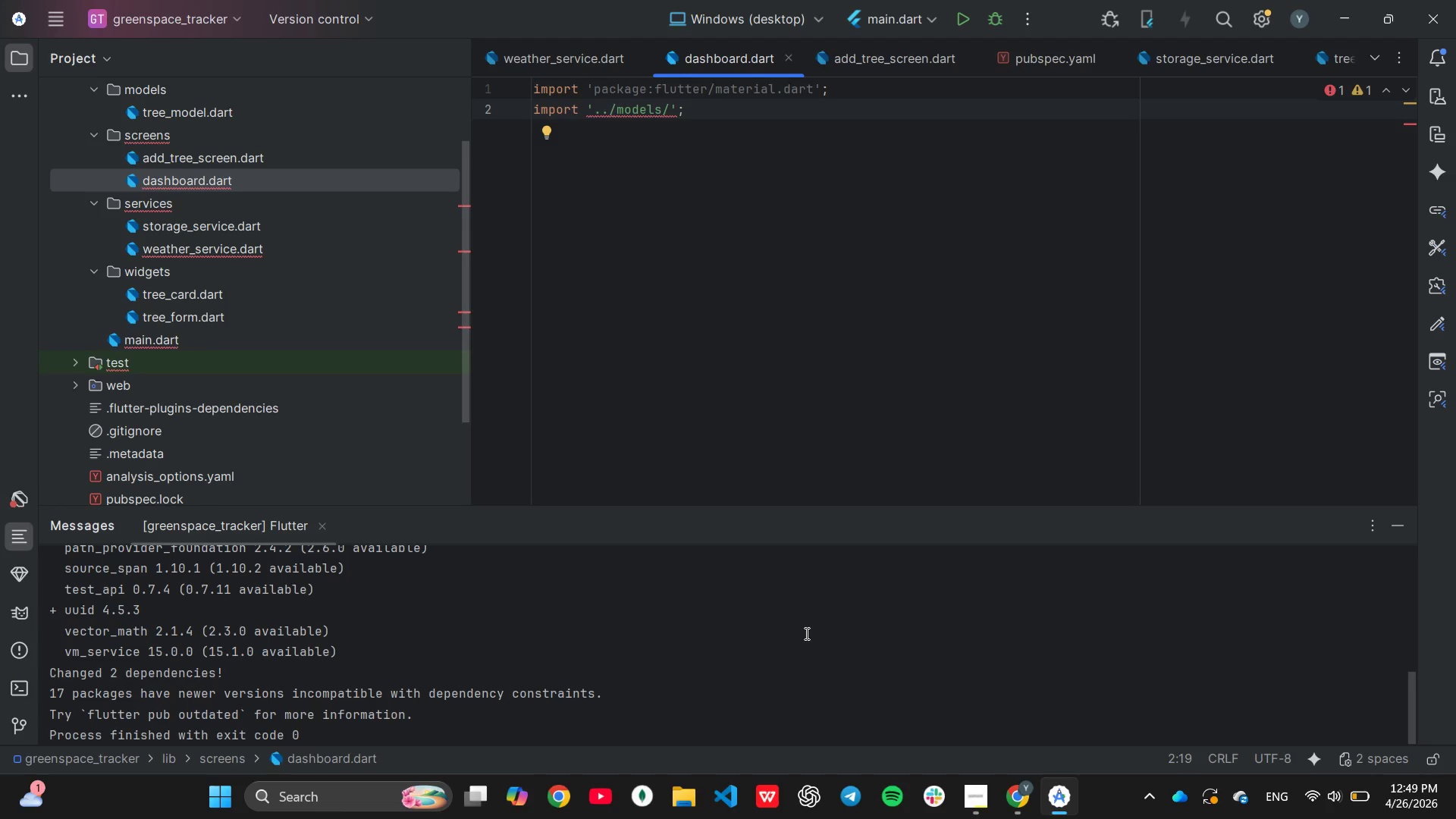 
key(T)
 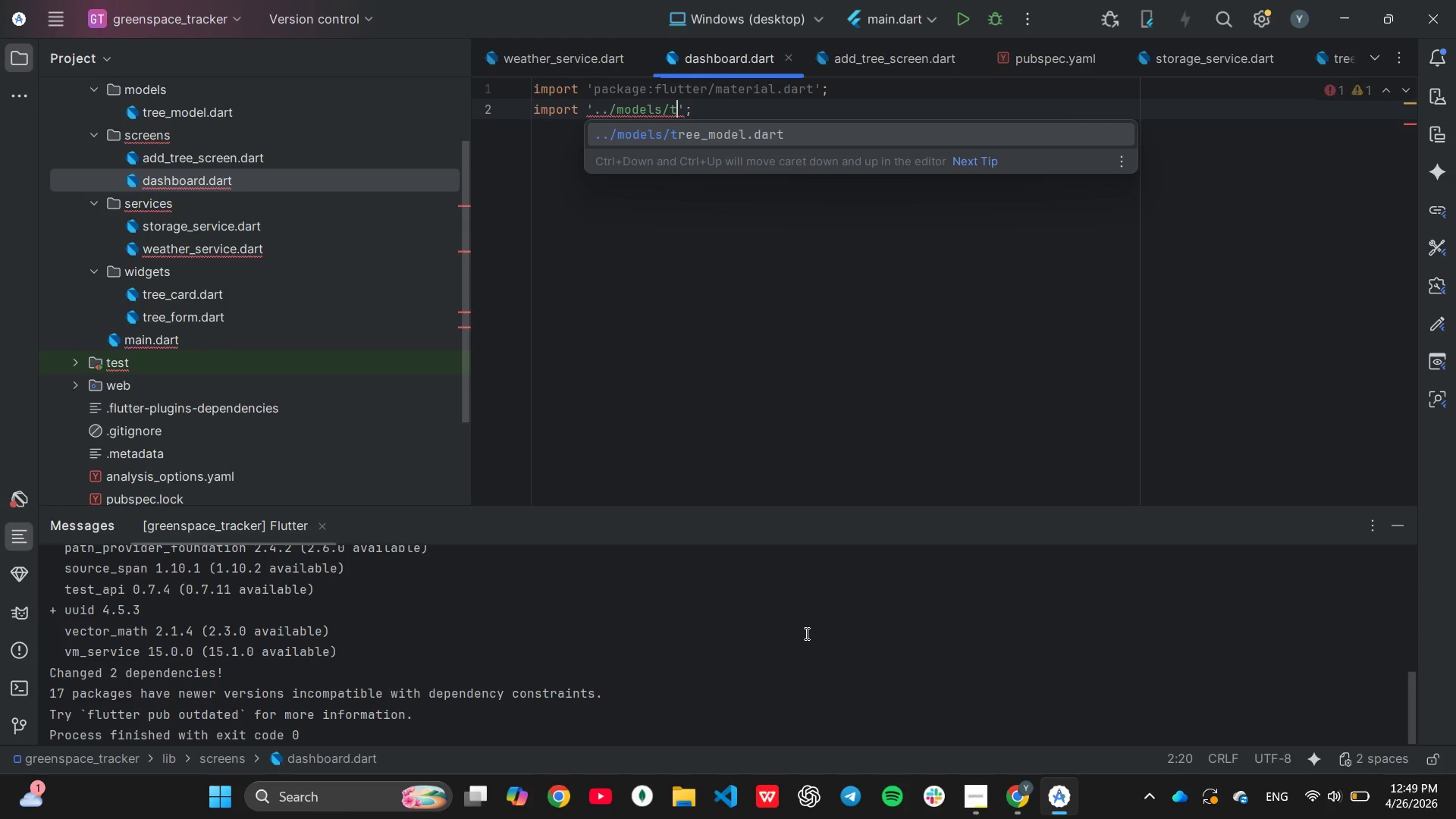 
key(Enter)
 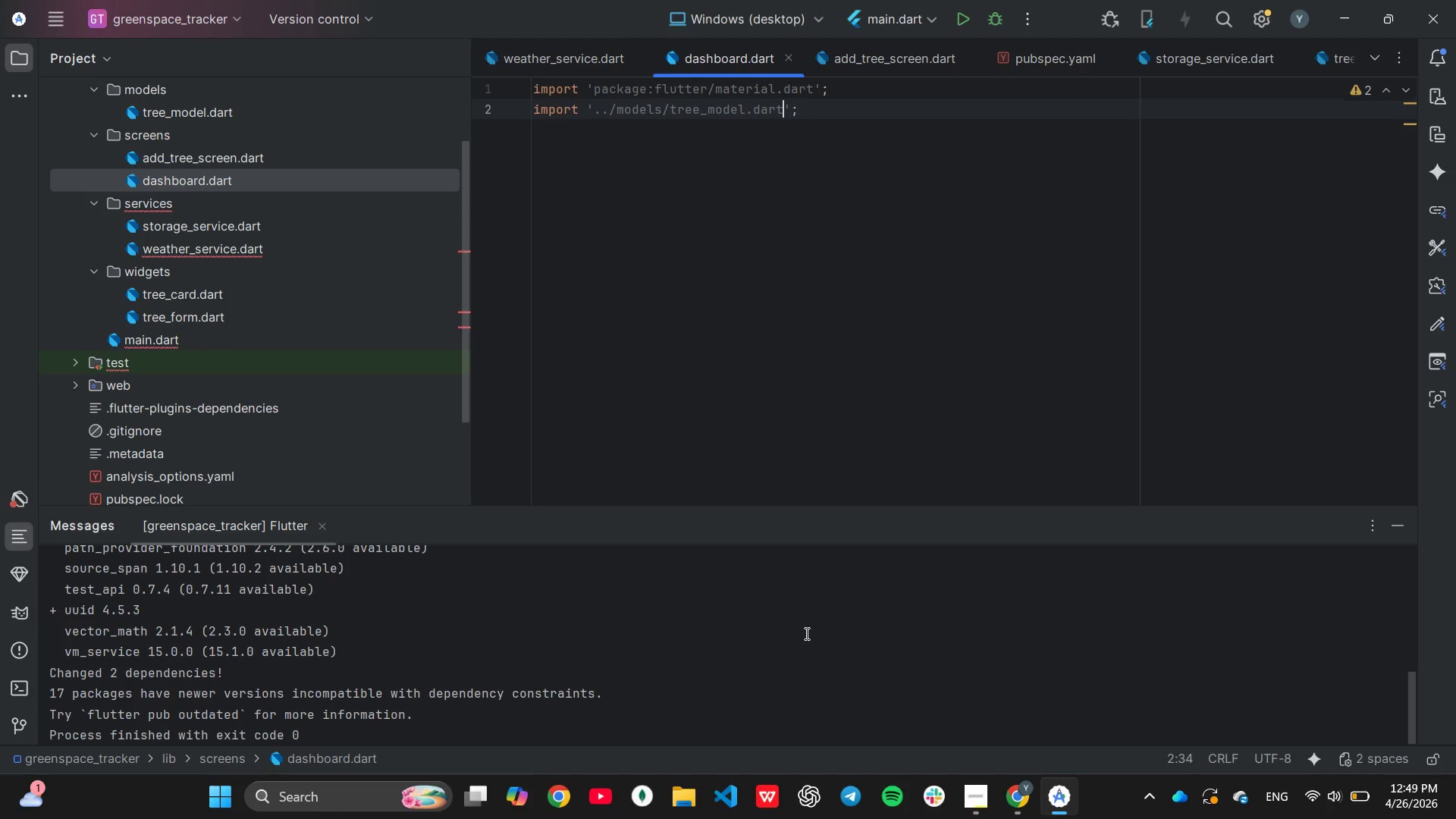 
key(ArrowRight)
 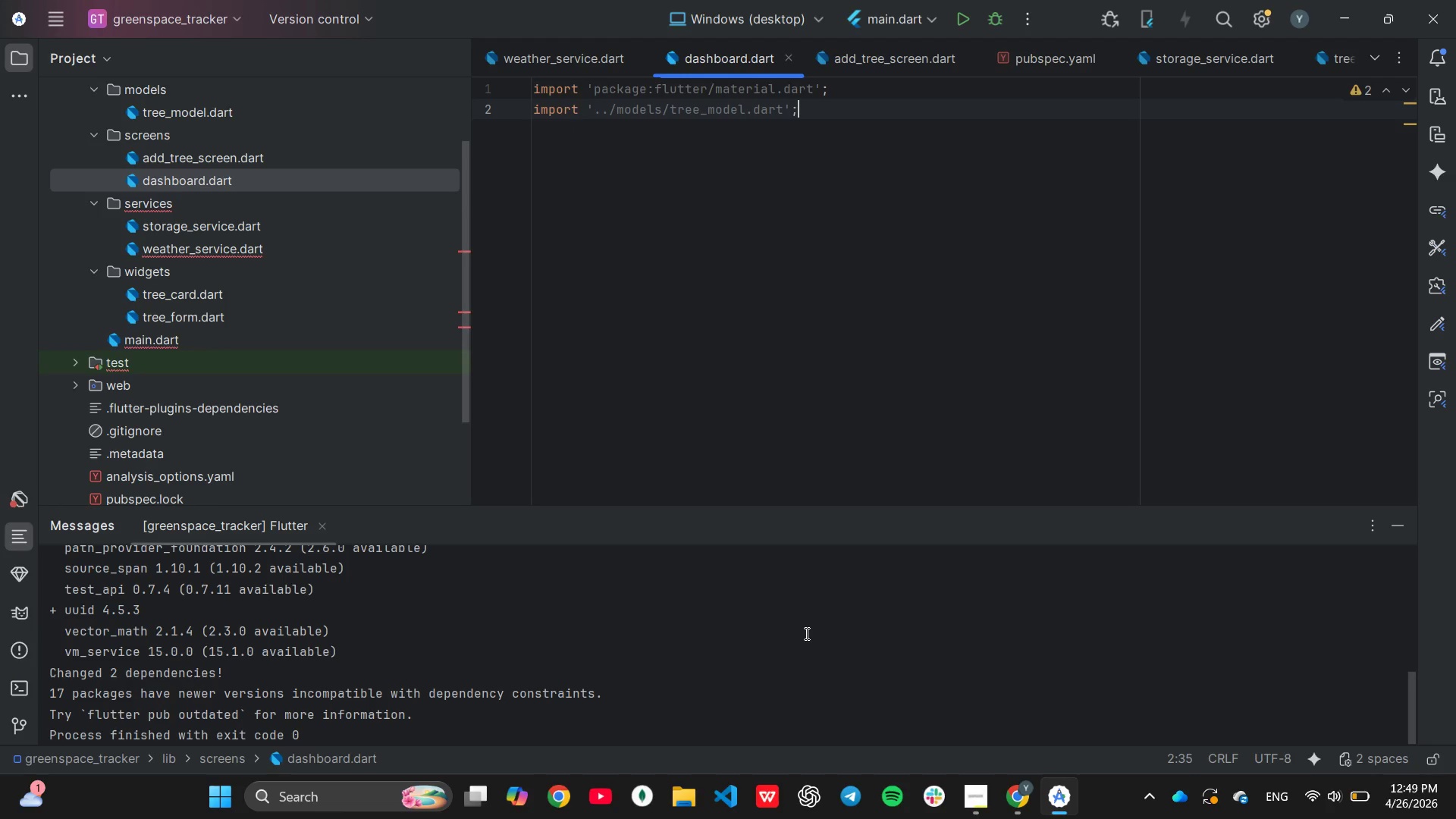 
key(ArrowRight)
 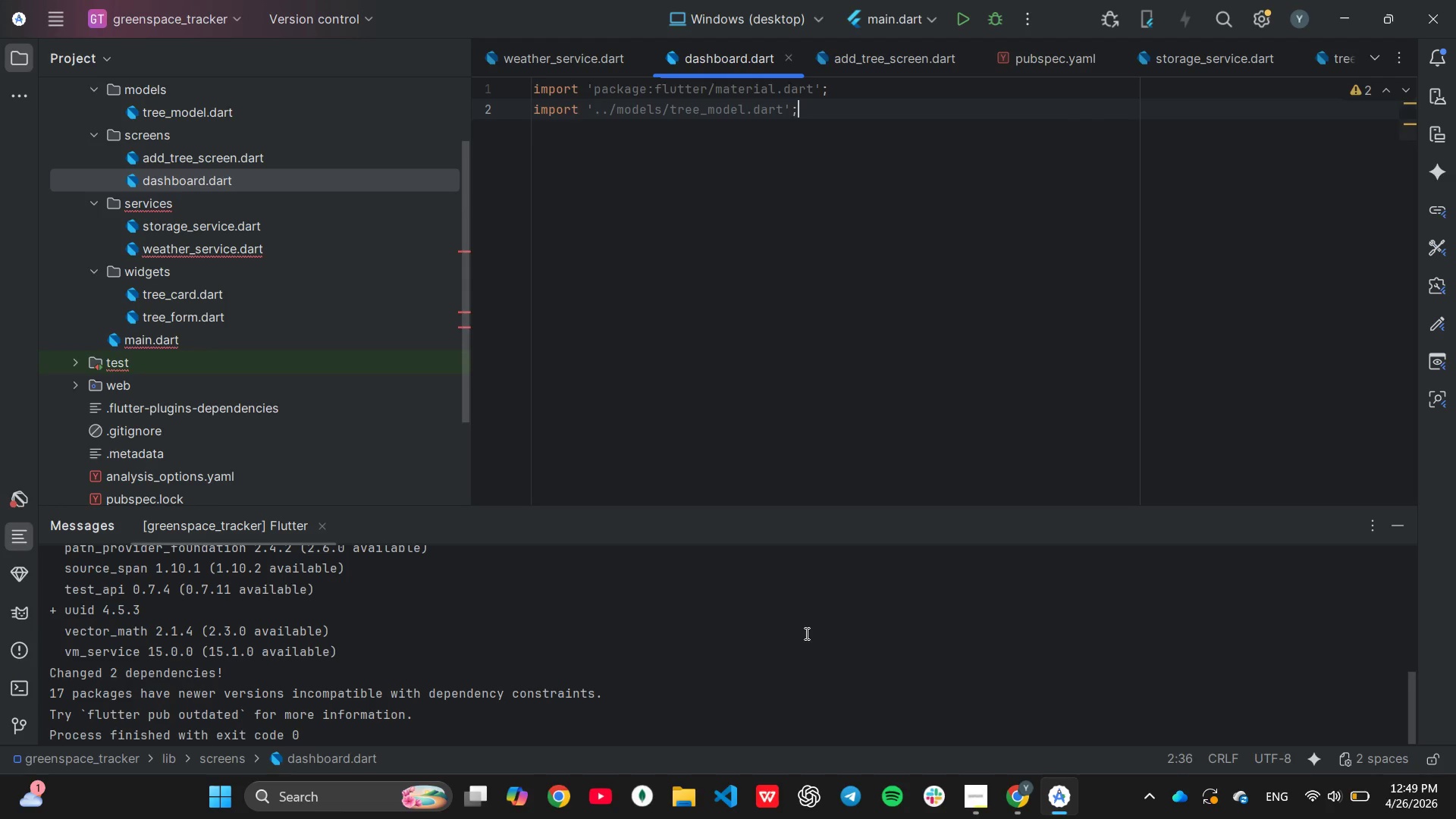 
key(Enter)
 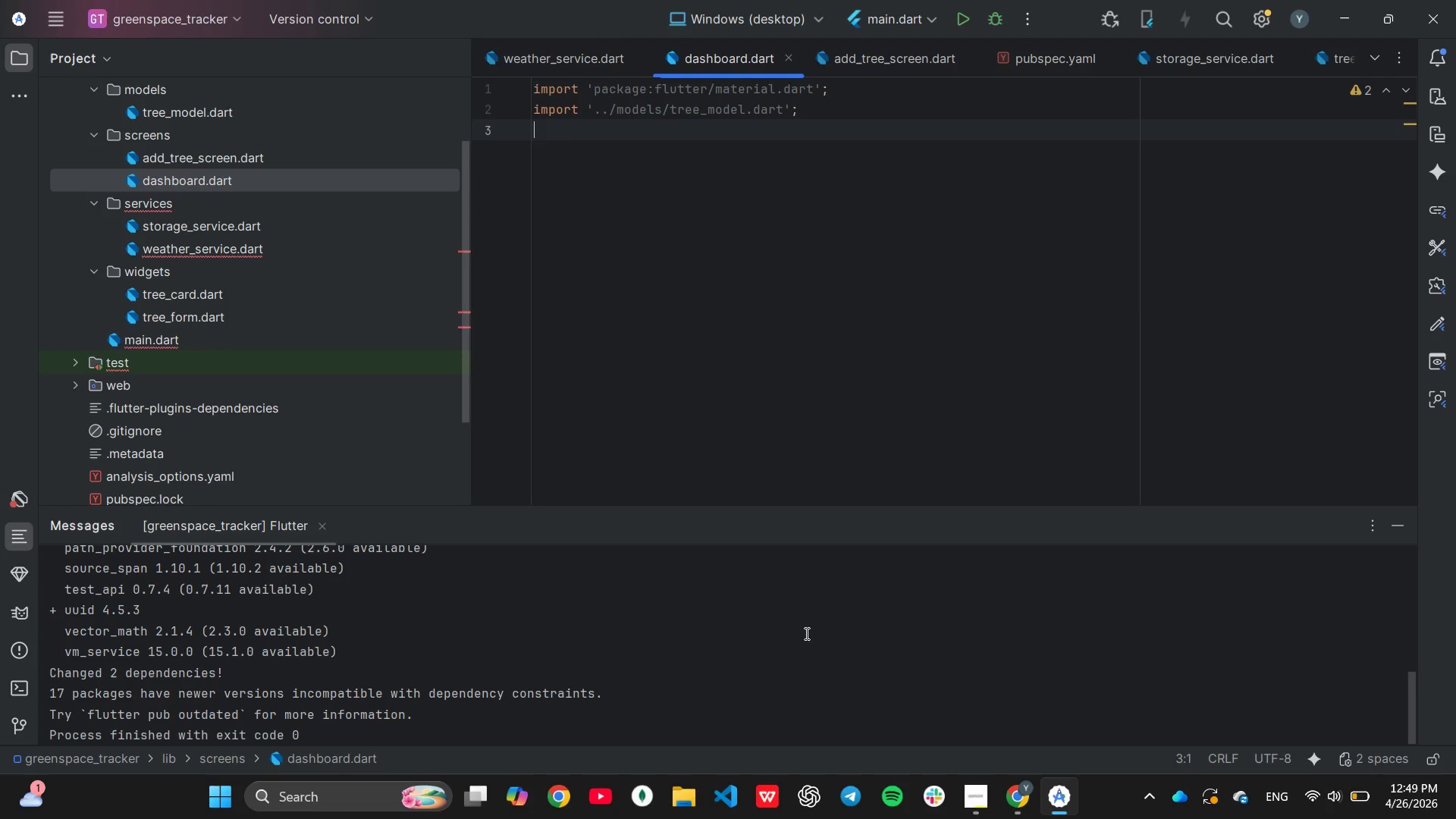 
type(import)
 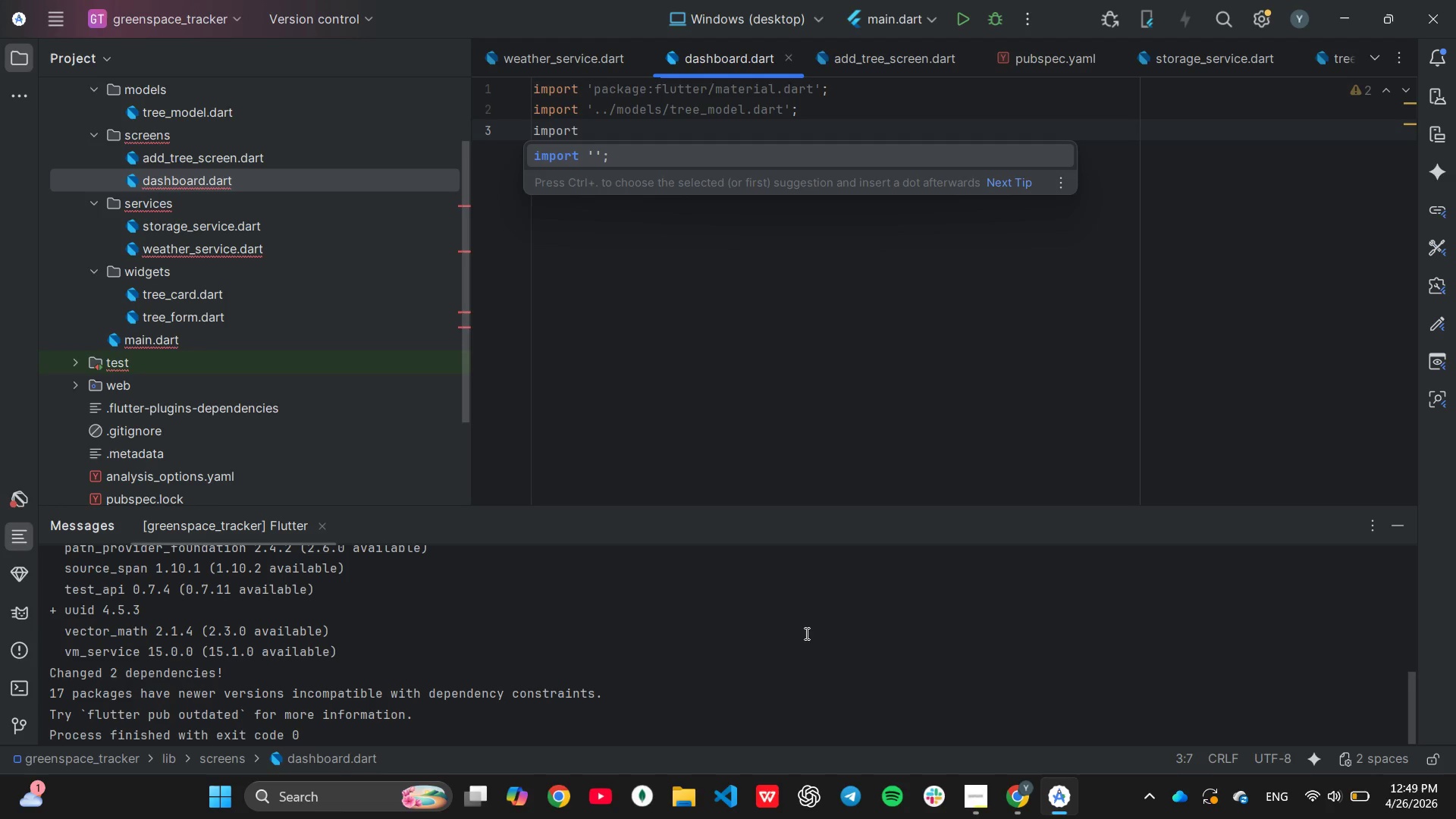 
key(Enter)
 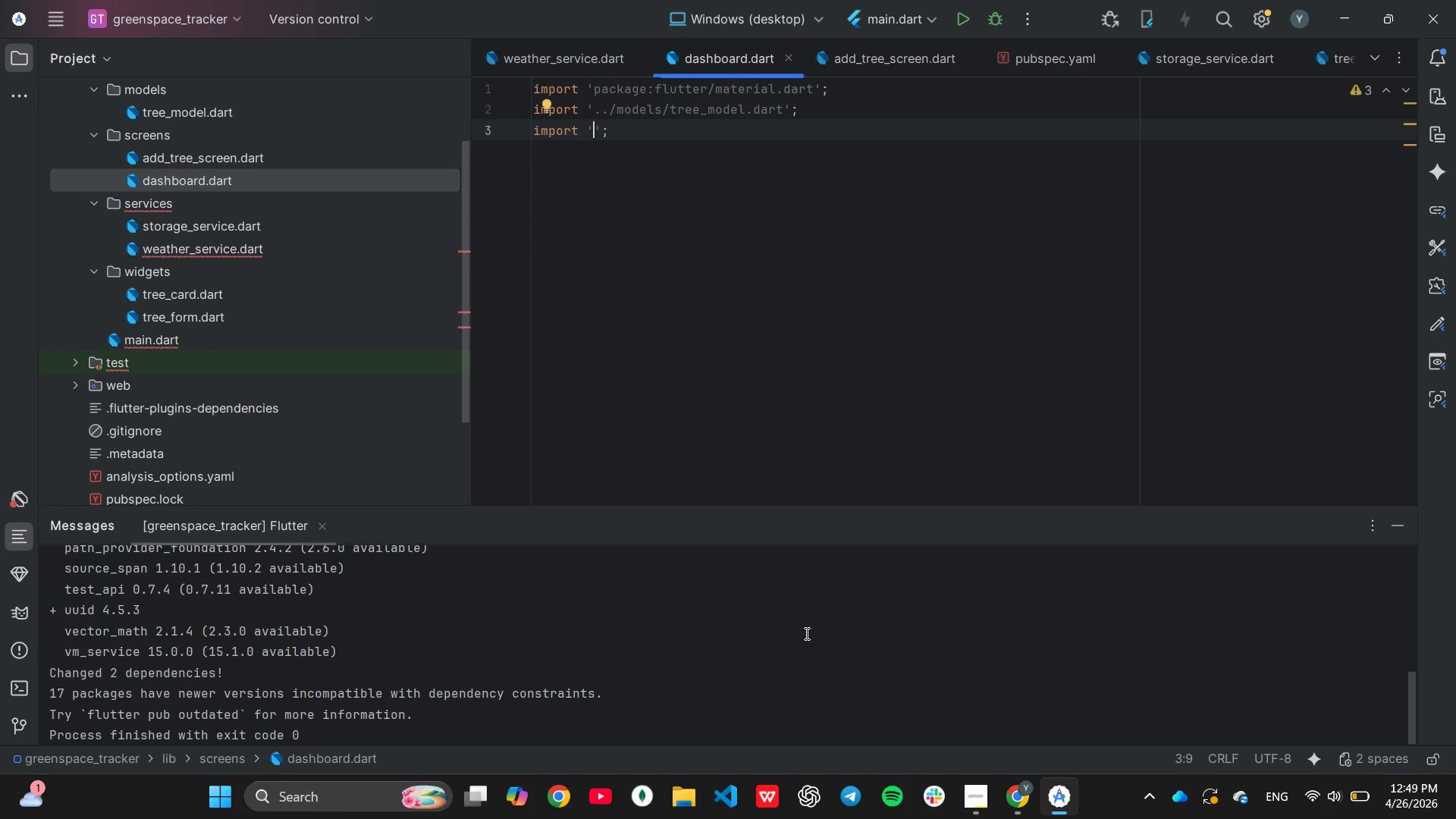 
type(../ser)
 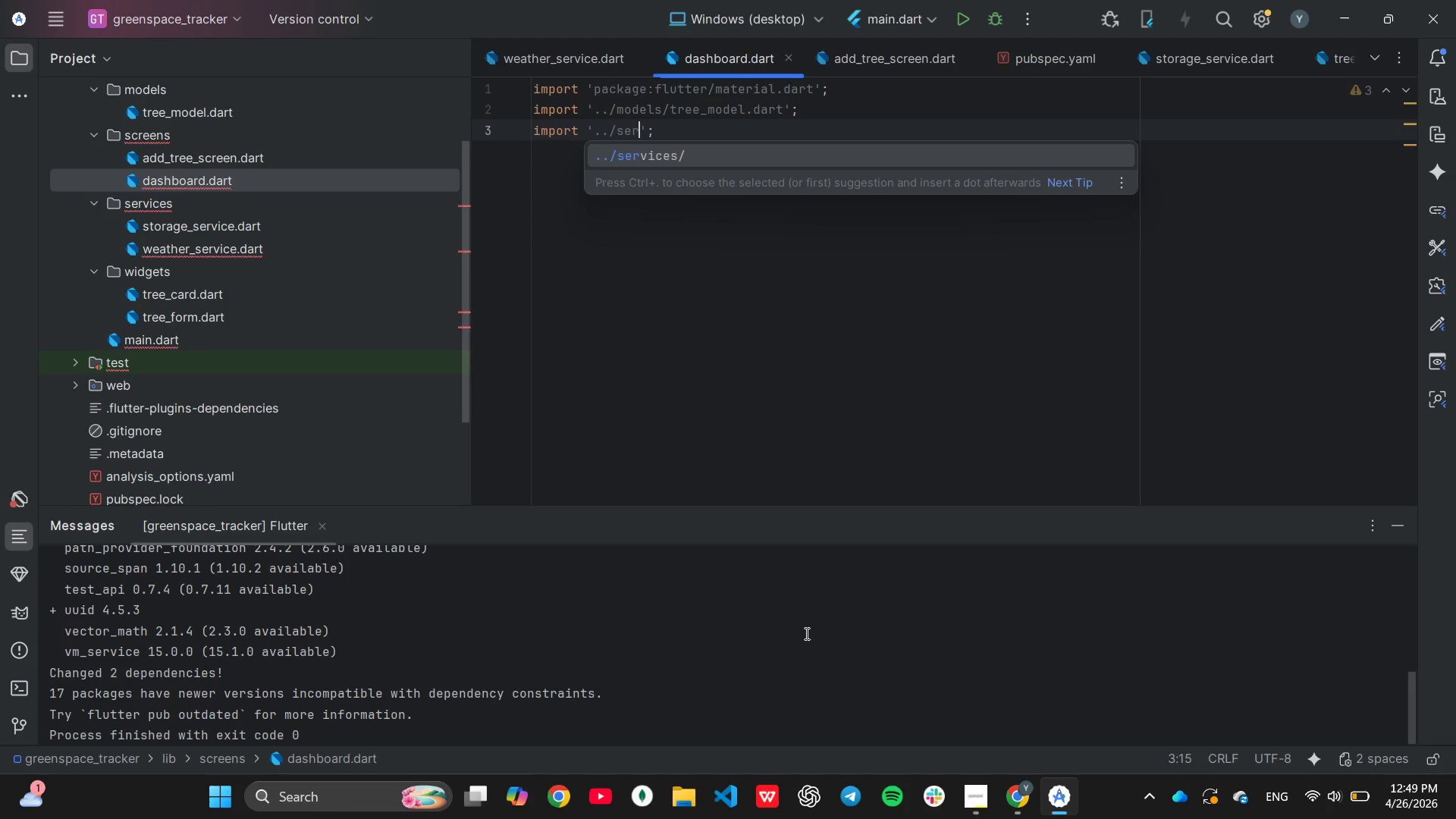 
key(Enter)
 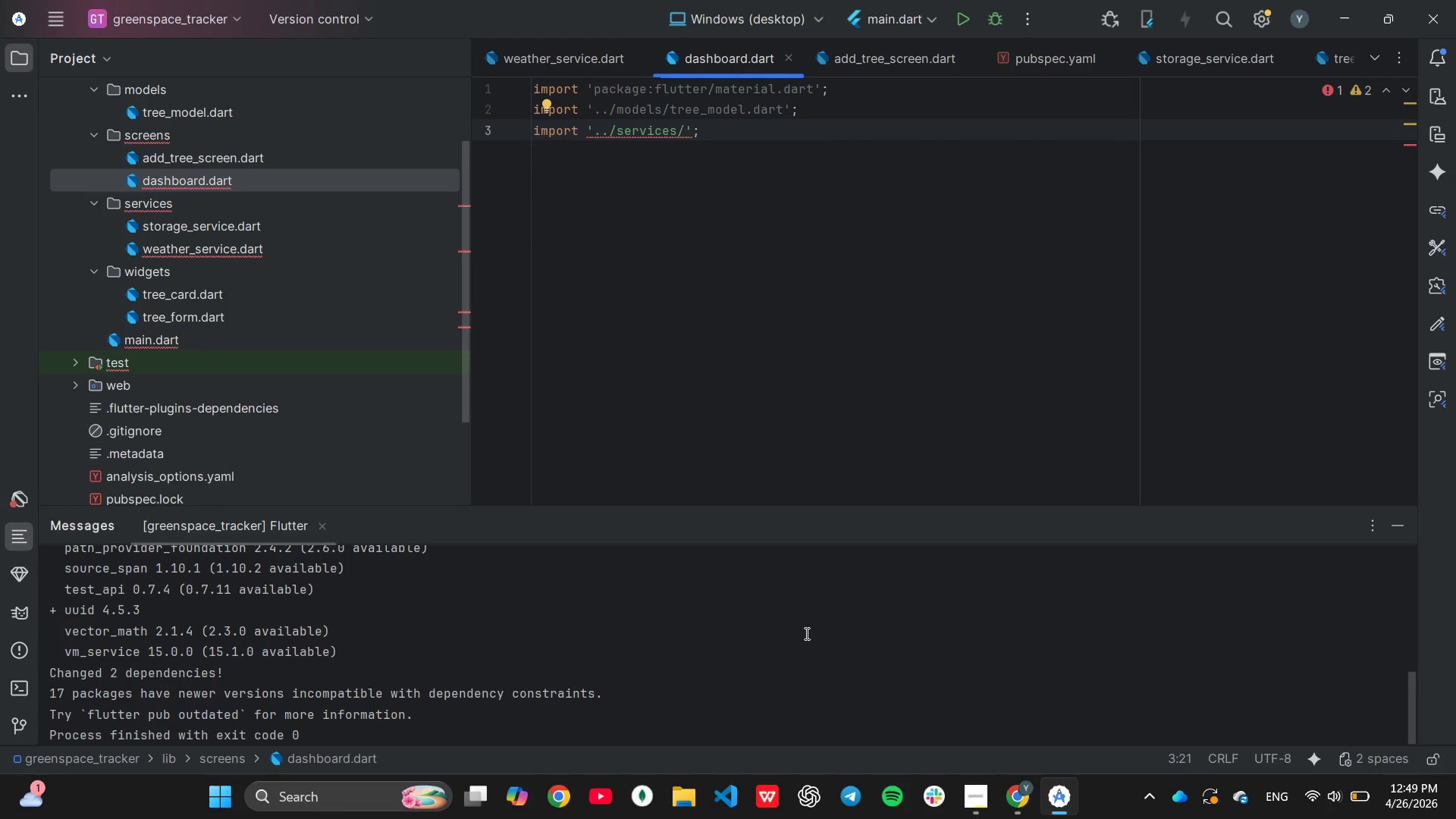 
type(st)
 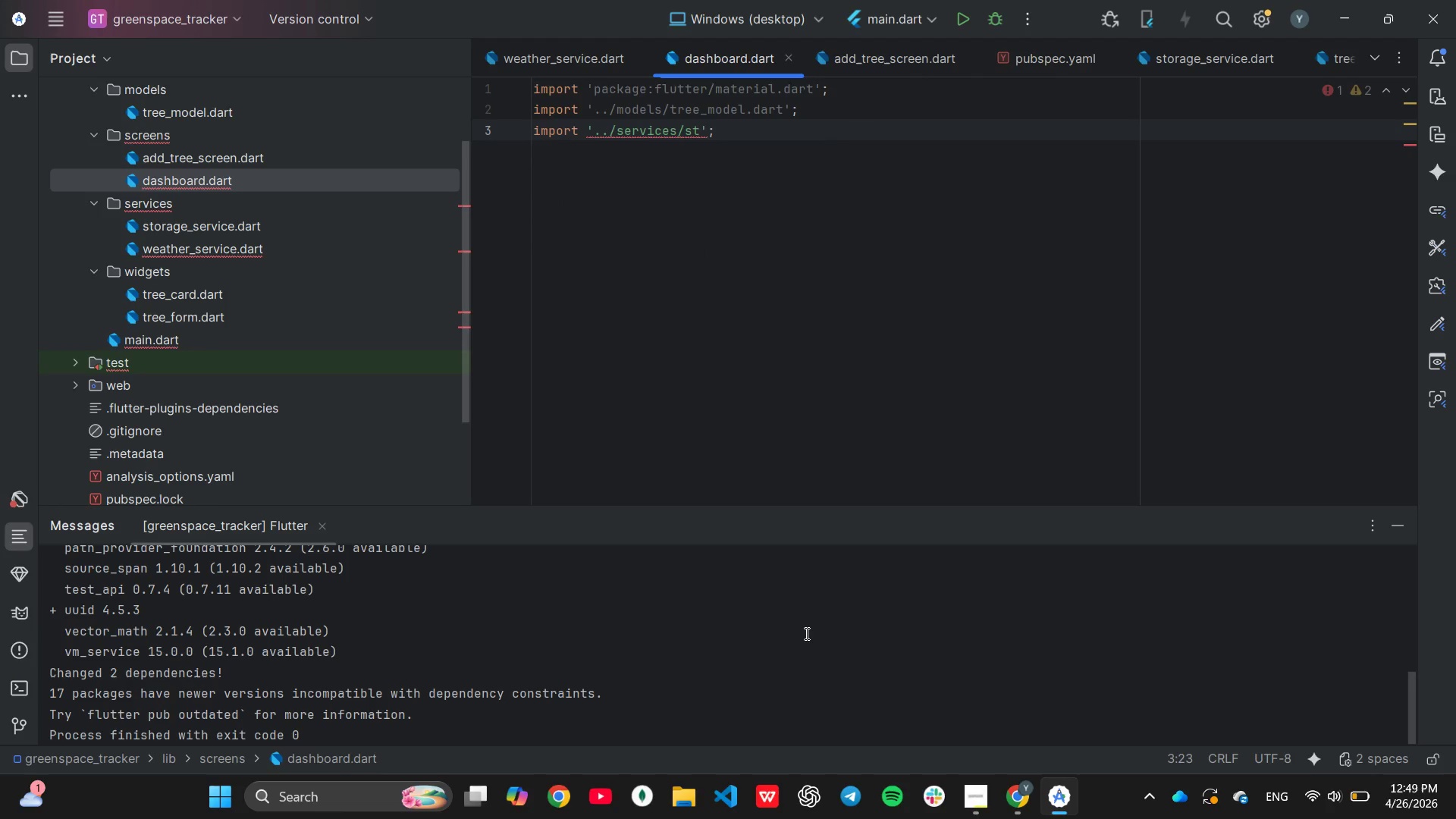 
key(Enter)
 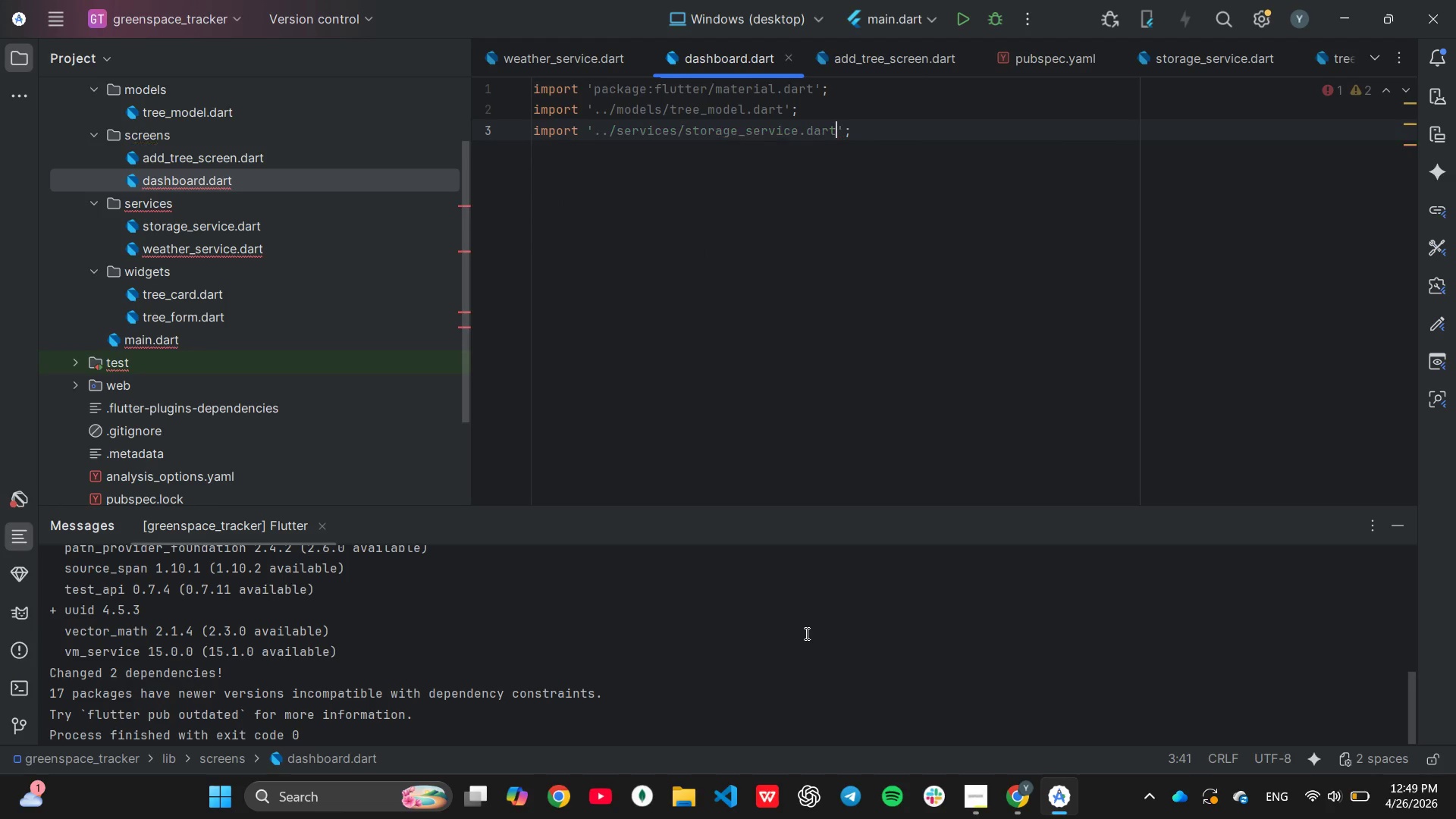 
key(ArrowRight)
 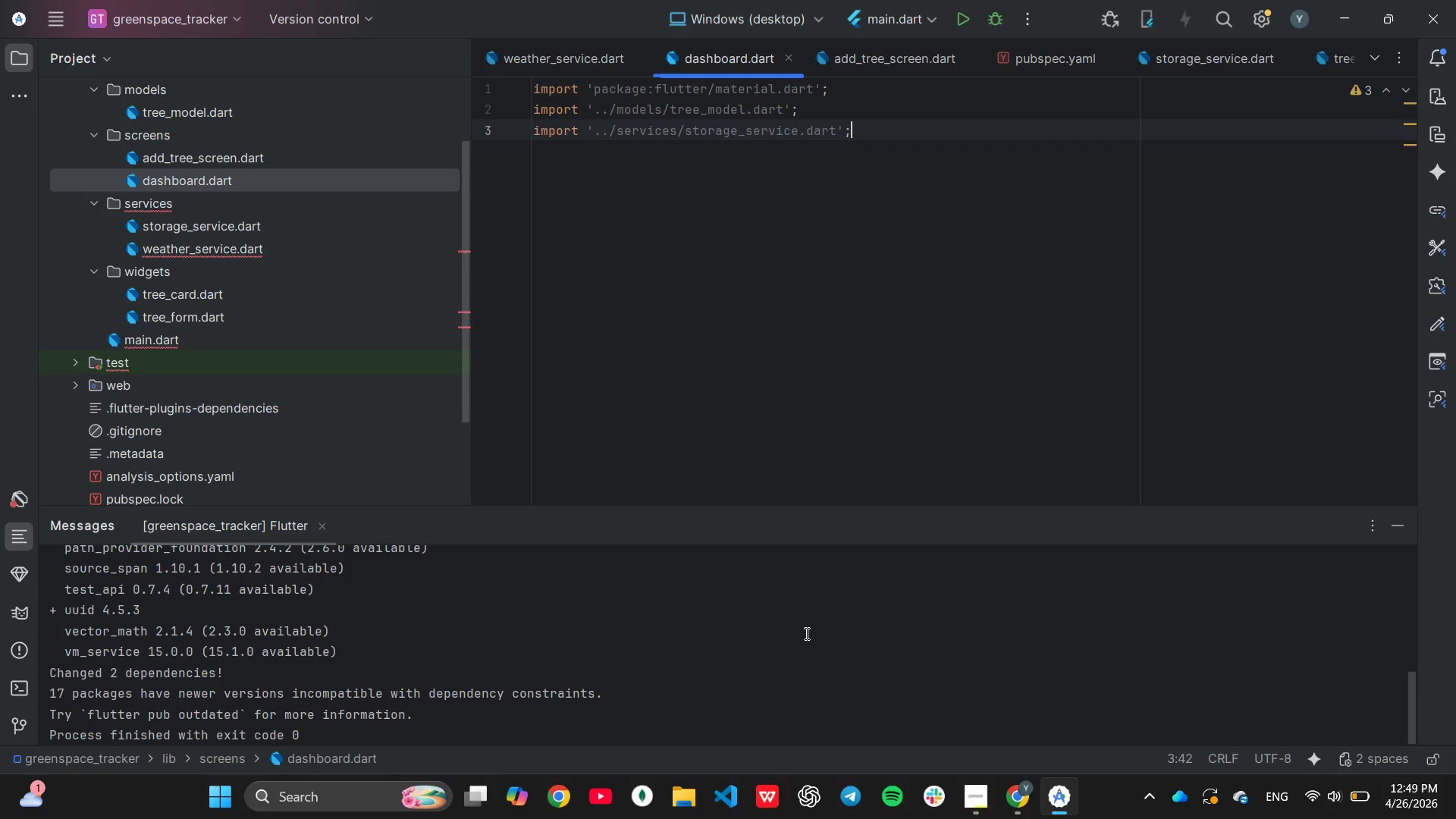 
key(ArrowRight)
 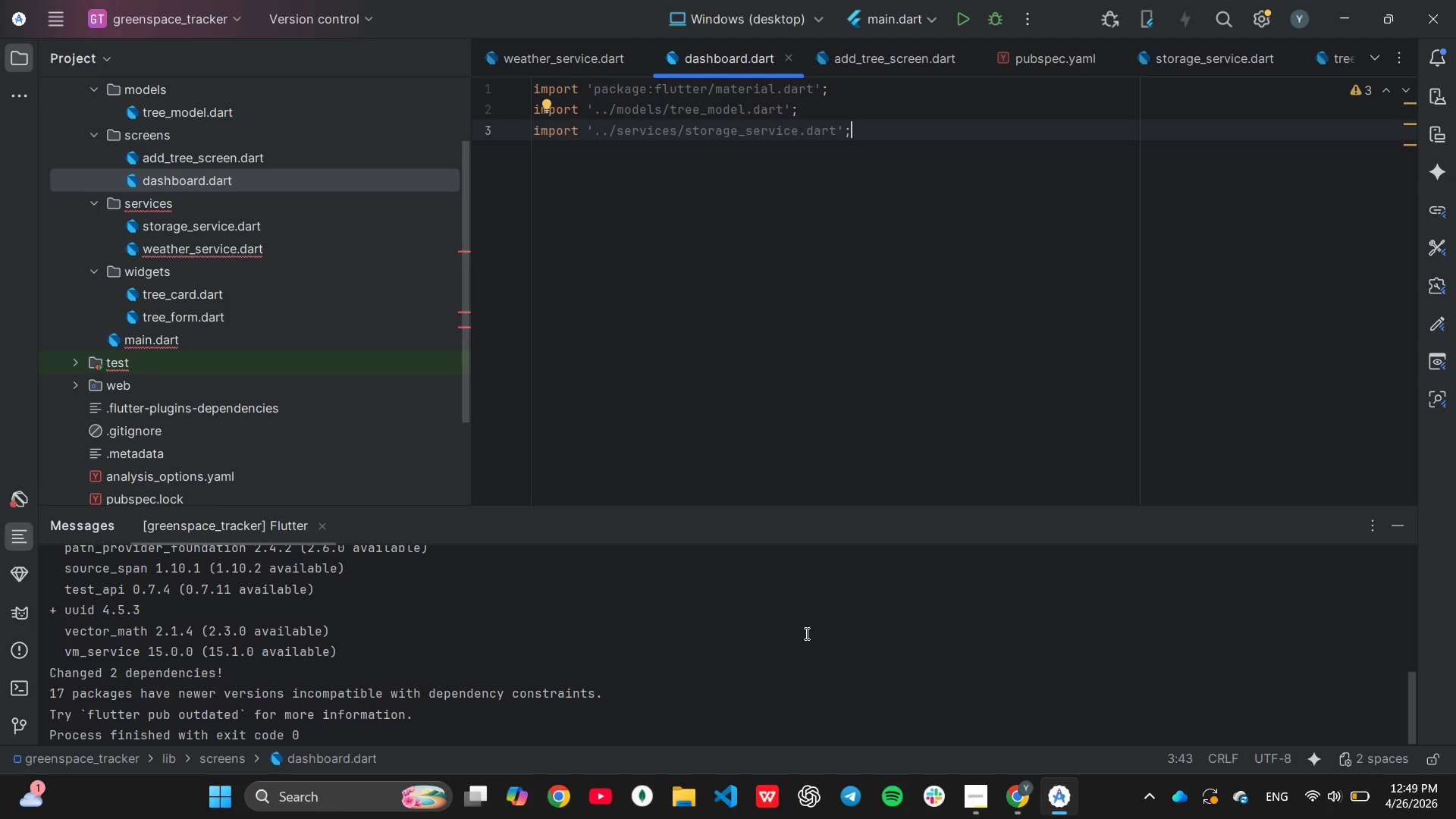 
key(Enter)
 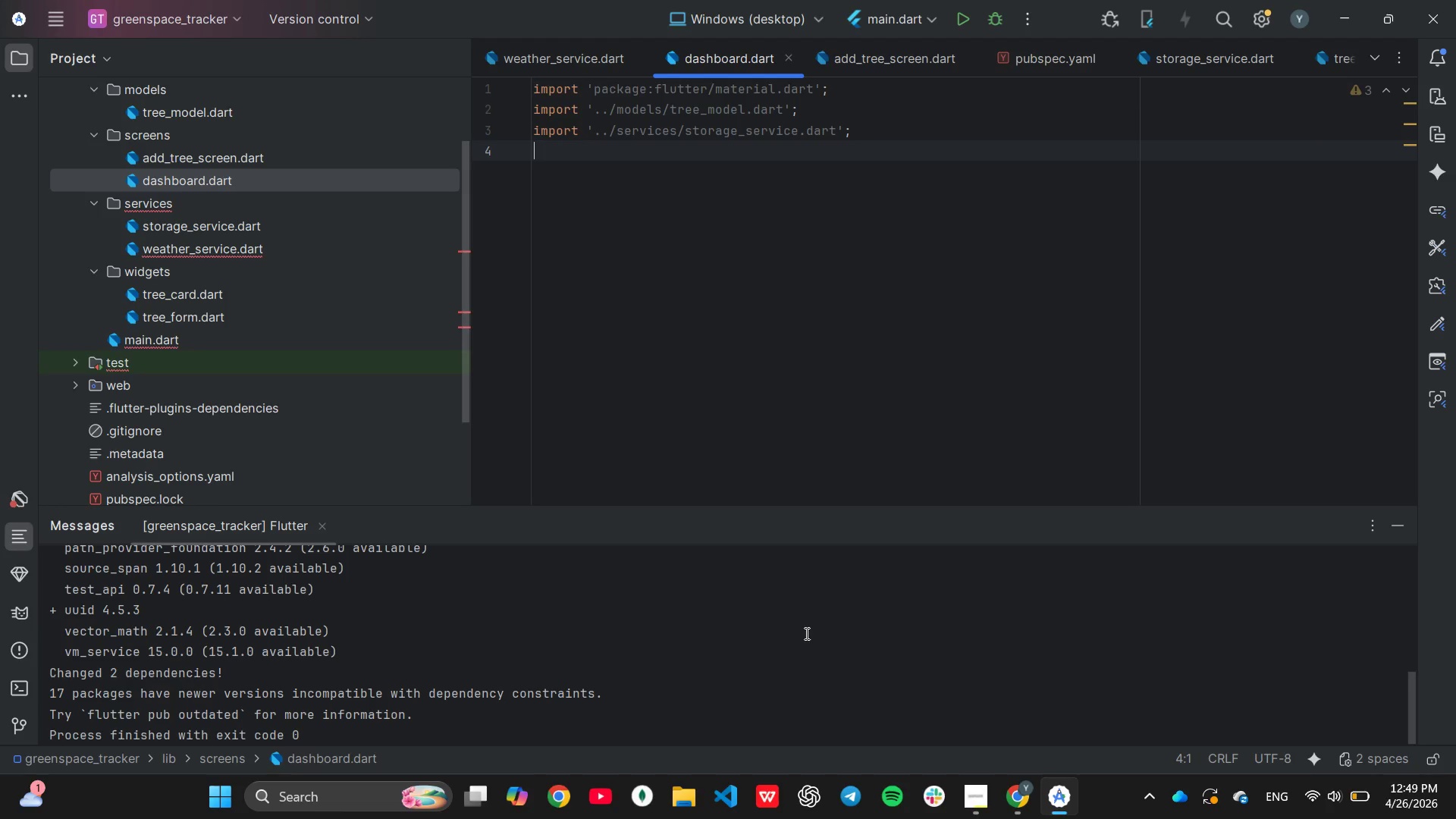 
type(im)
 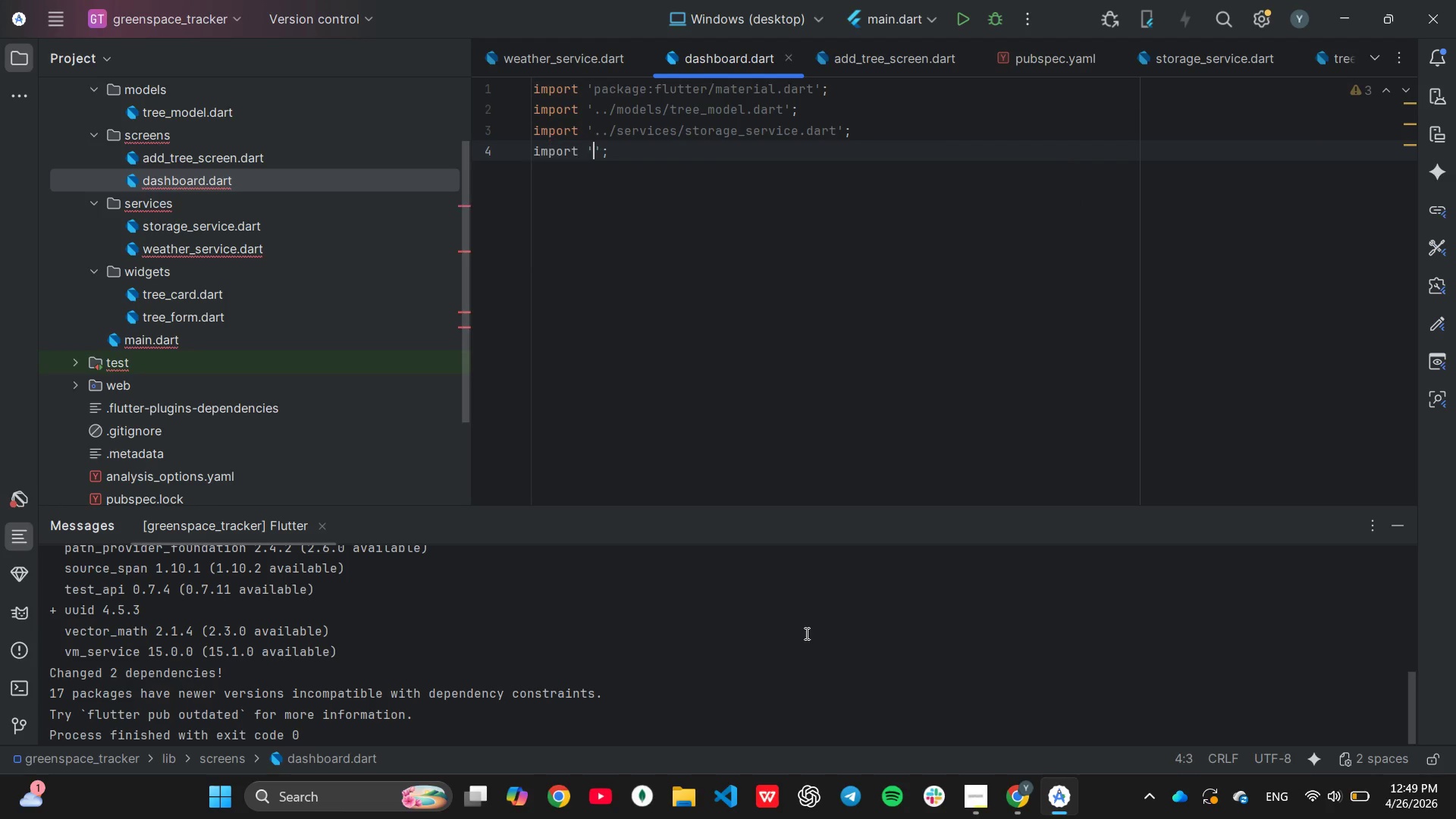 
key(Enter)
 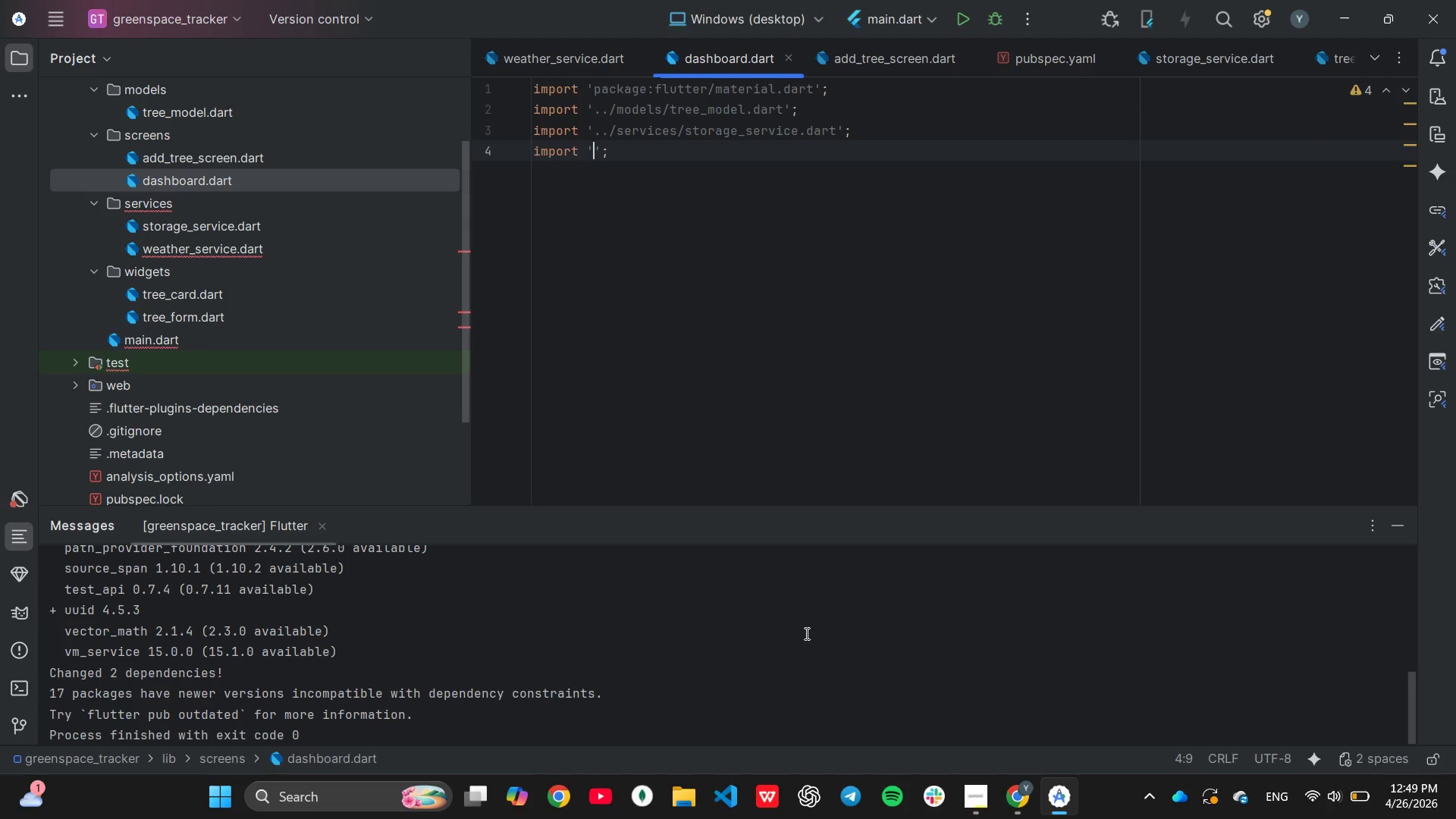 
type(ad)
 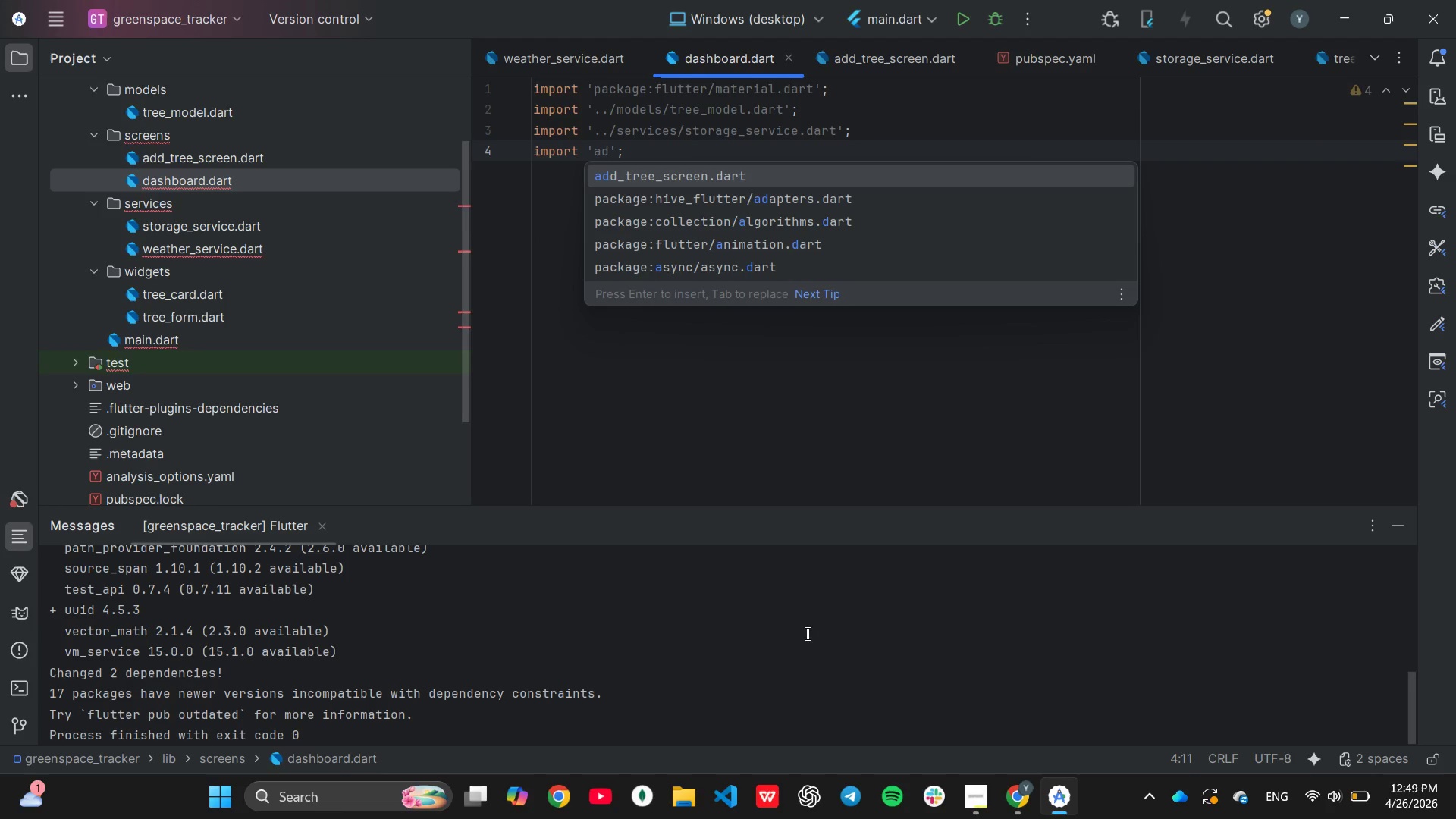 
key(Enter)
 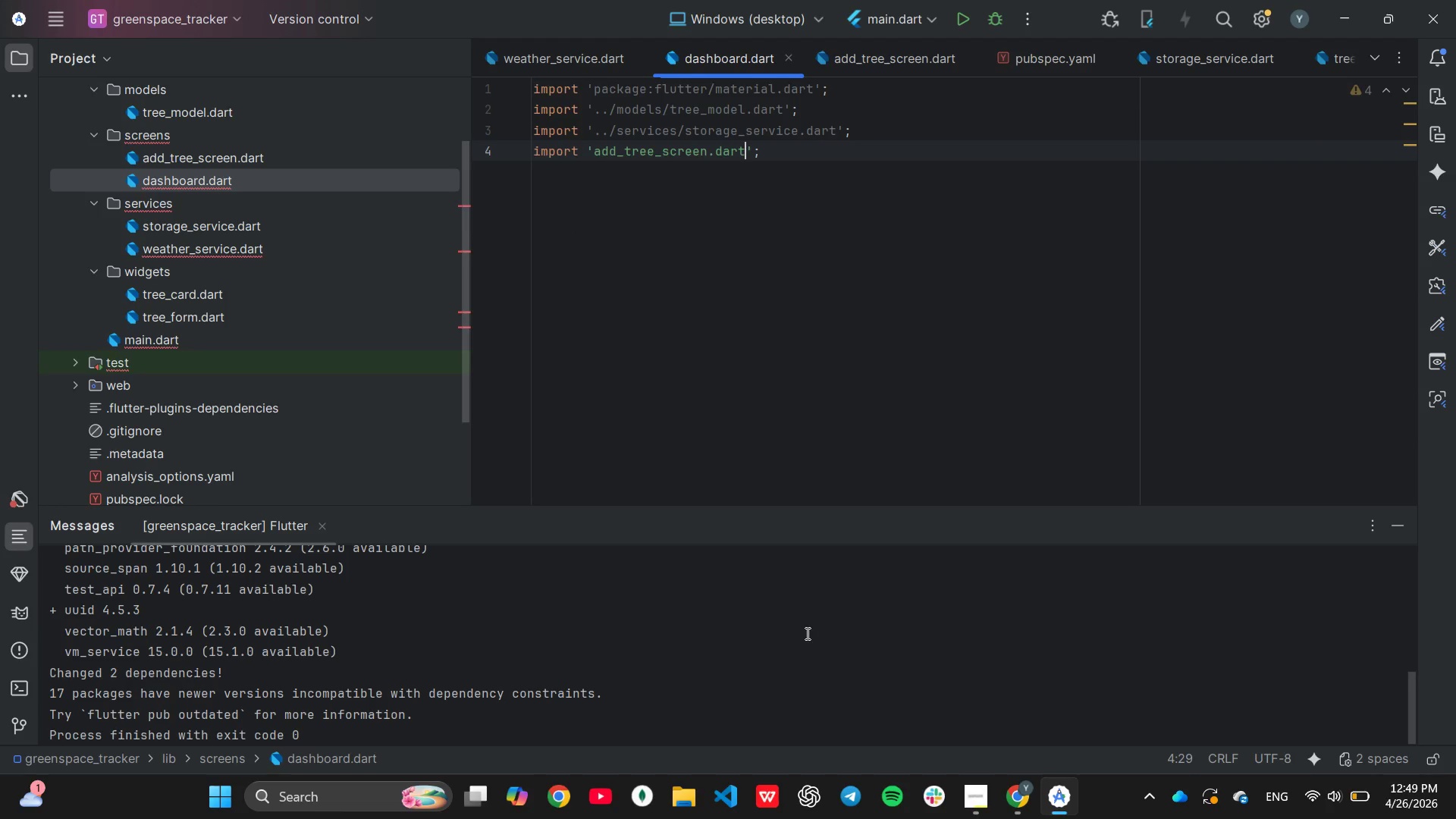 
key(ArrowRight)
 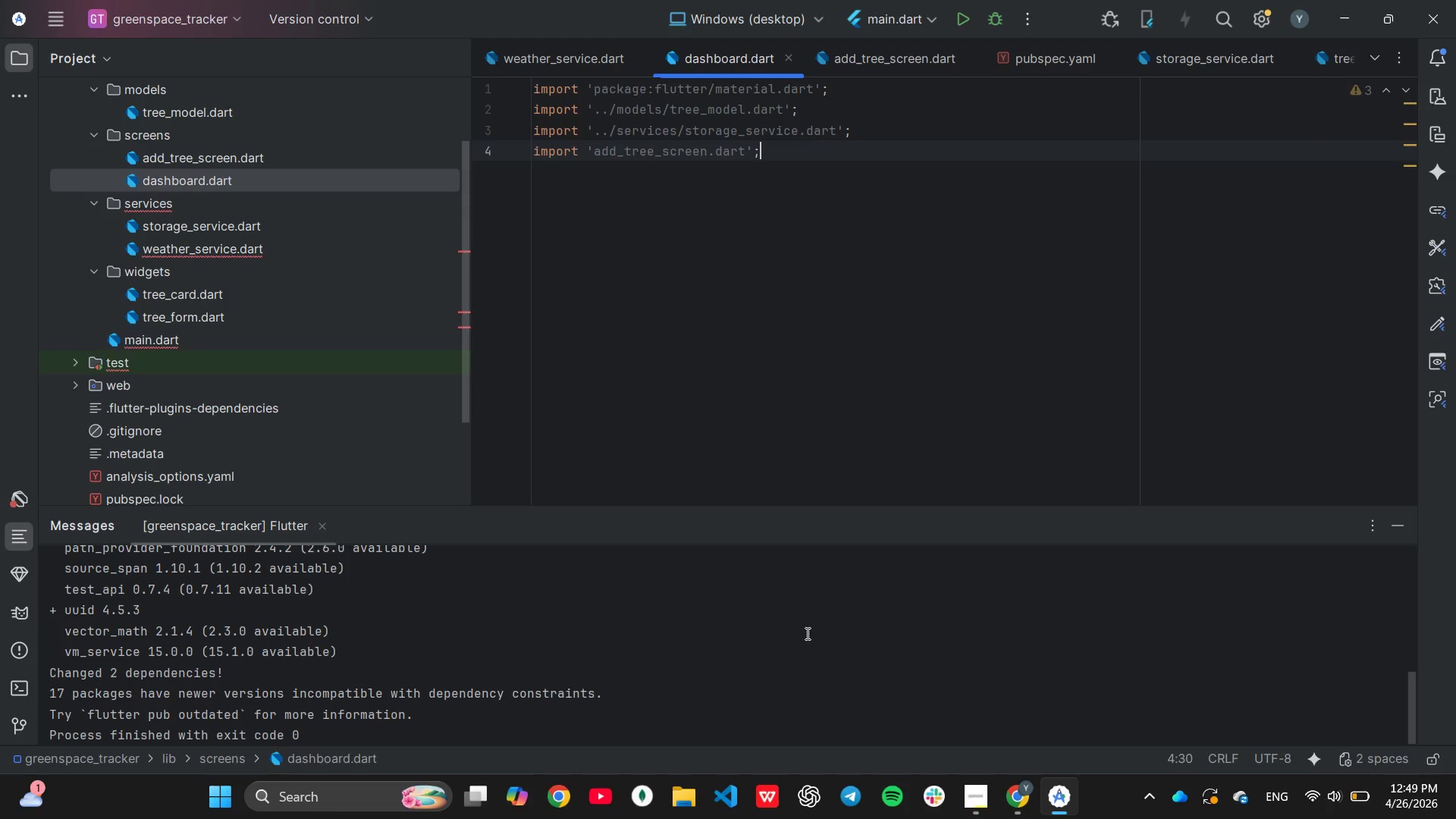 
key(ArrowRight)
 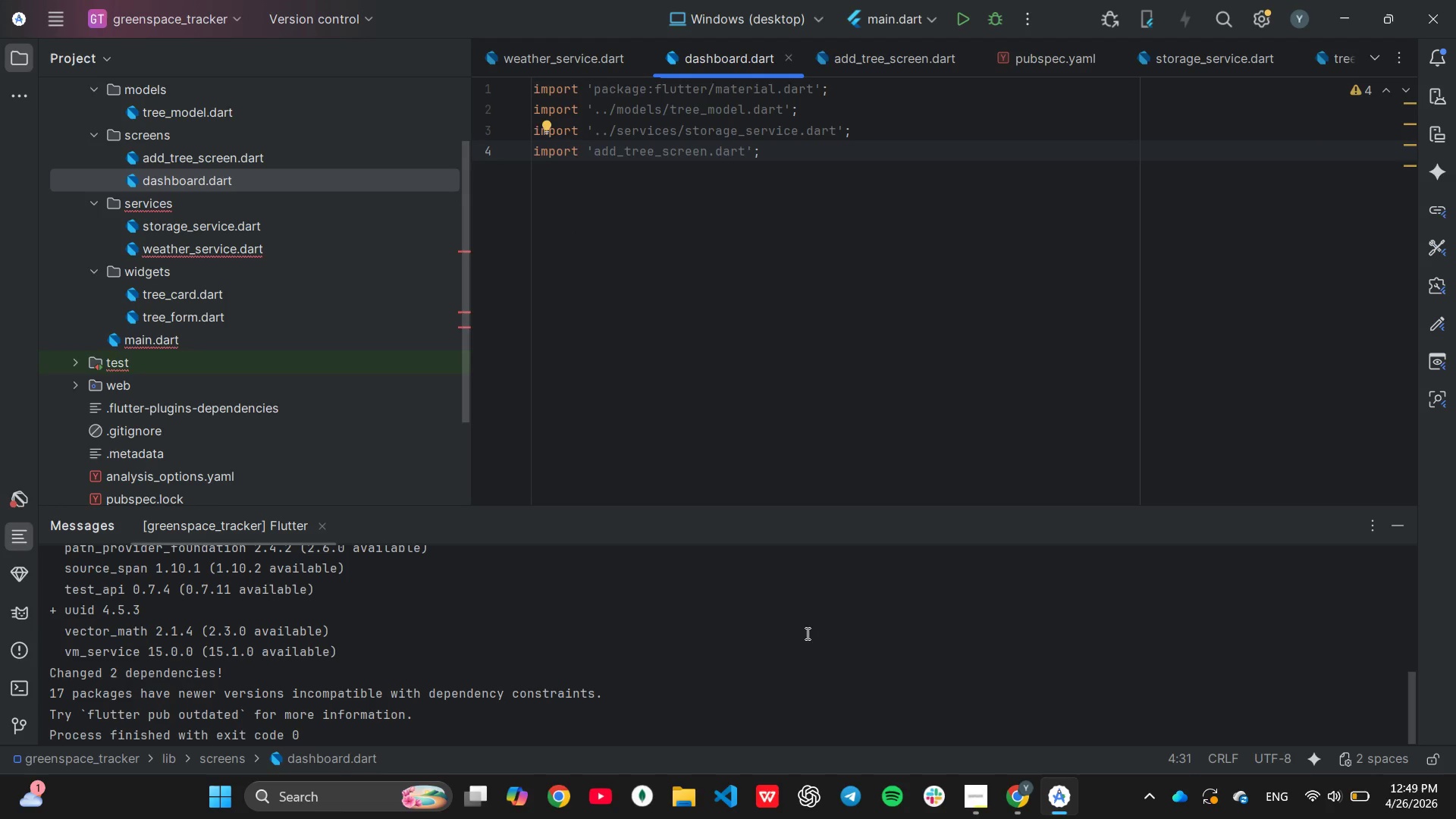 
key(Enter)
 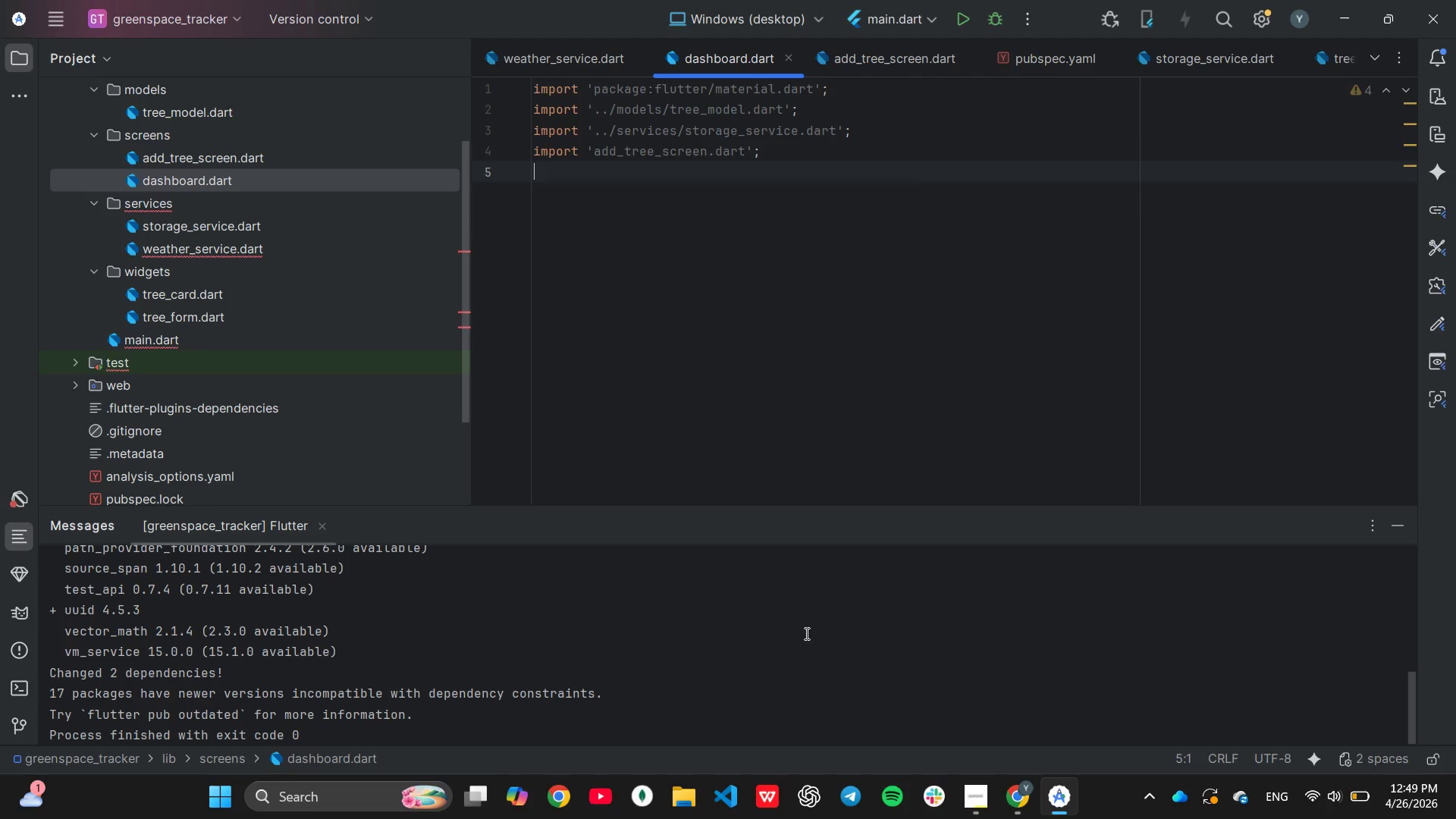 
key(Enter)
 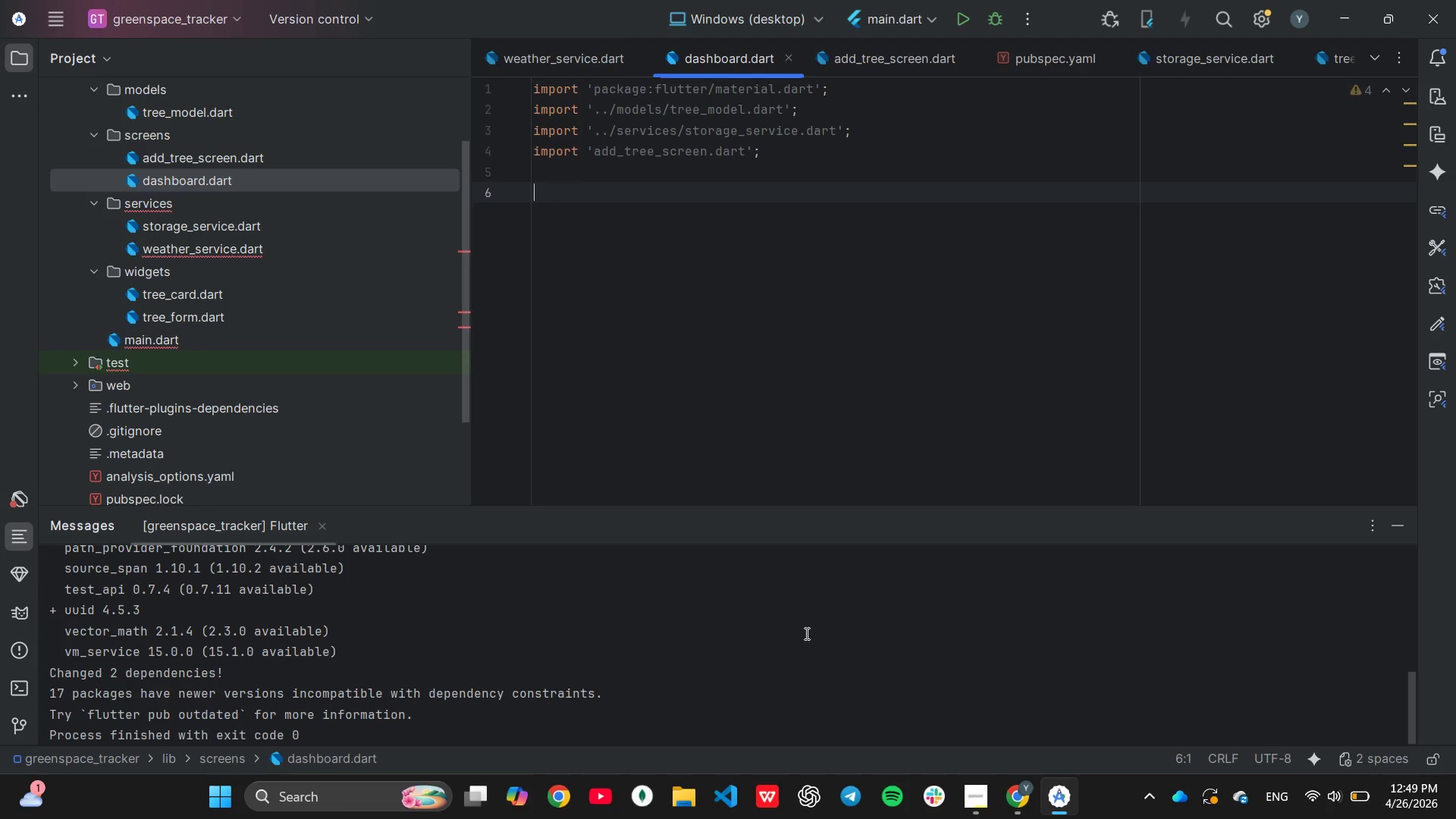 
type(class DashboardScreen )
key(Tab)
key(Backspace)
type(fulWidget {)
 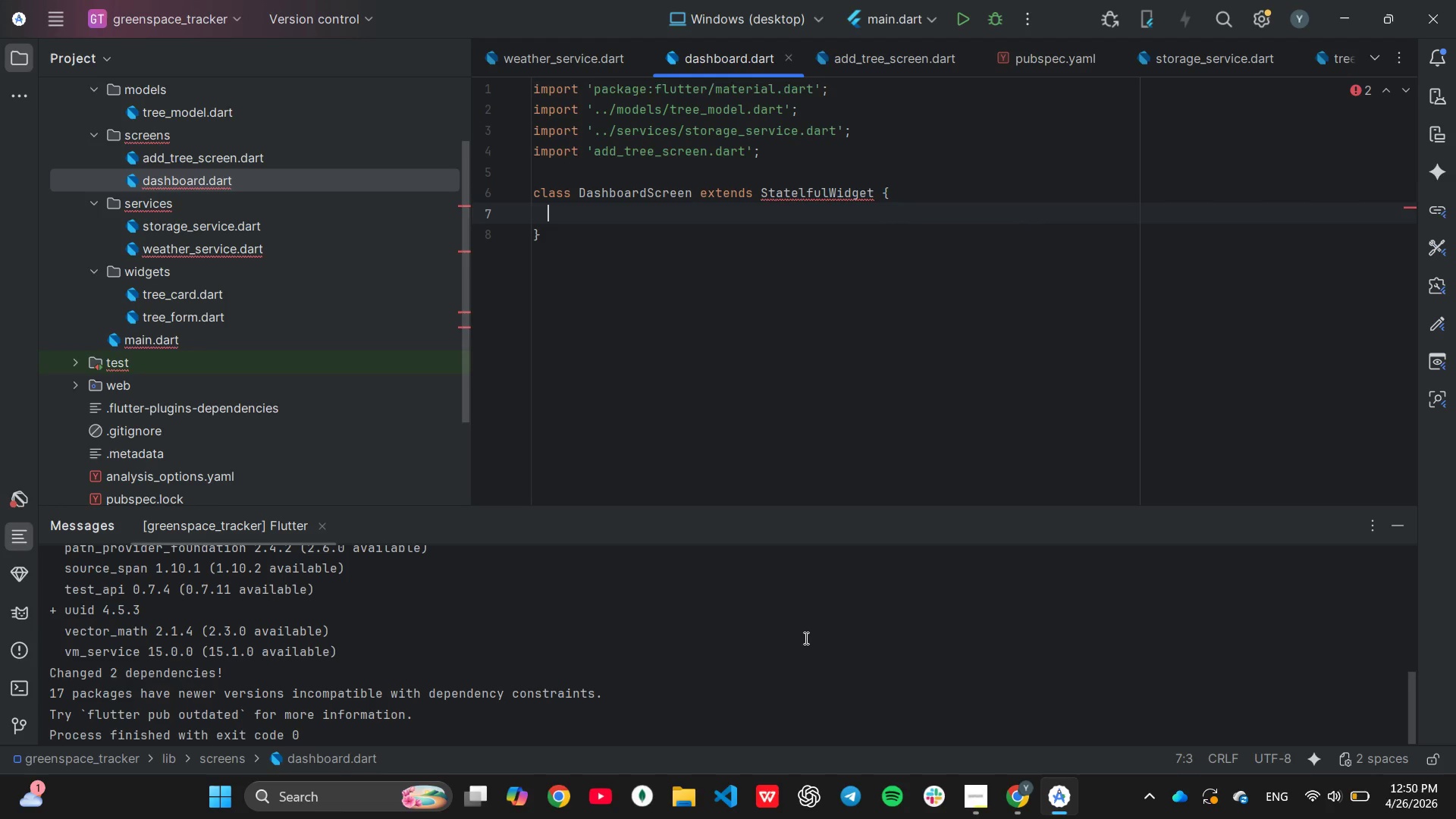 
 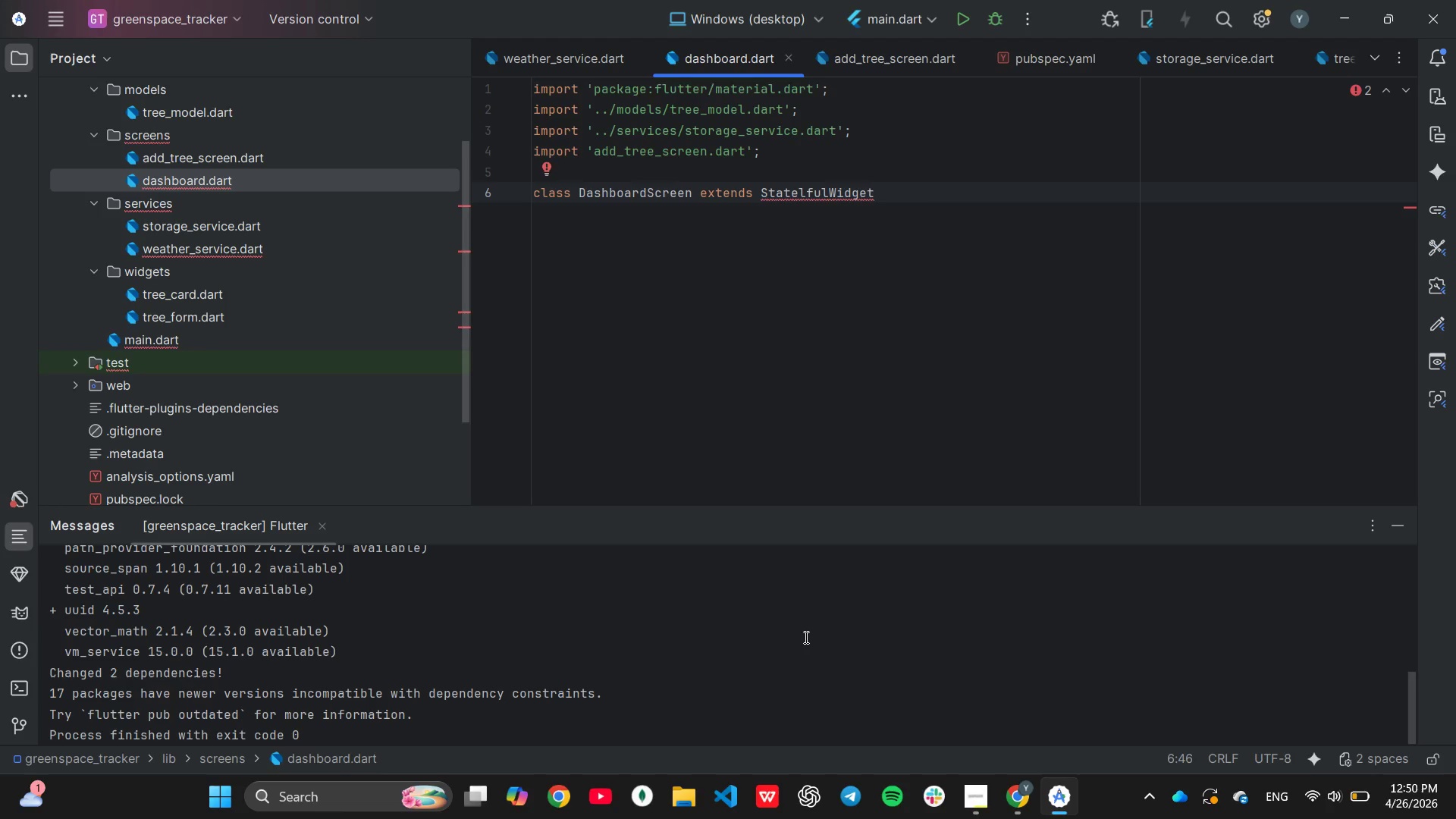 
key(Enter)
 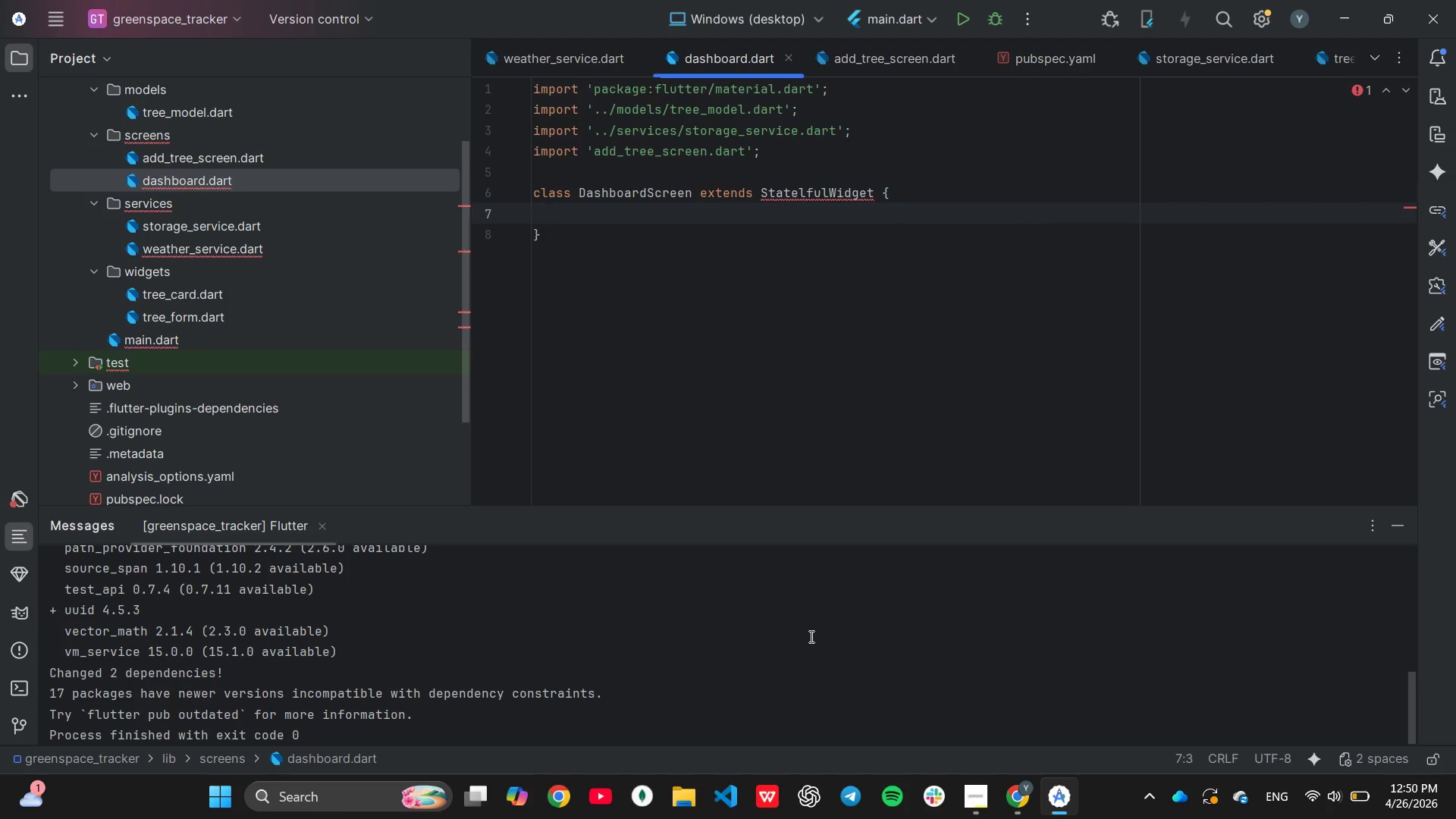 
wait(8.08)
 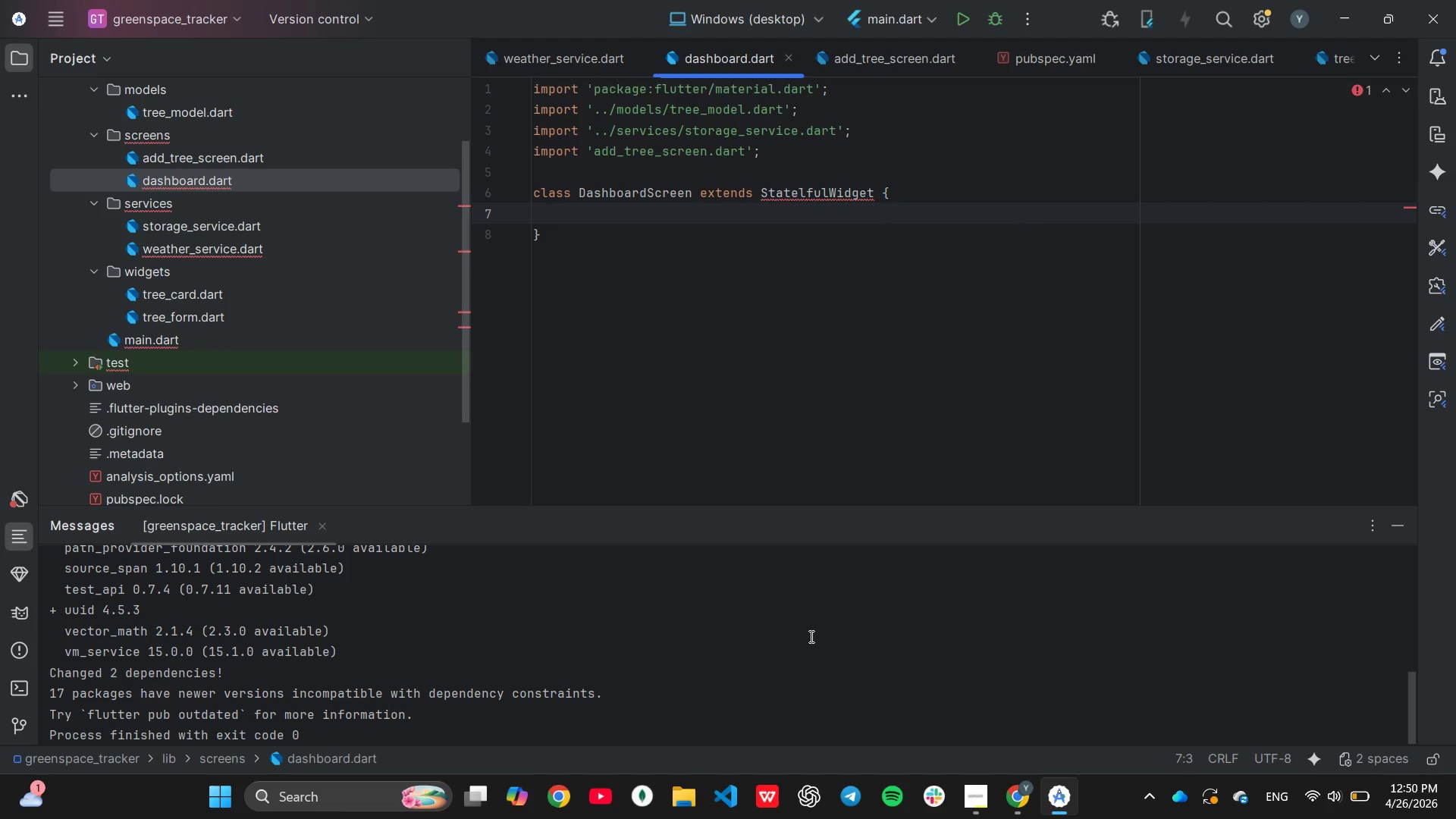 
left_click([804, 198])
 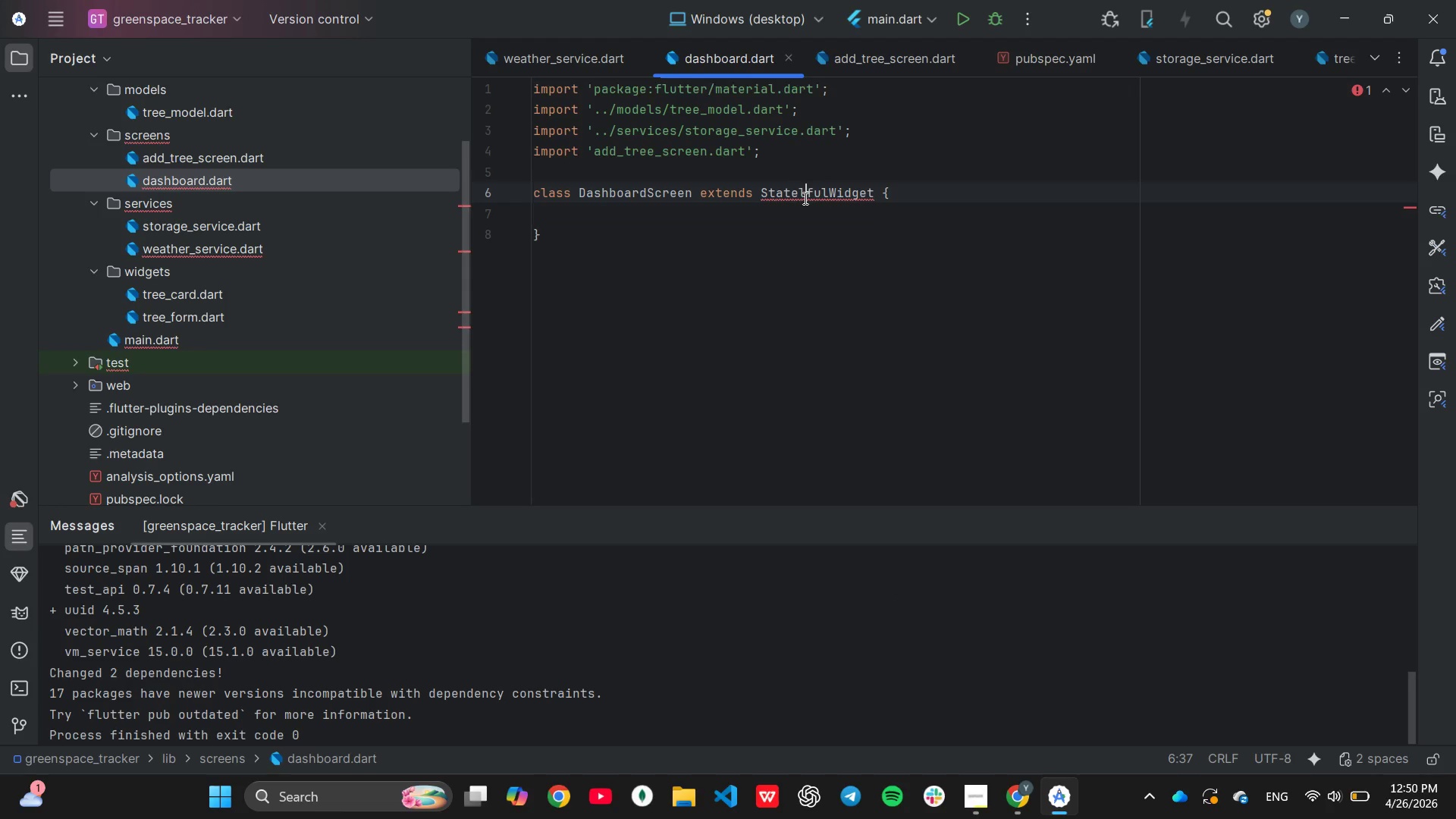 
key(Backspace)
 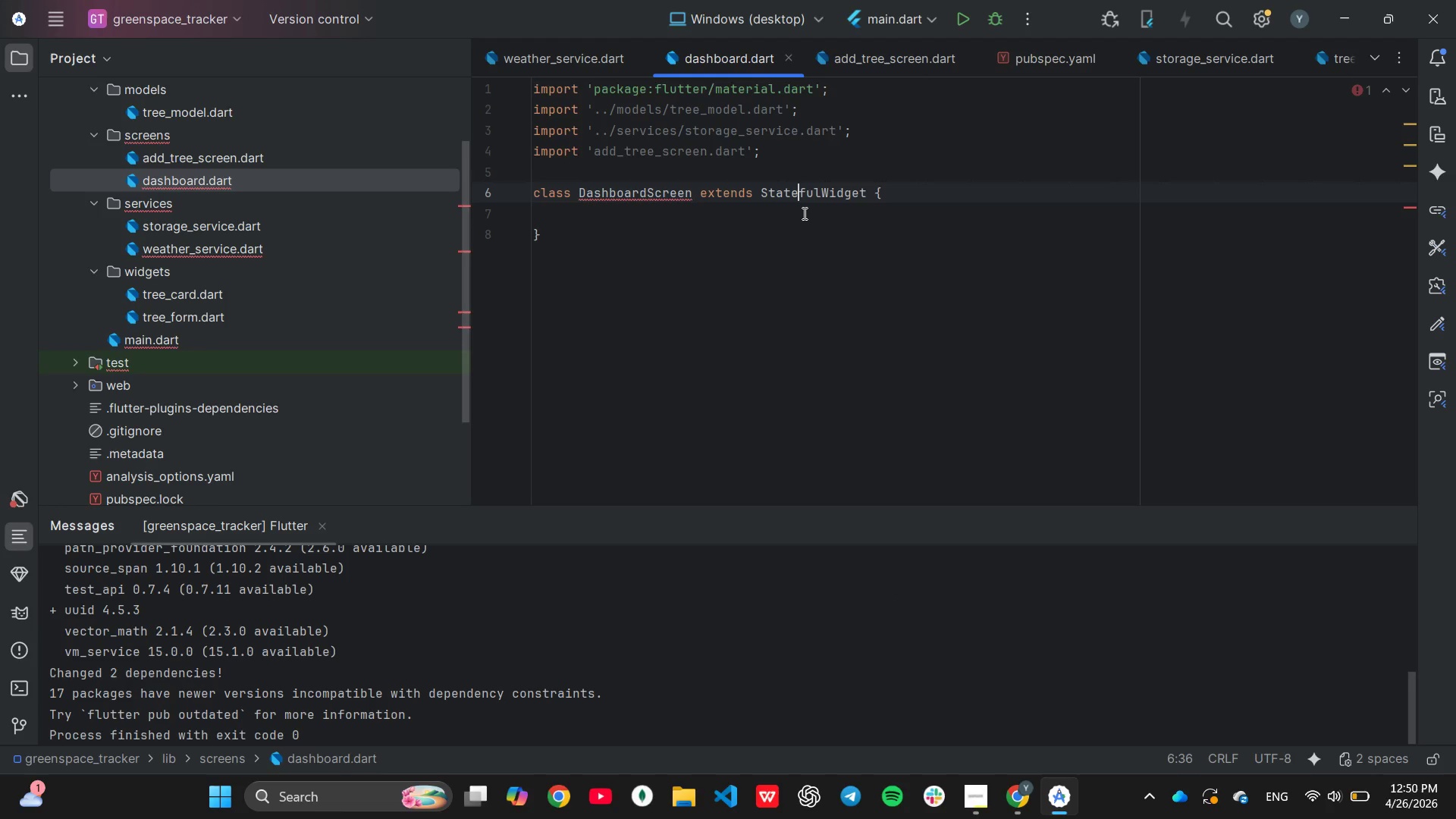 
left_click([803, 212])
 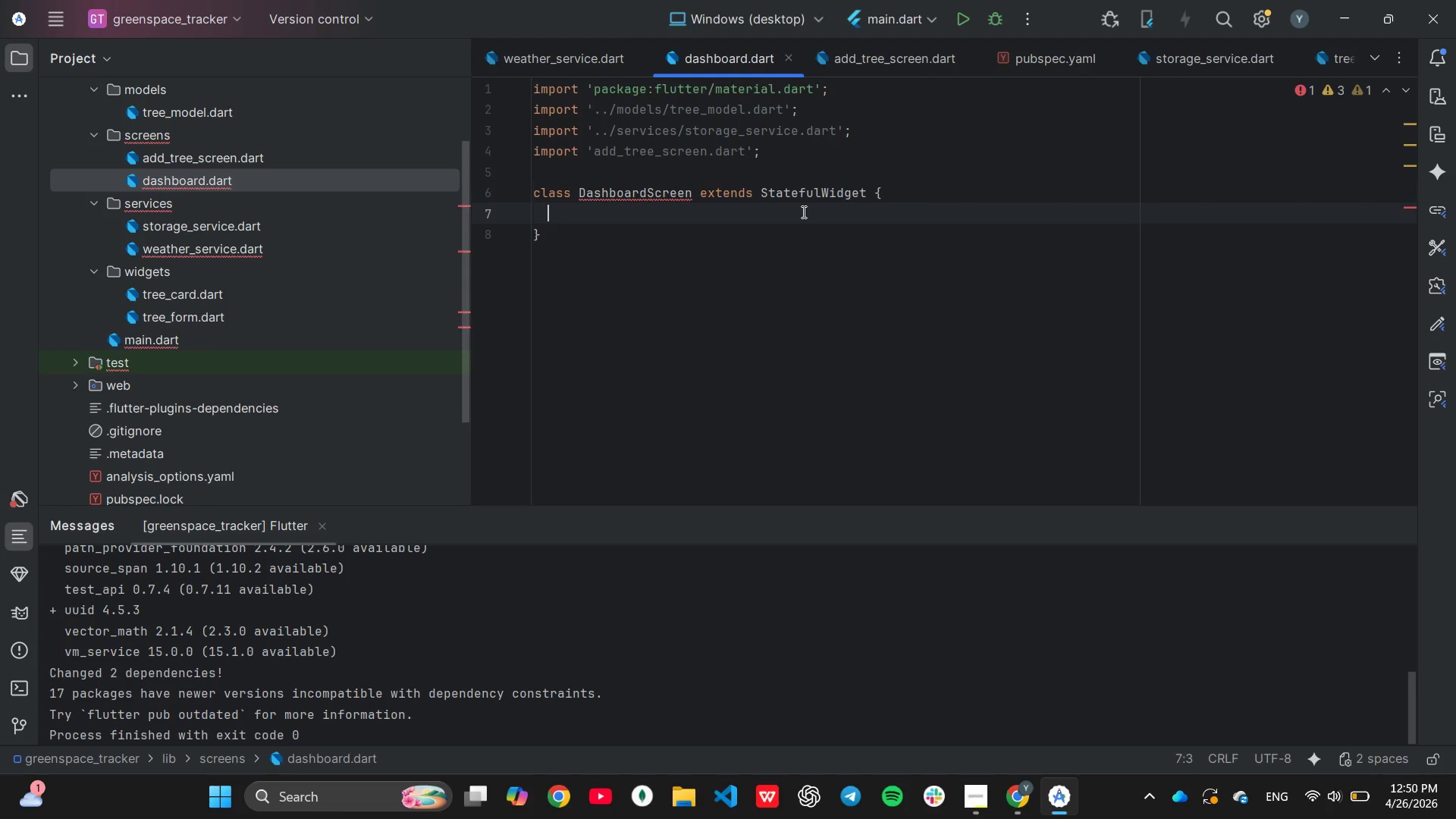 
type(const Da)
 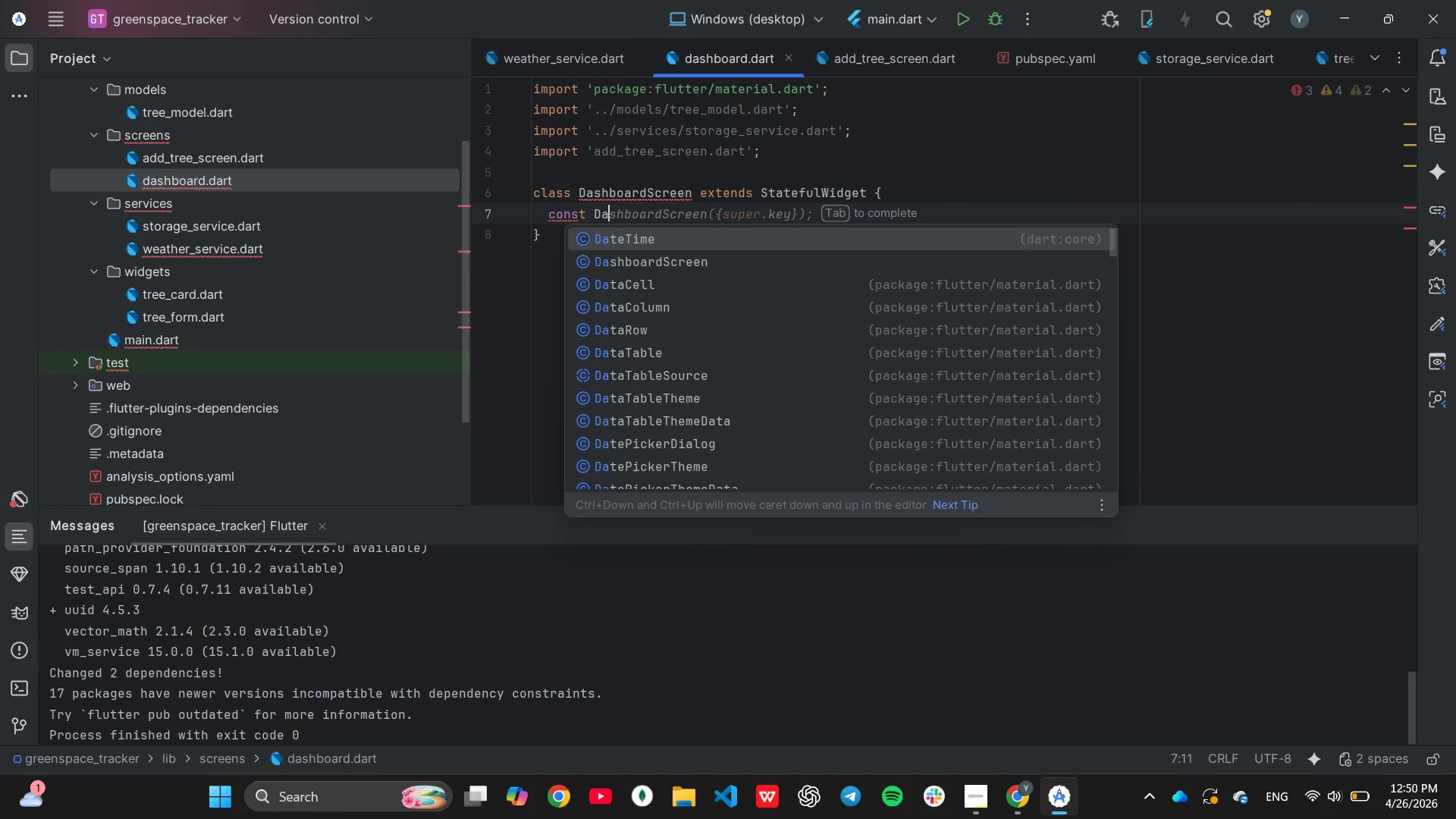 
key(ArrowDown)
 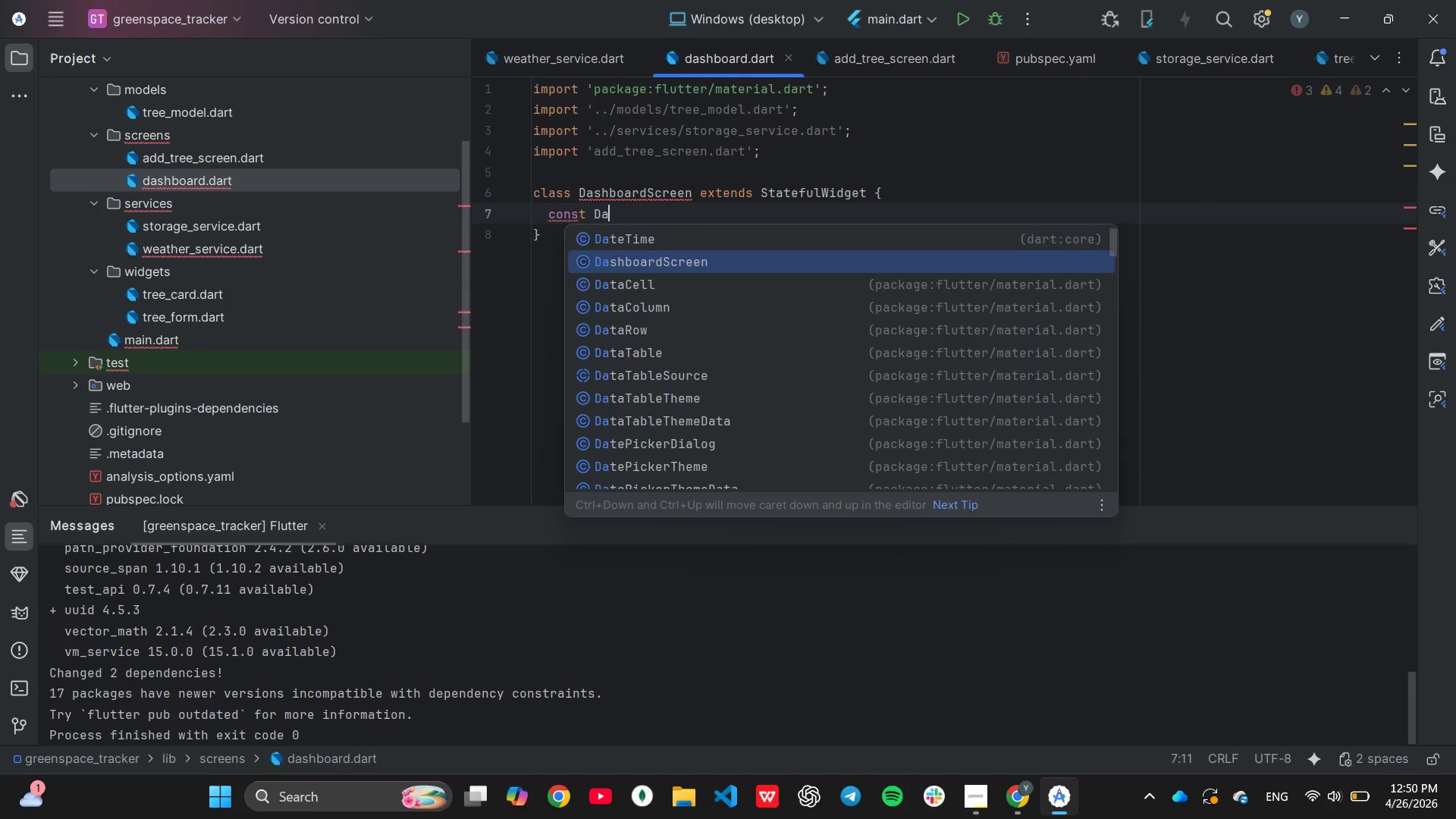 
key(Enter)
 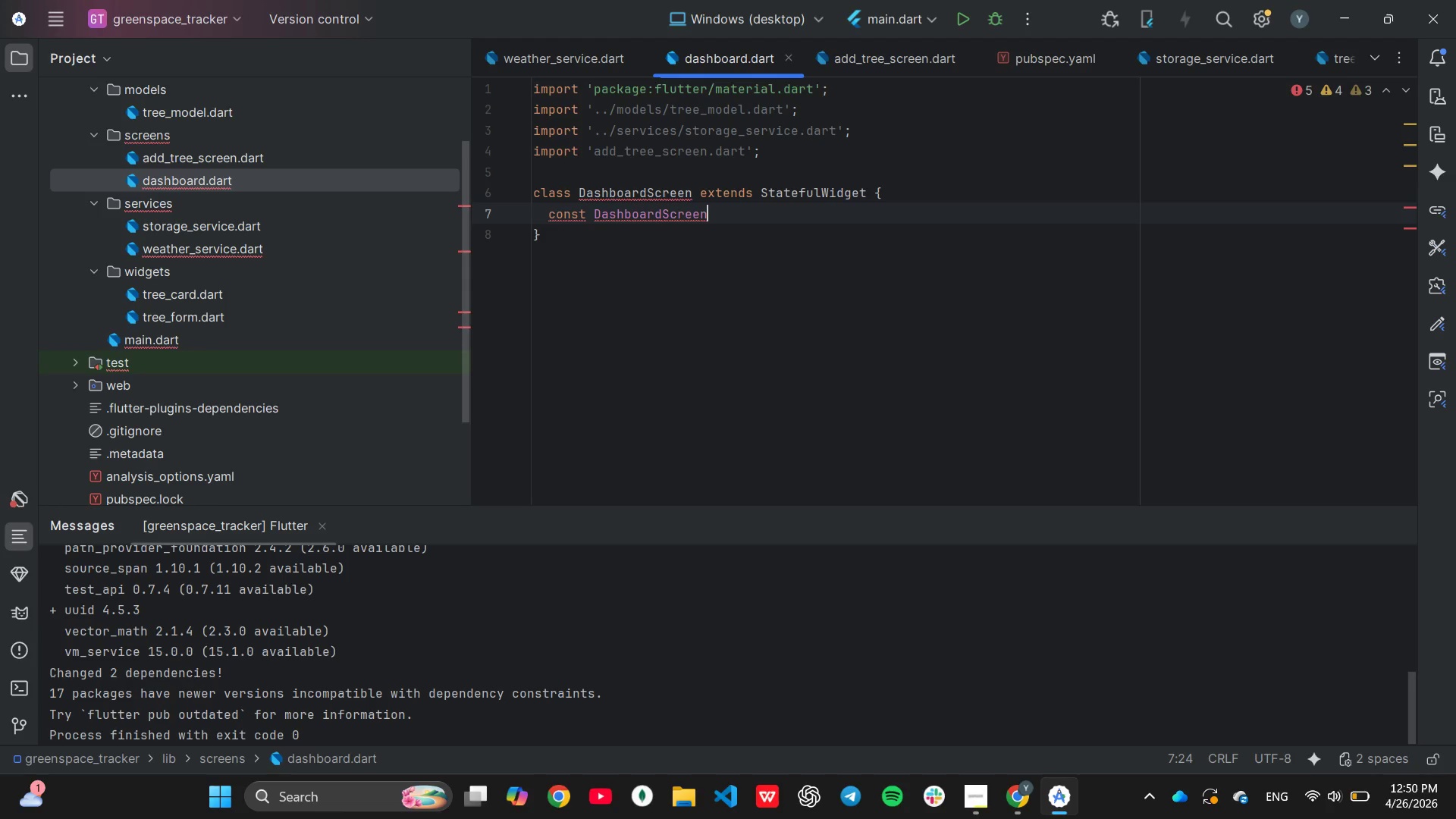 
type(({sup)
key(Tab)
key(Backspace)
key(Backspace)
key(Backspace)
 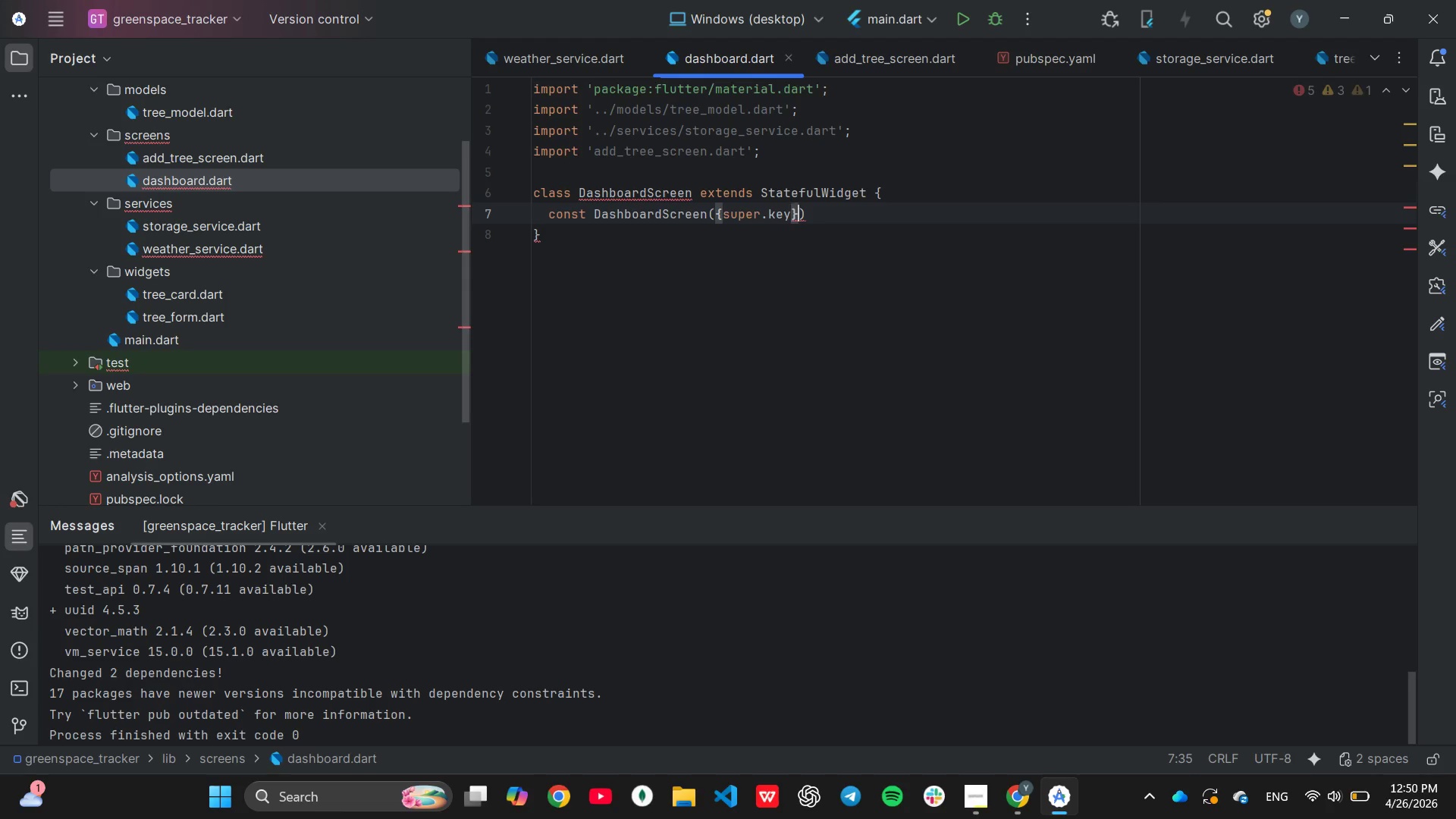 
 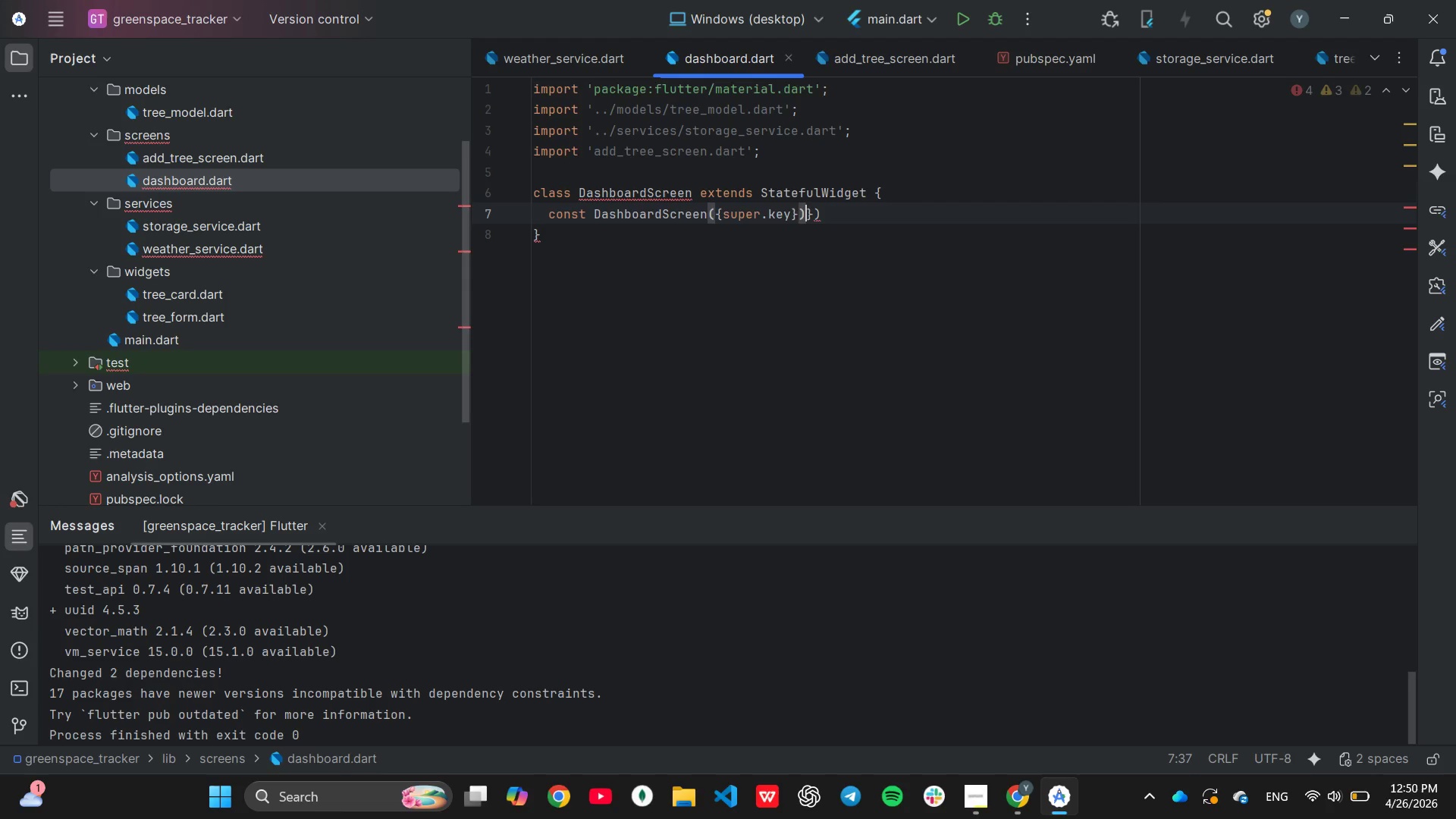 
key(ArrowRight)
 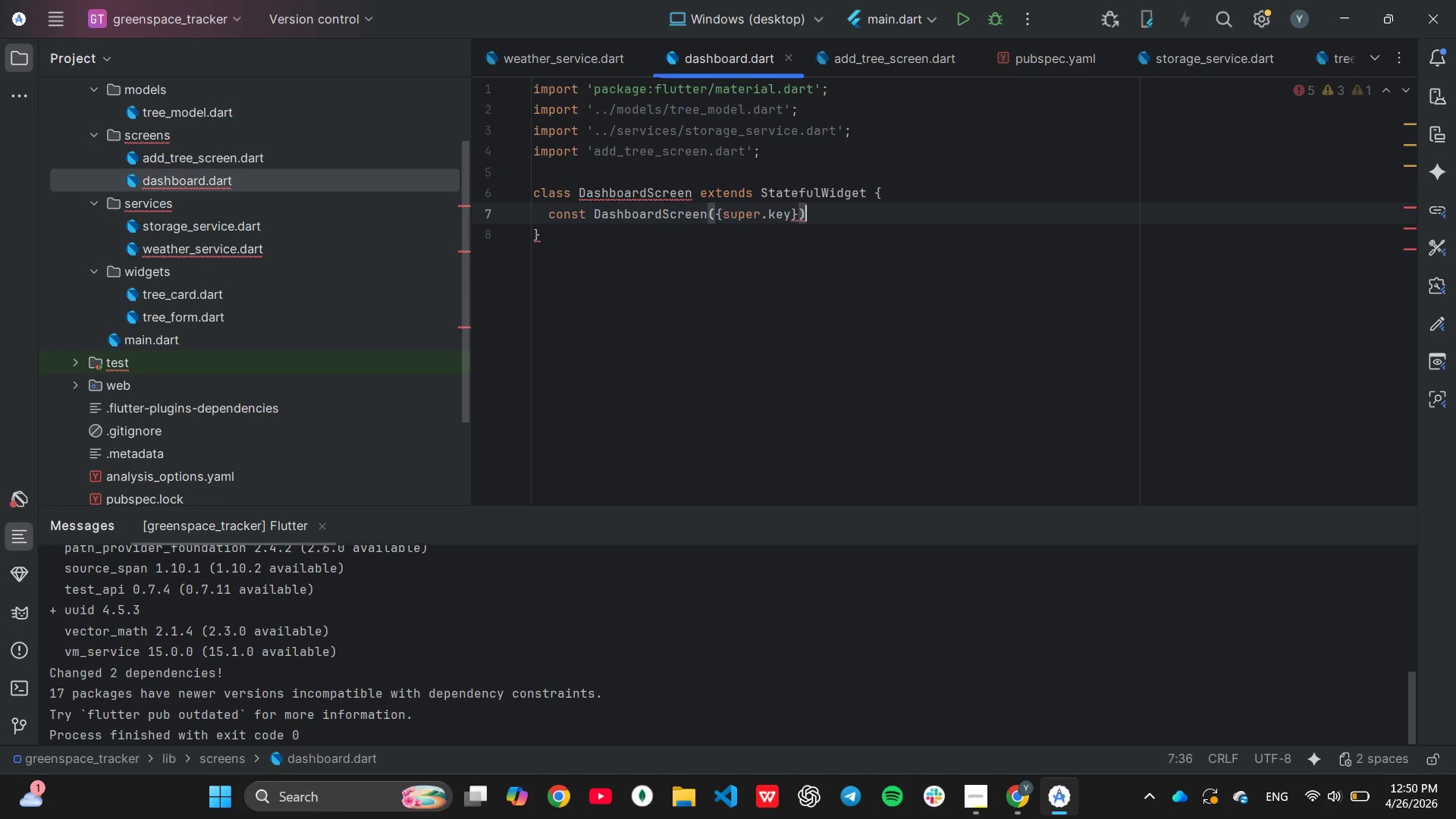 
key(ArrowRight)
 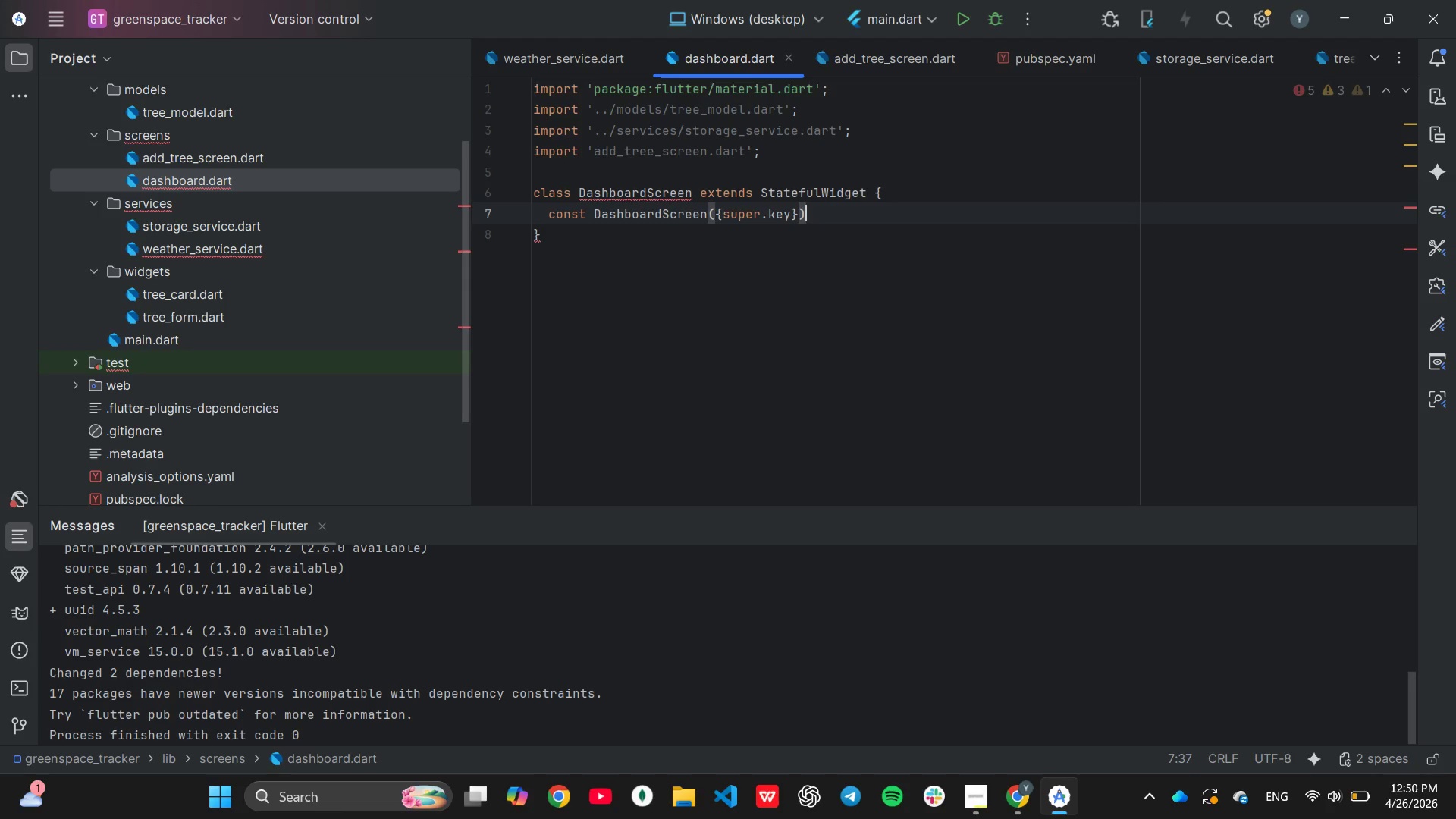 
key(Semicolon)
 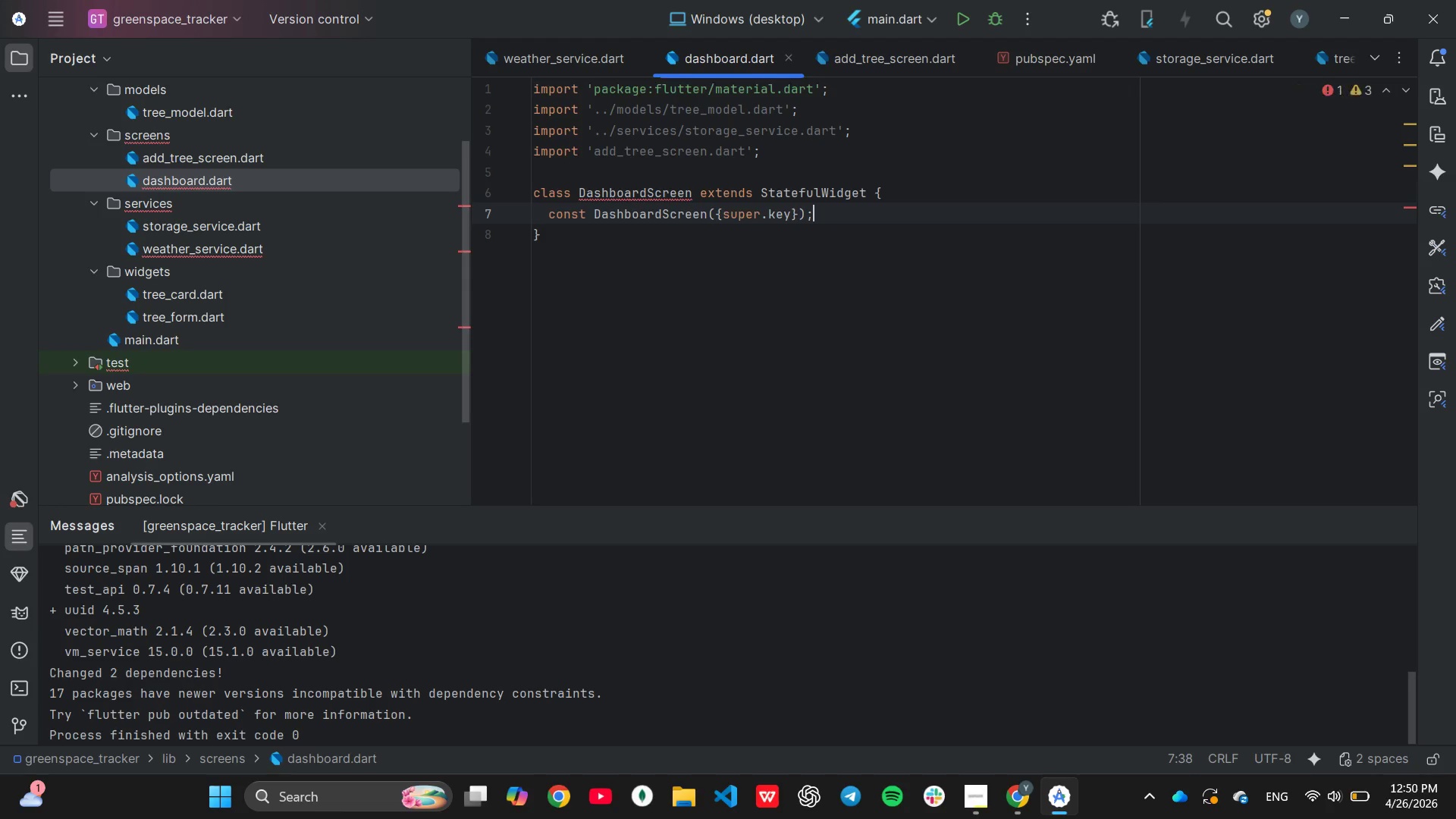 
key(Enter)
 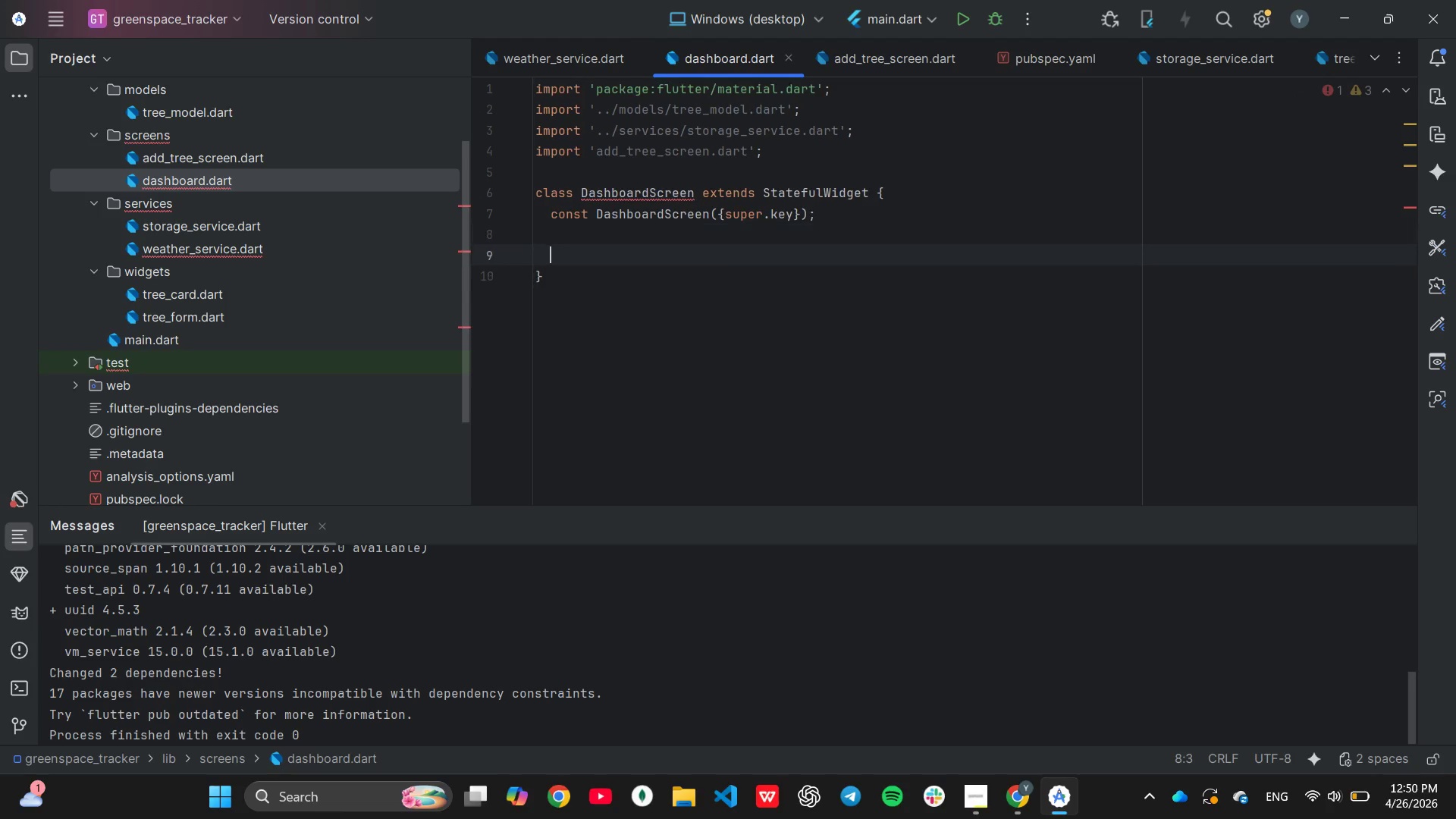 
key(Enter)
 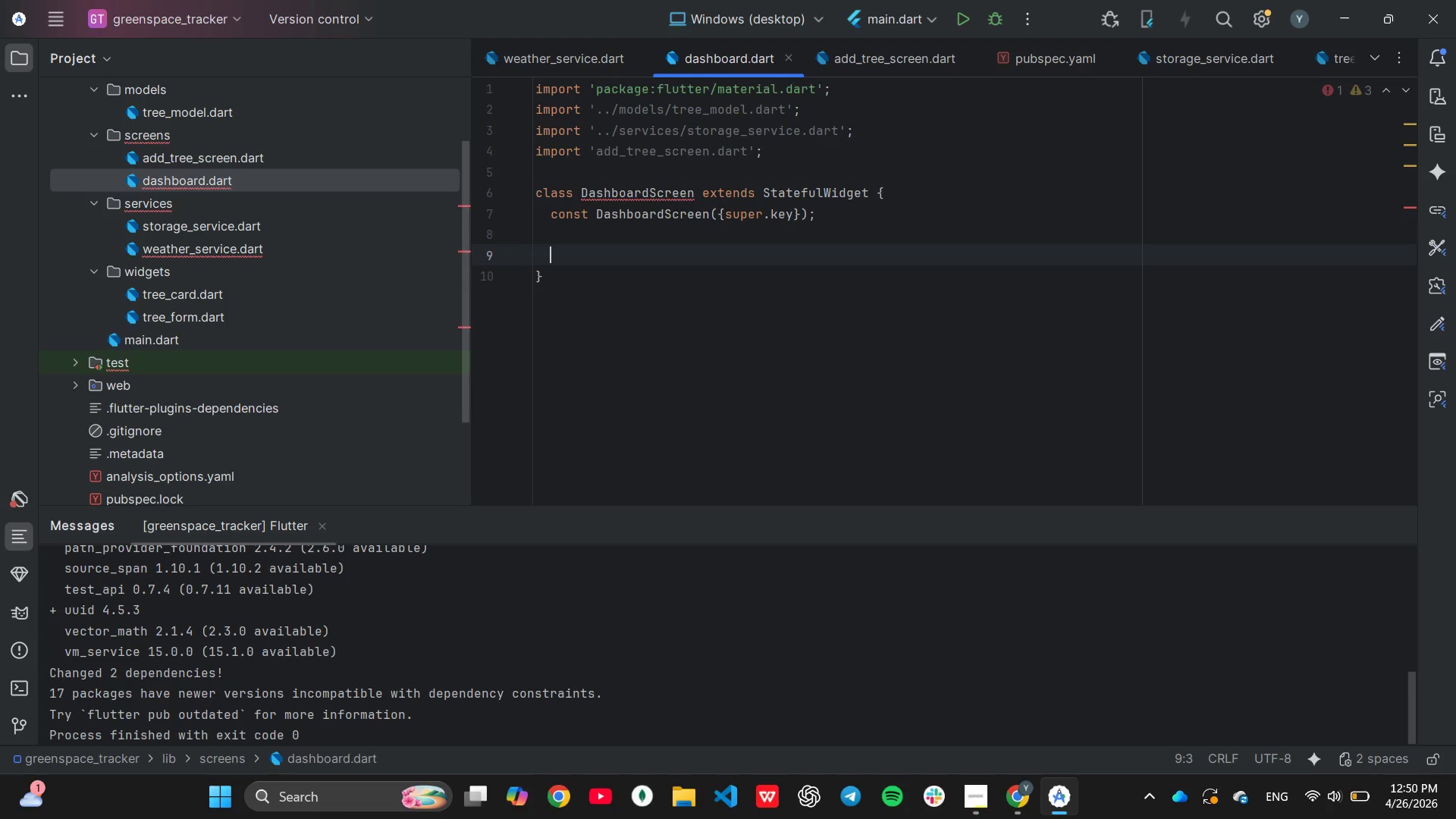 
type(@oc)
key(Backspace)
type(verride)
 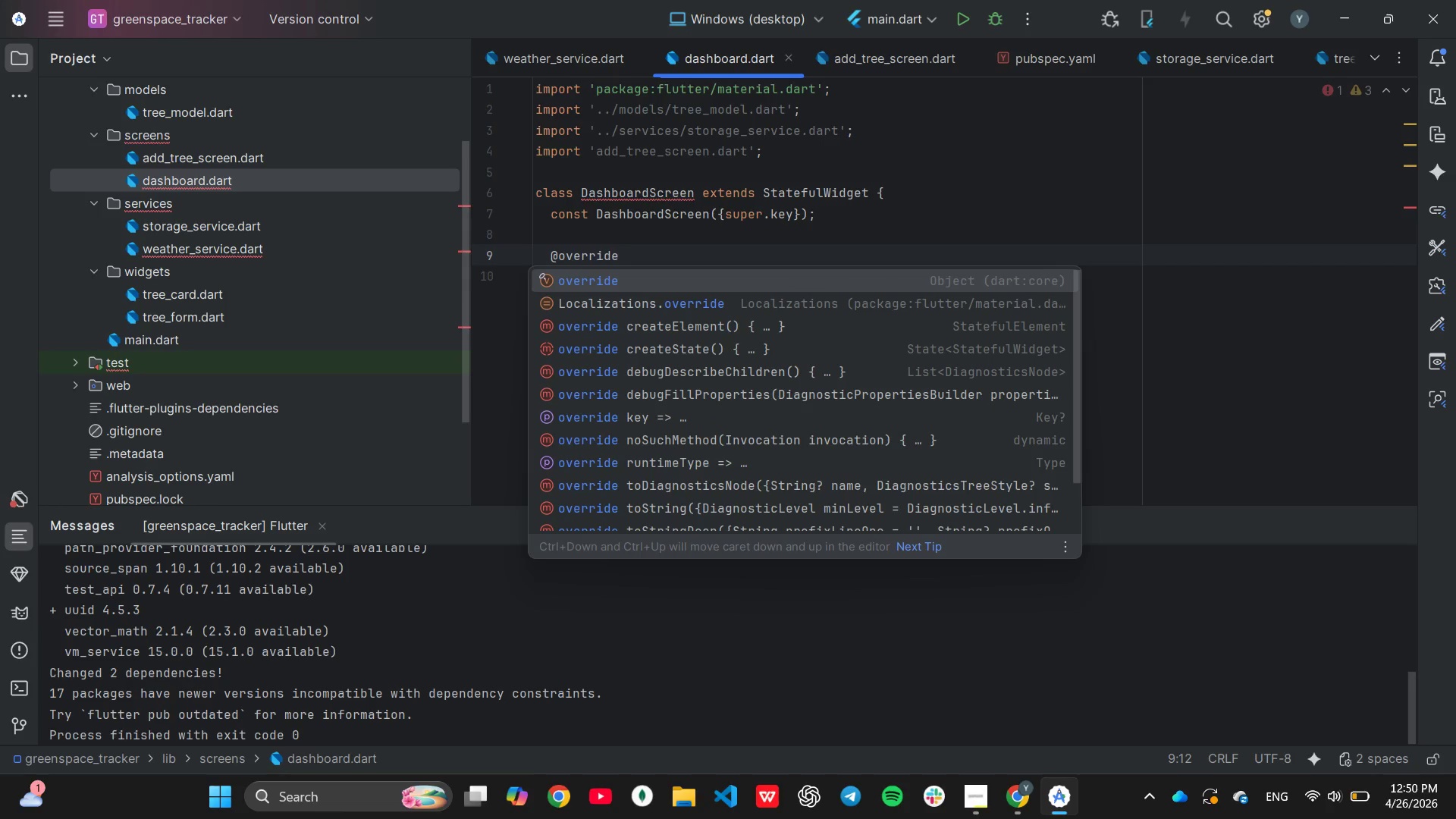 
key(Enter)
 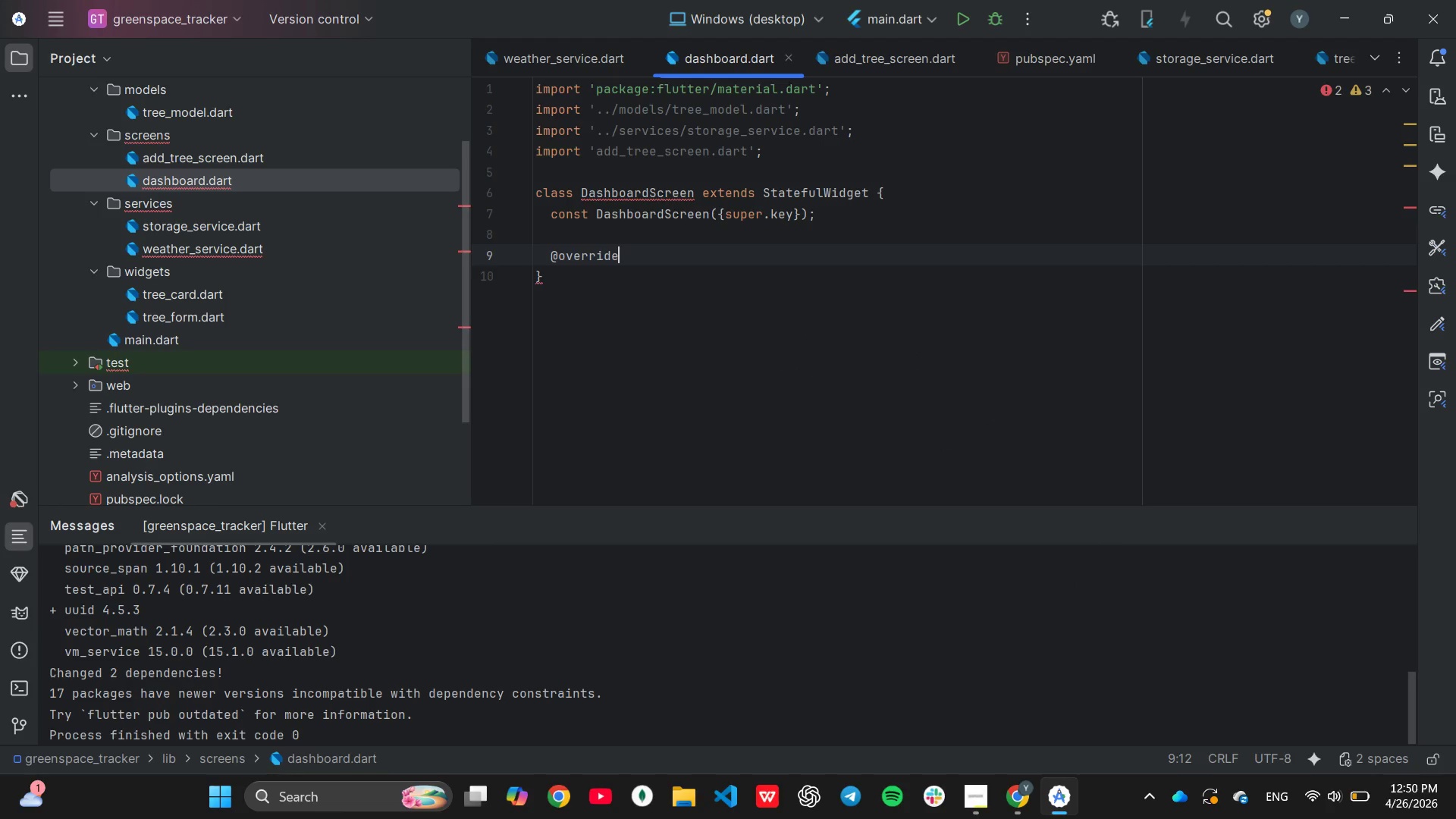 
key(Enter)
 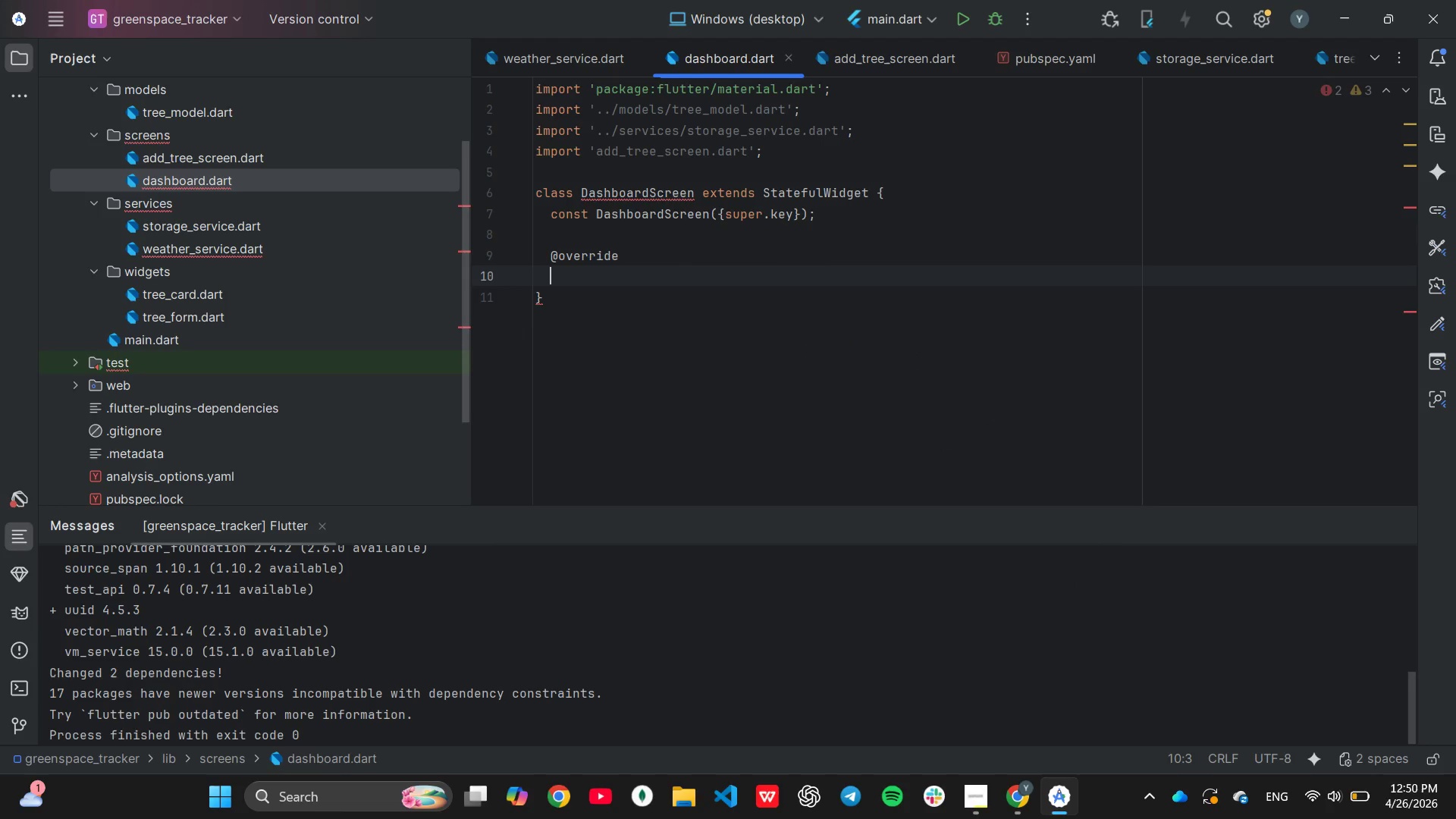 
type(State)
key(Tab)
 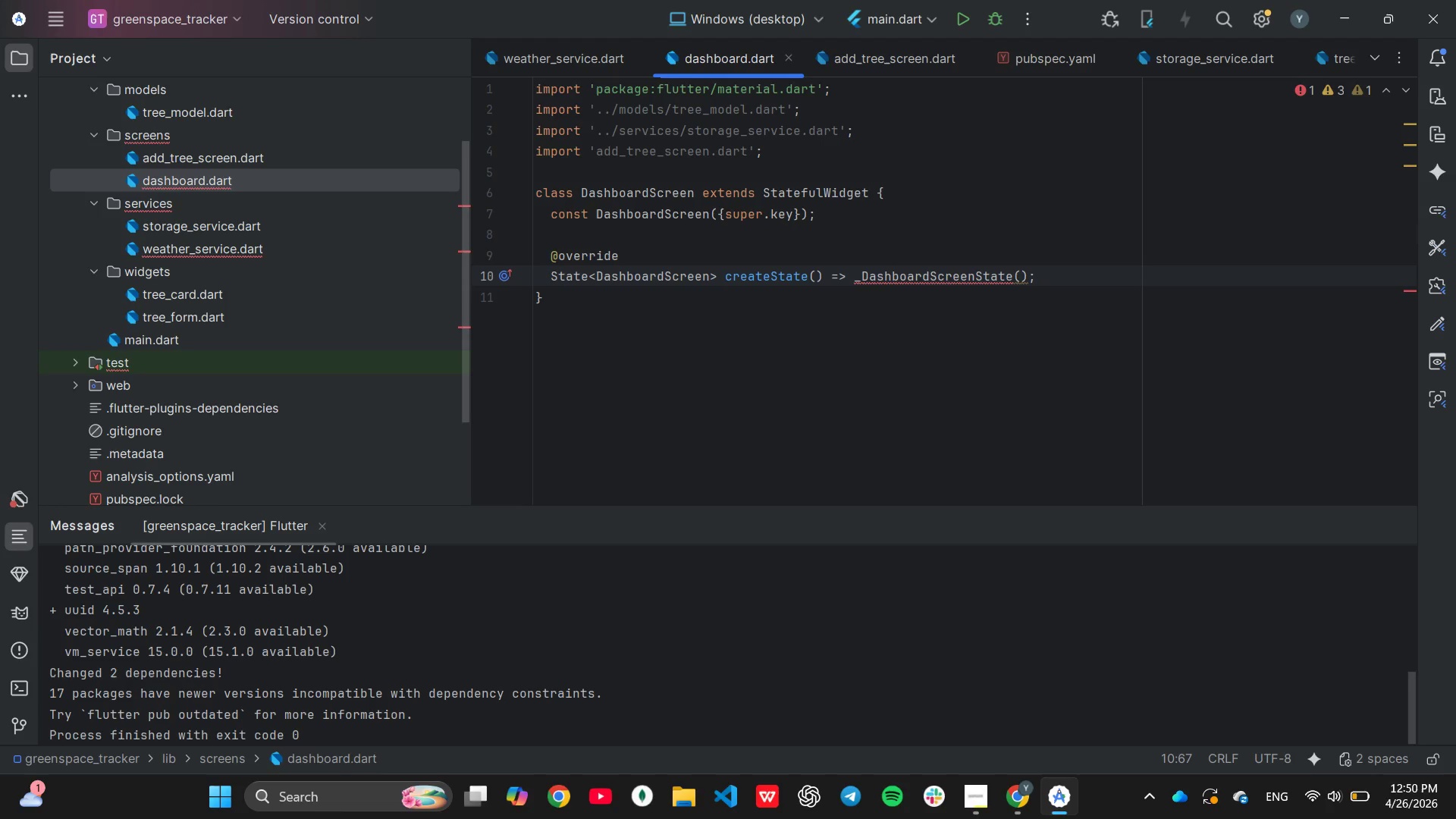 
wait(9.83)
 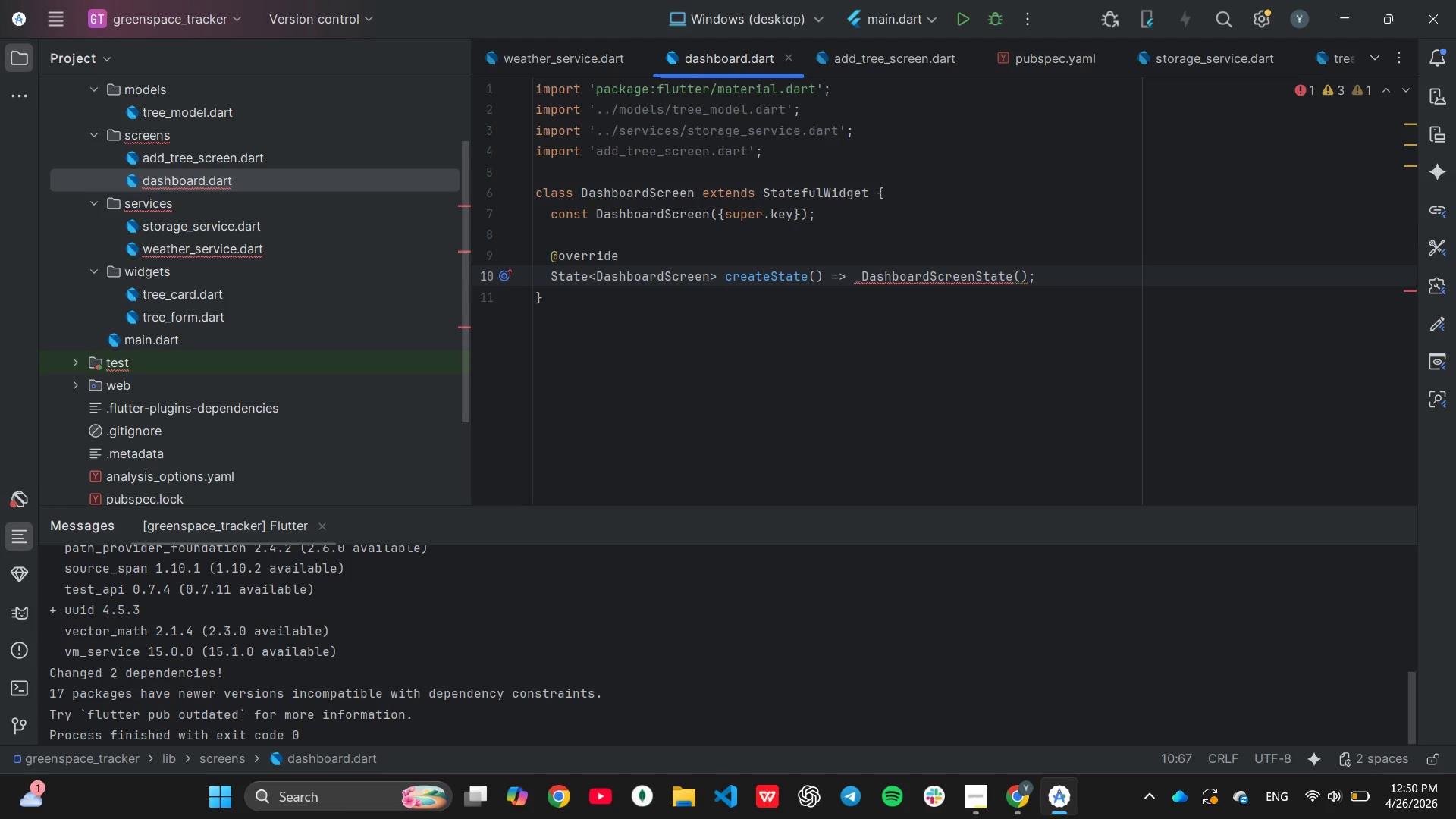 
key(ArrowDown)
 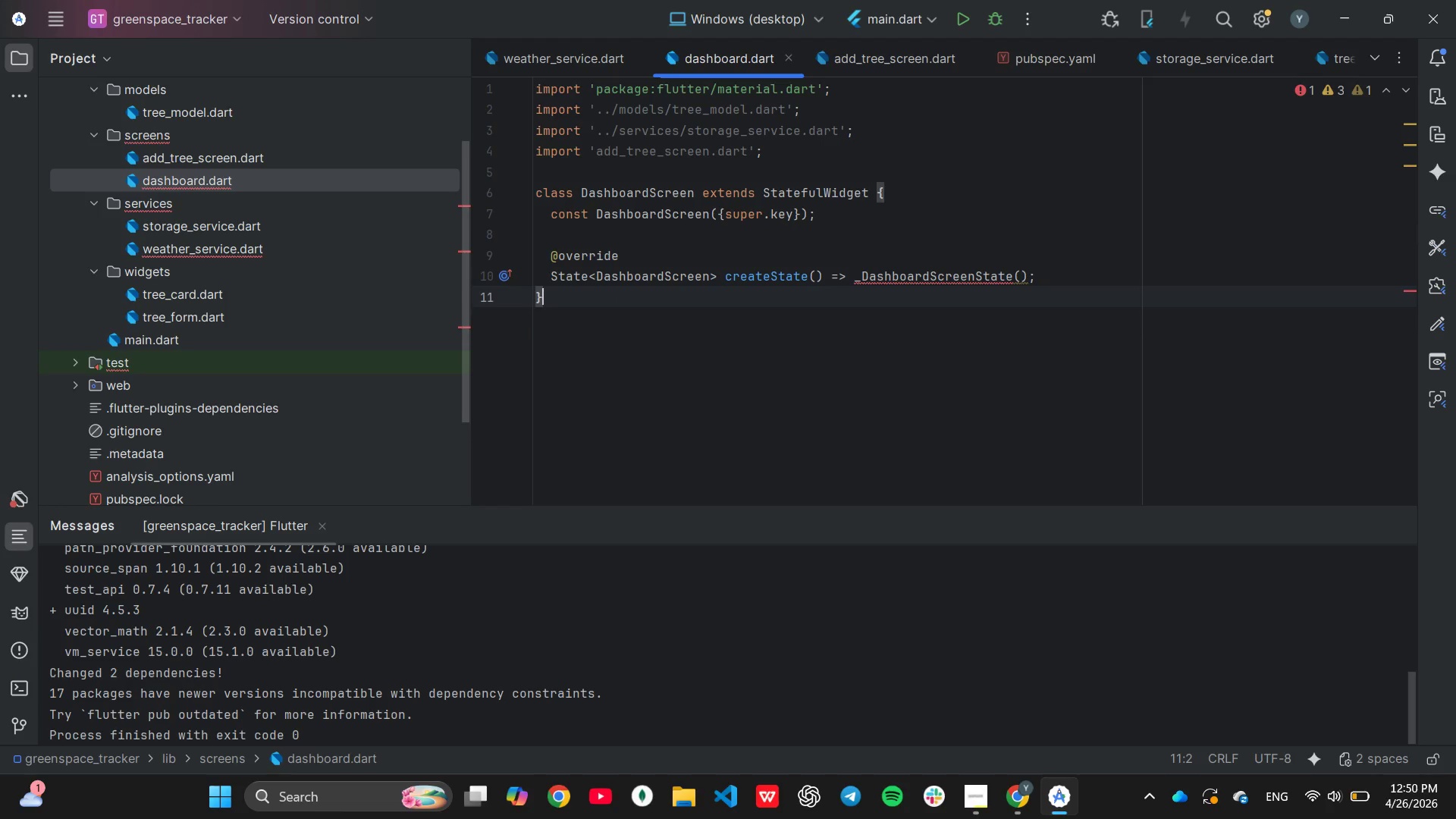 
key(Enter)
 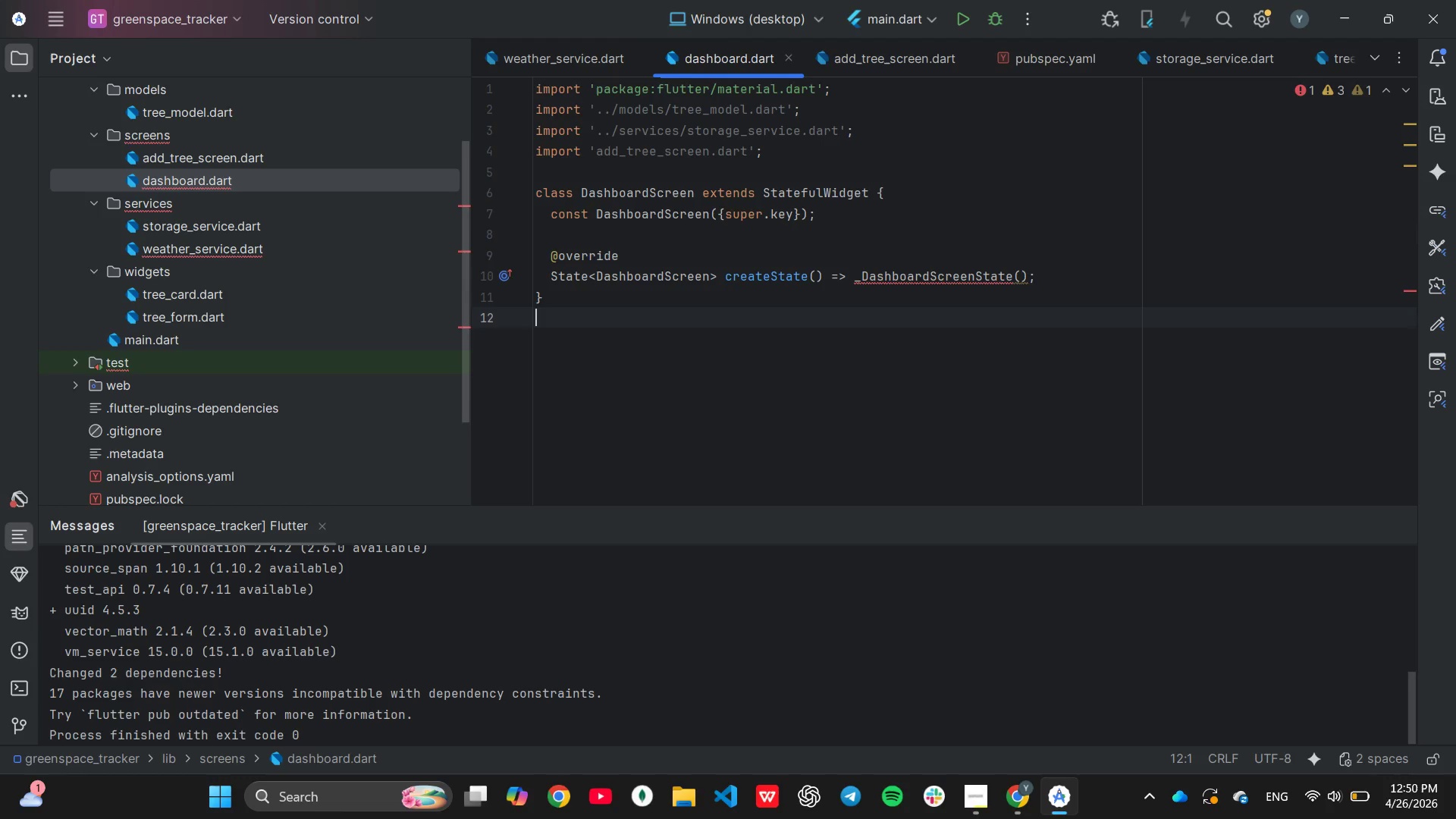 
key(Enter)
 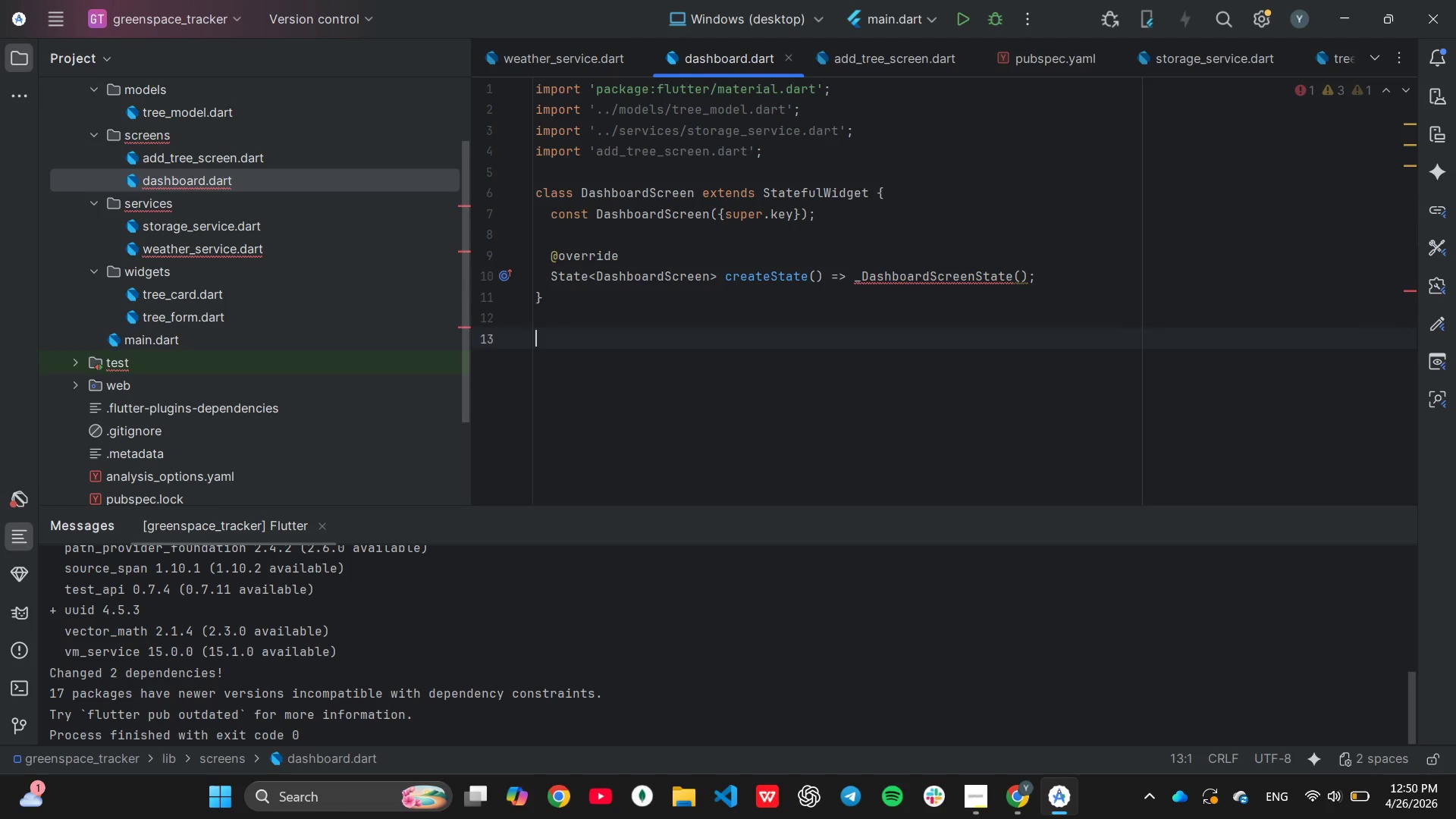 
type(class _)
key(Tab)
 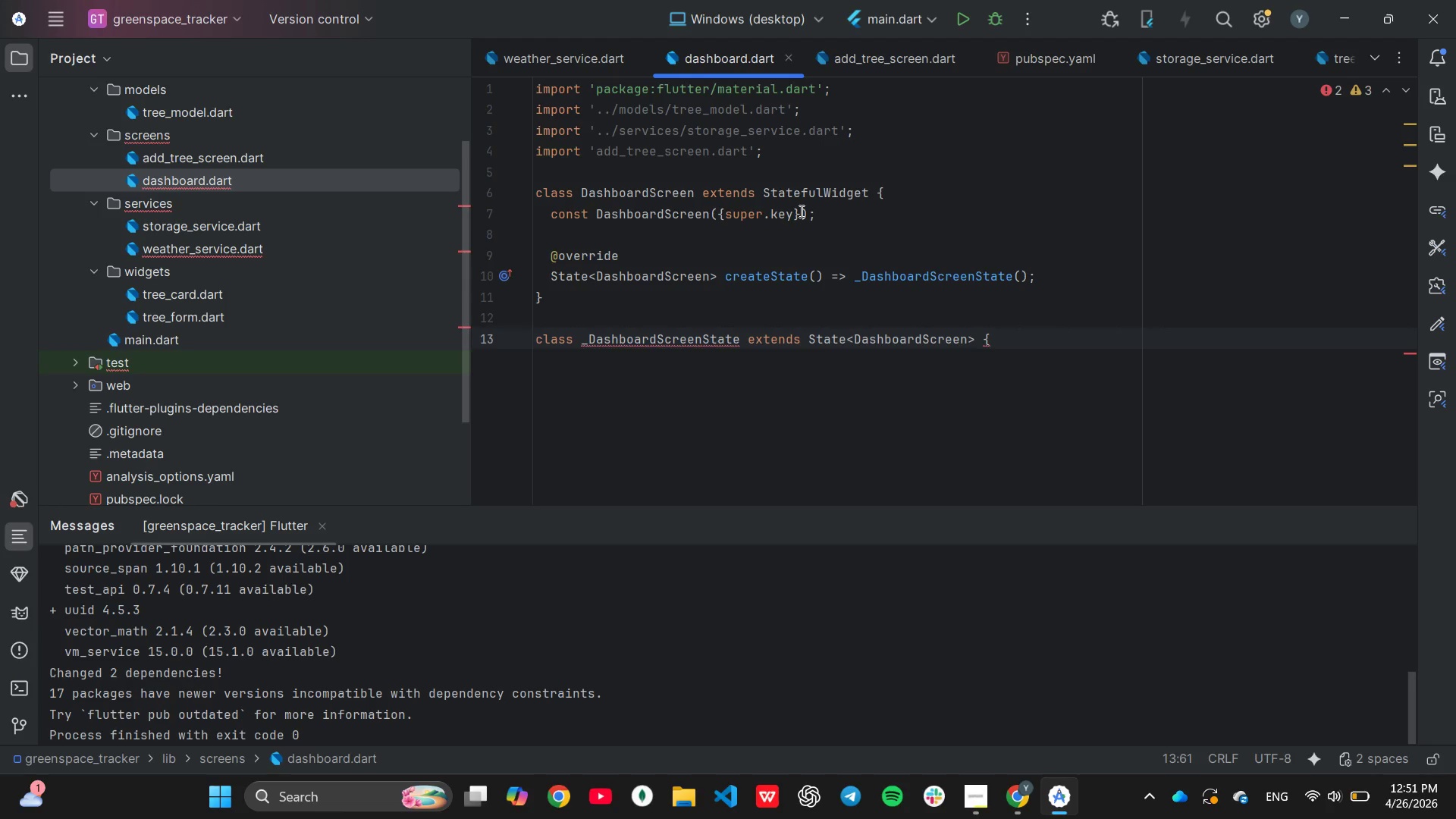 
key(Enter)
 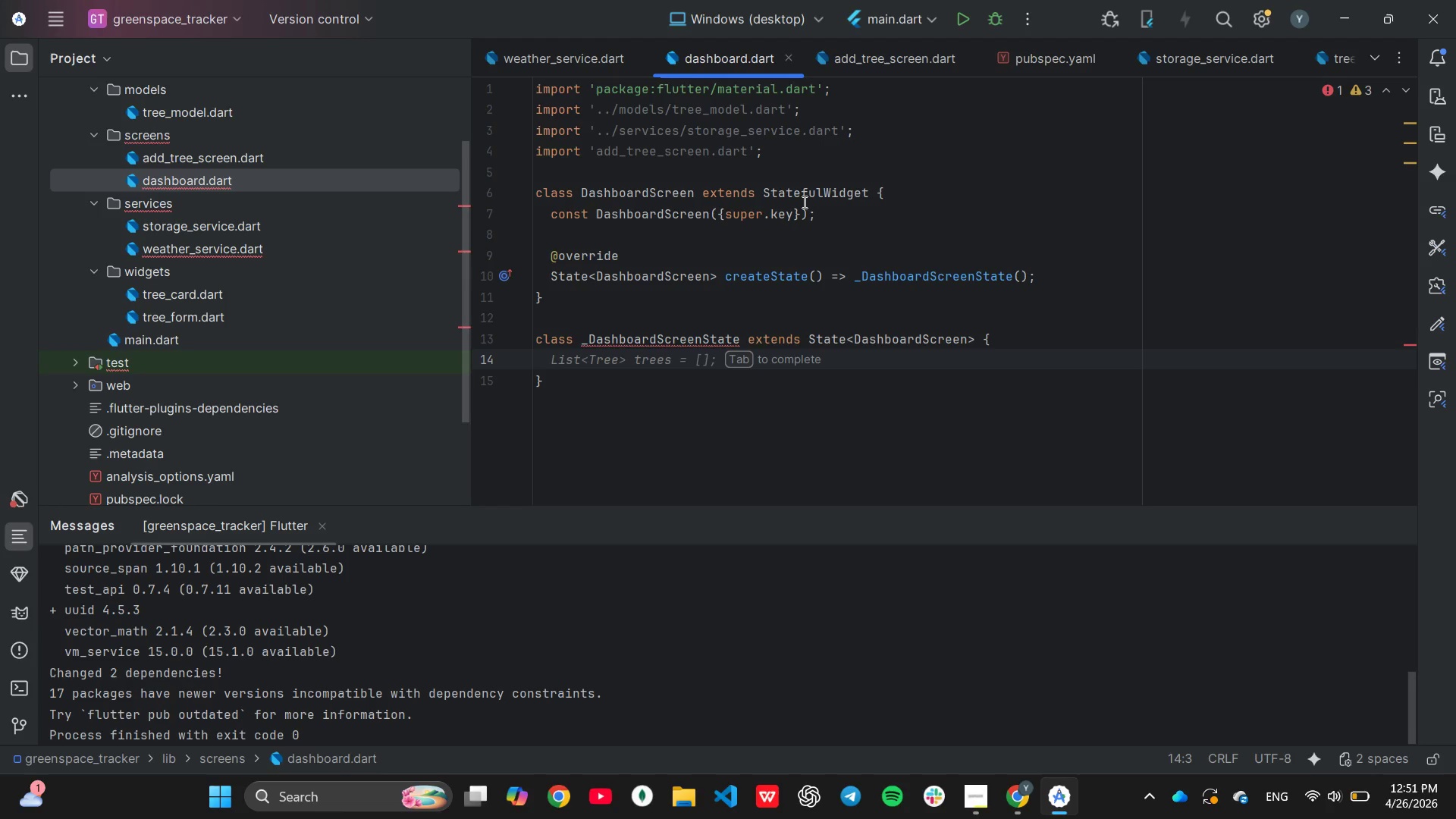 
wait(20.45)
 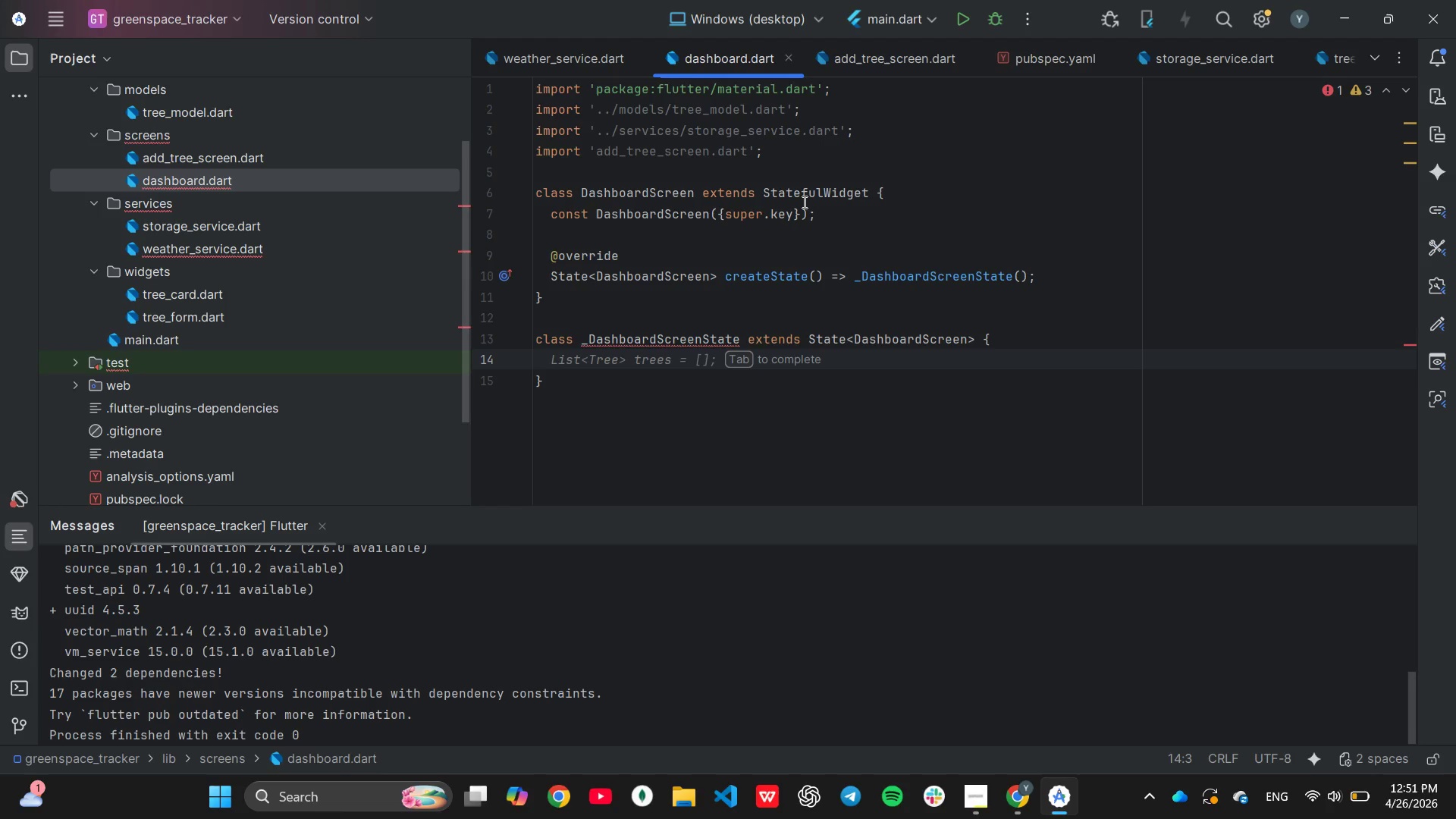 
key(Tab)
 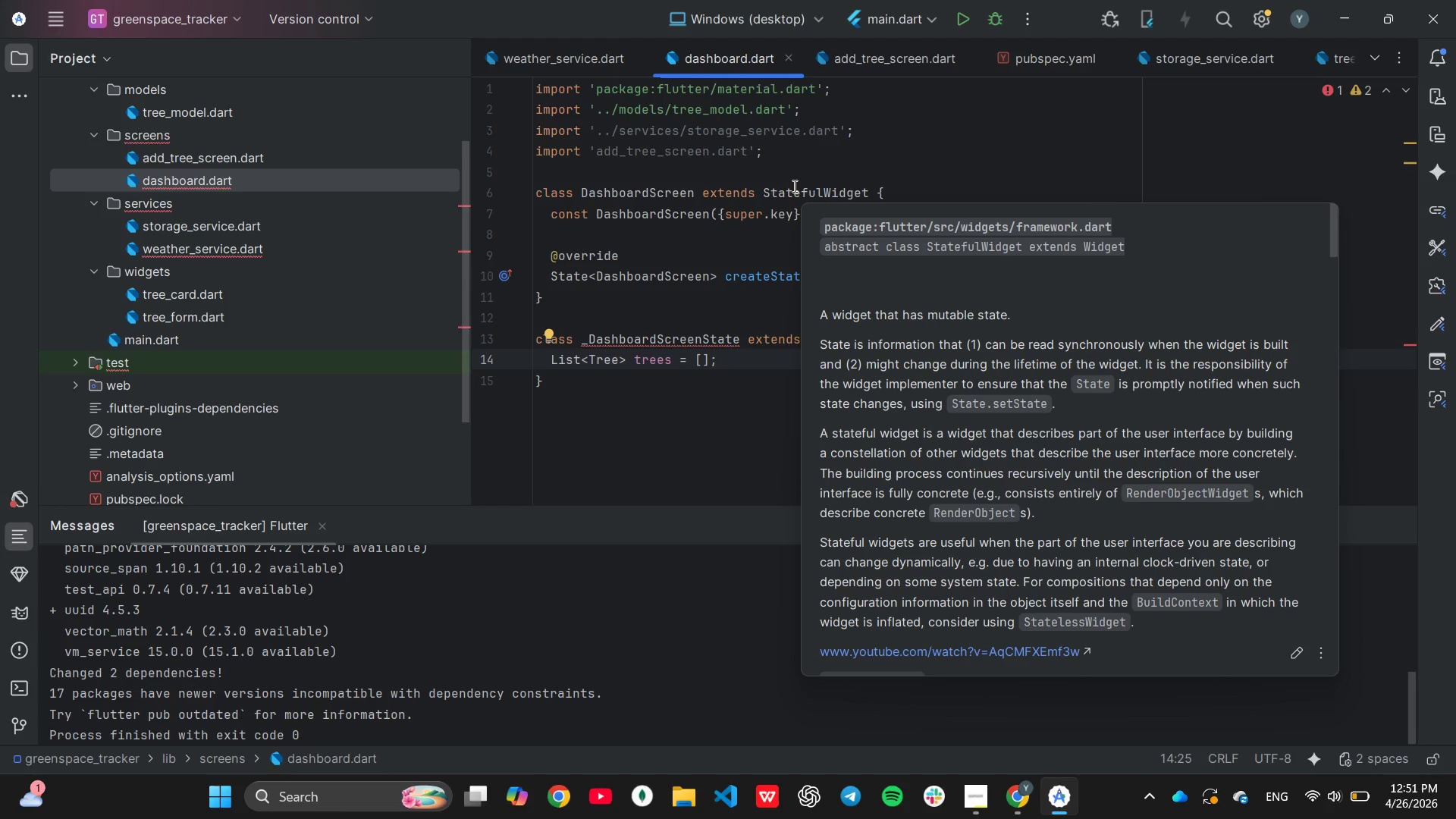 
hold_key(key=ArrowLeft, duration=0.75)
 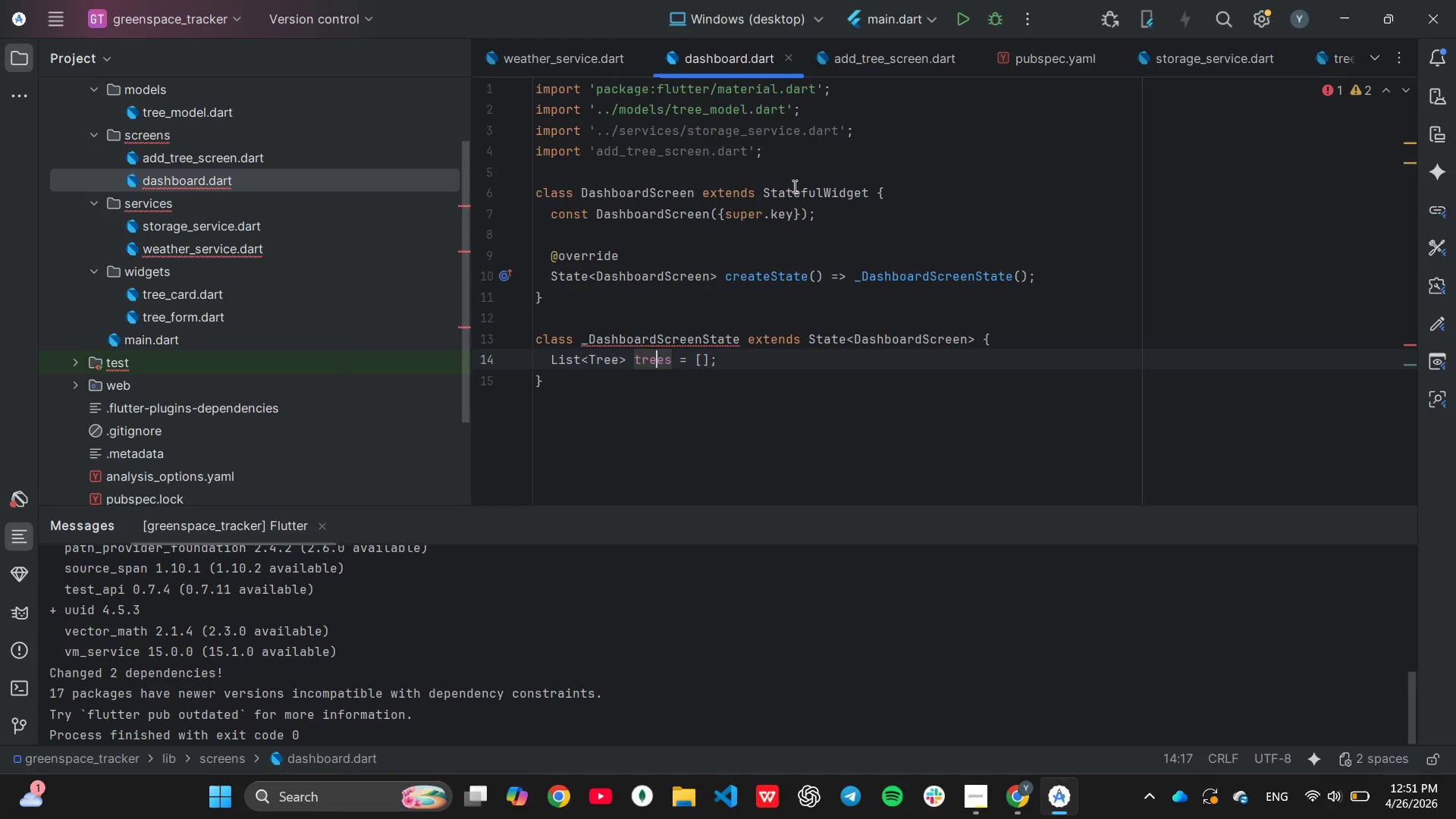 
key(ArrowLeft)
 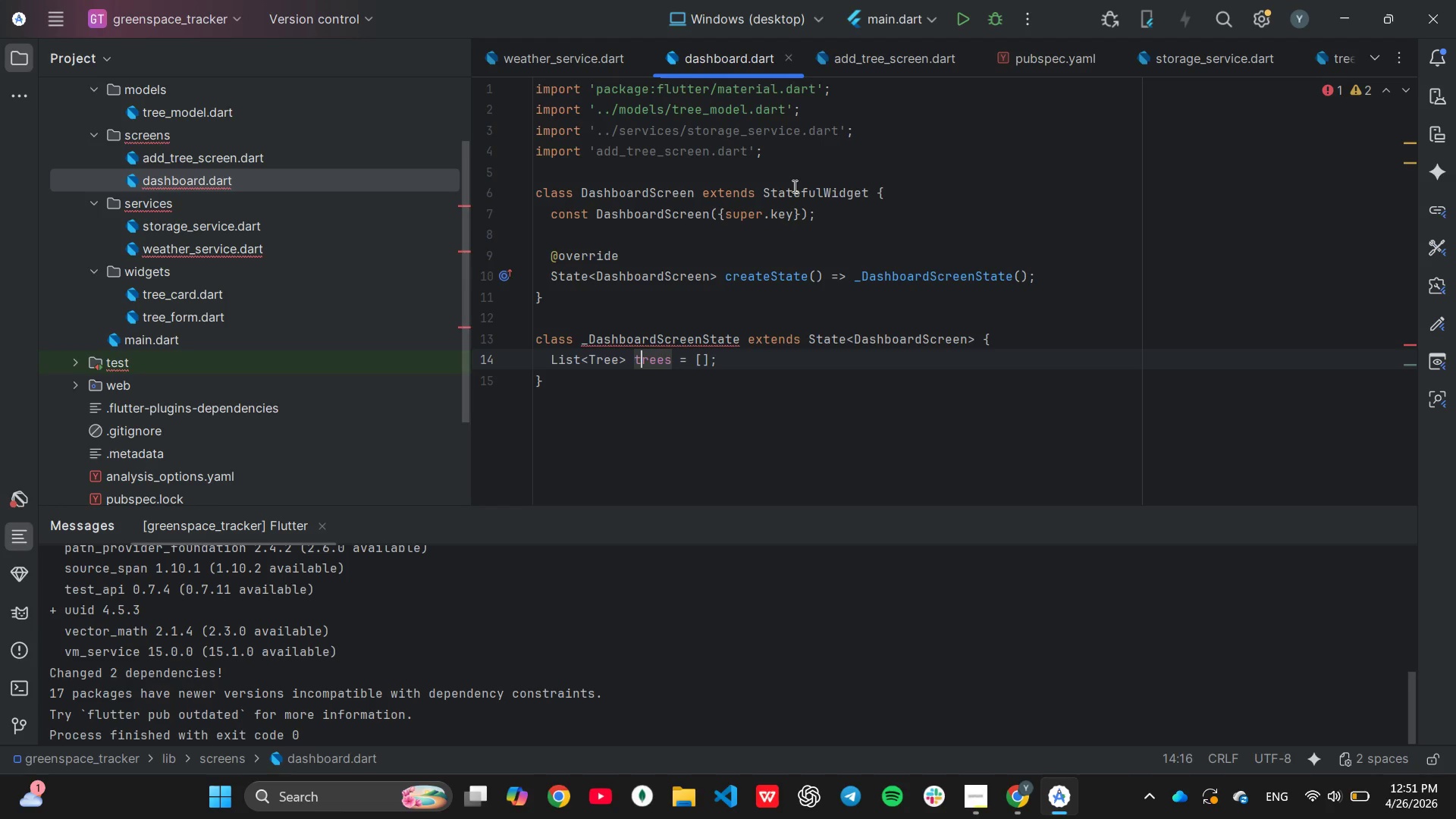 
key(ArrowLeft)
 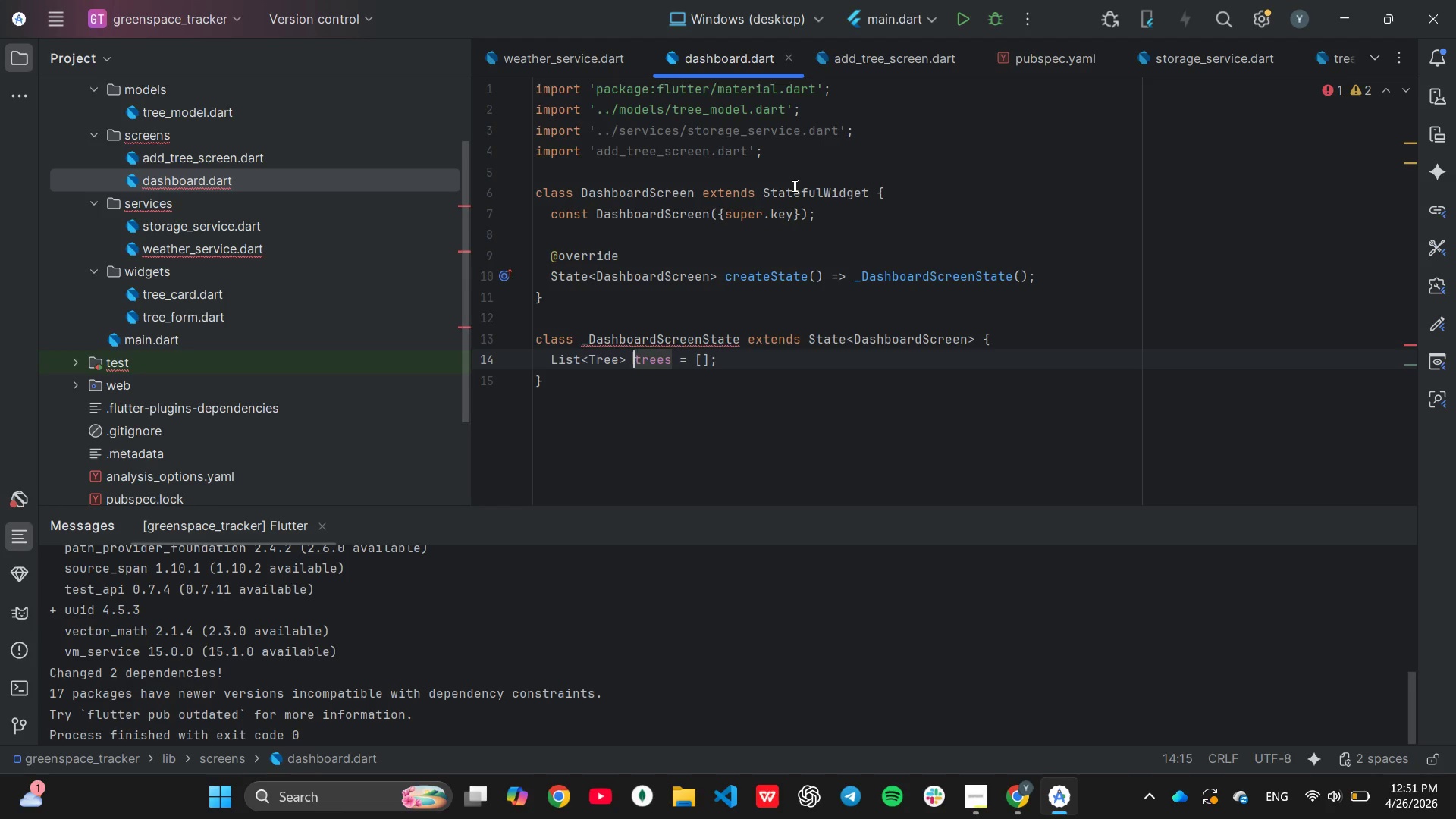 
key(ArrowLeft)
 